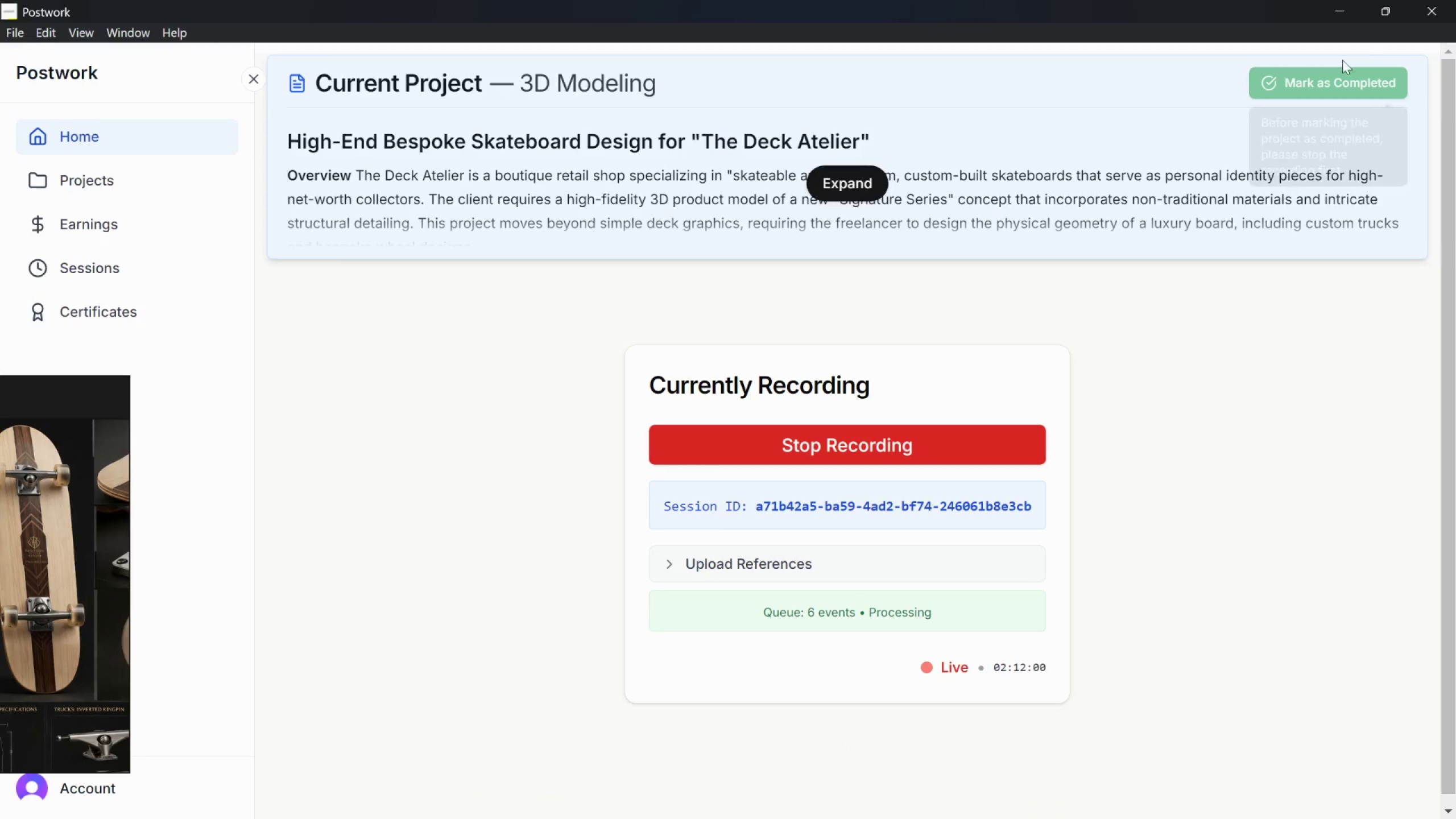 
scroll: coordinate [93, 549], scroll_direction: up, amount: 7.0
 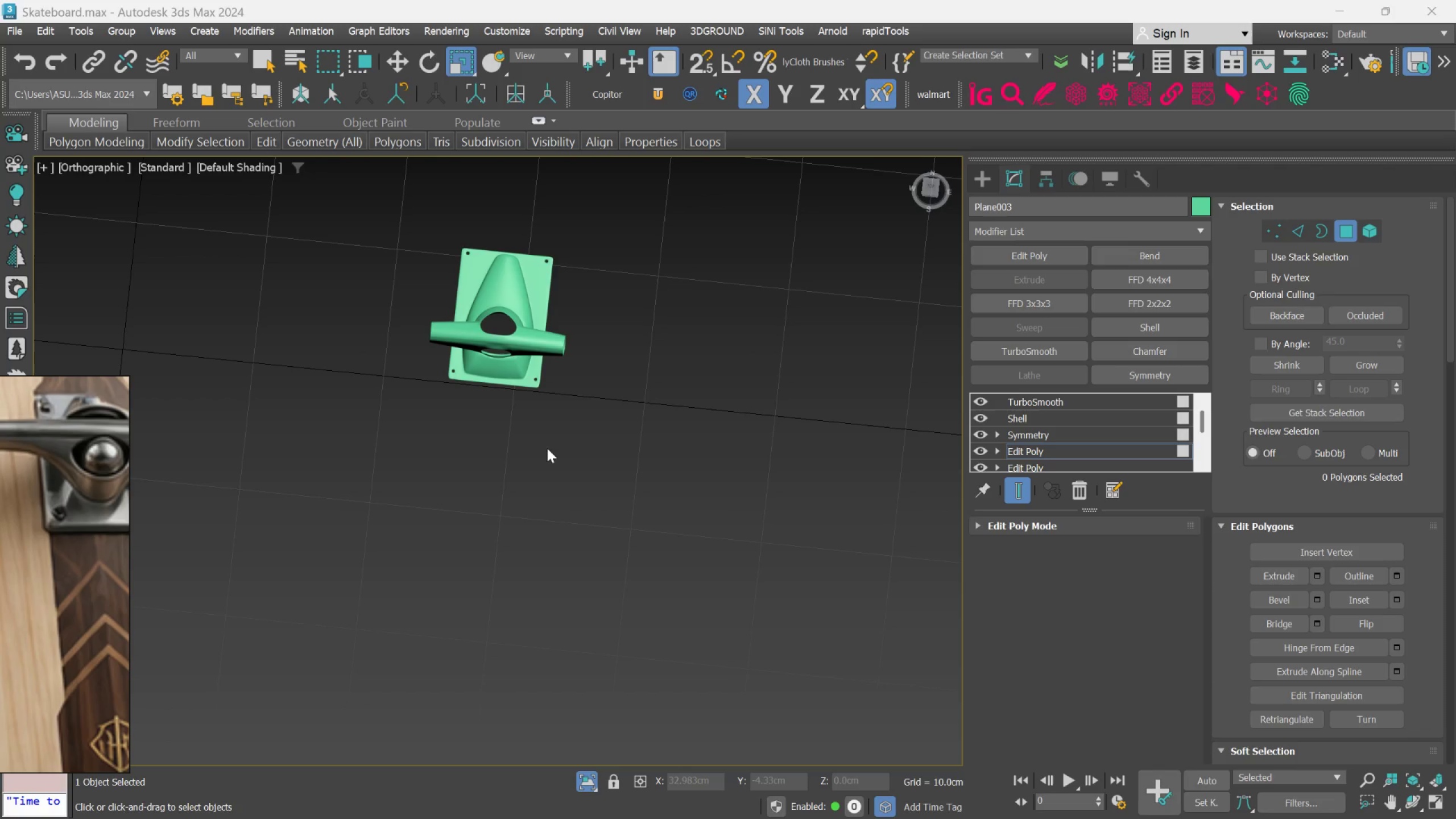 
wait(7.05)
 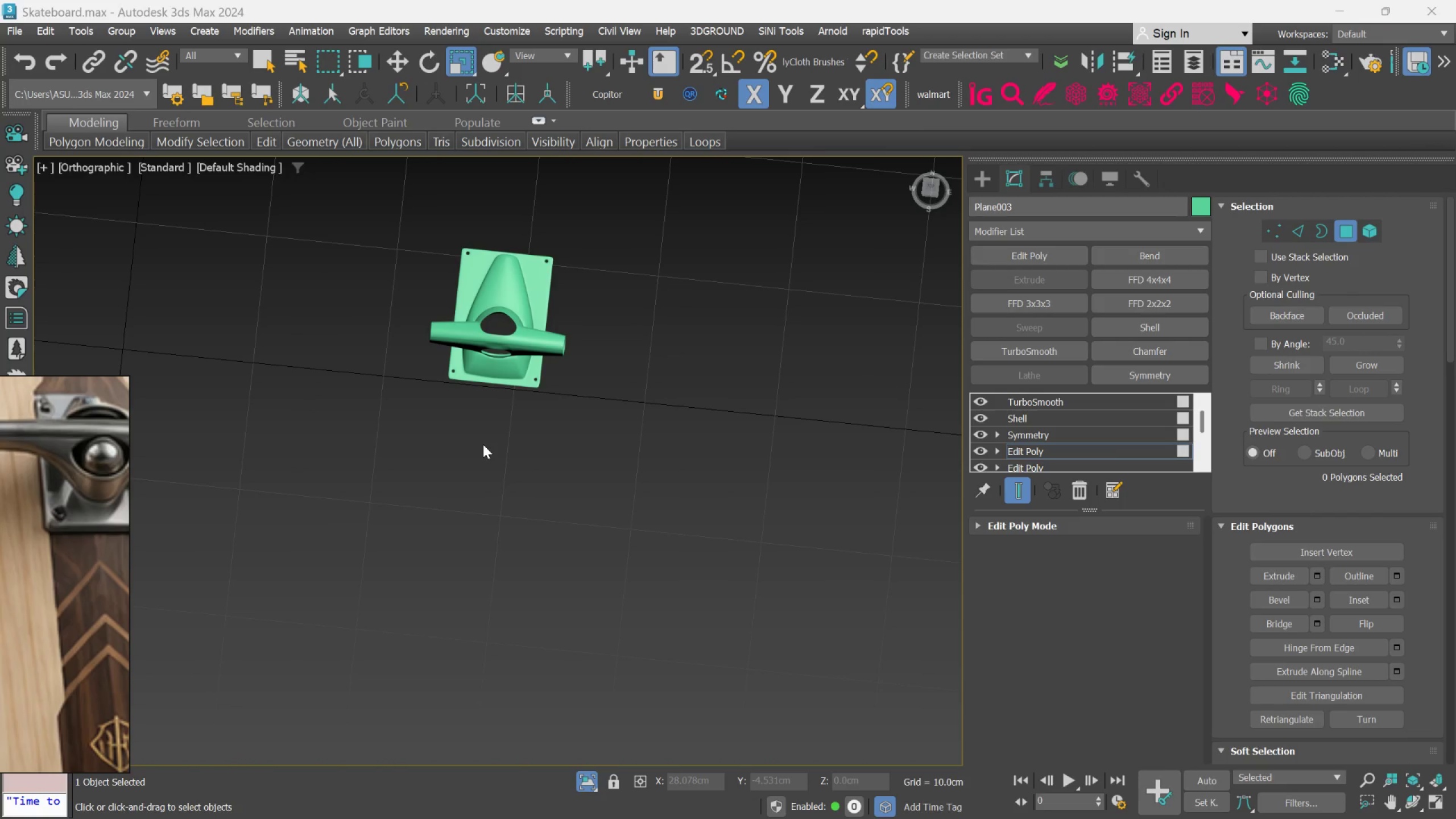 
scroll: coordinate [84, 481], scroll_direction: down, amount: 5.0
 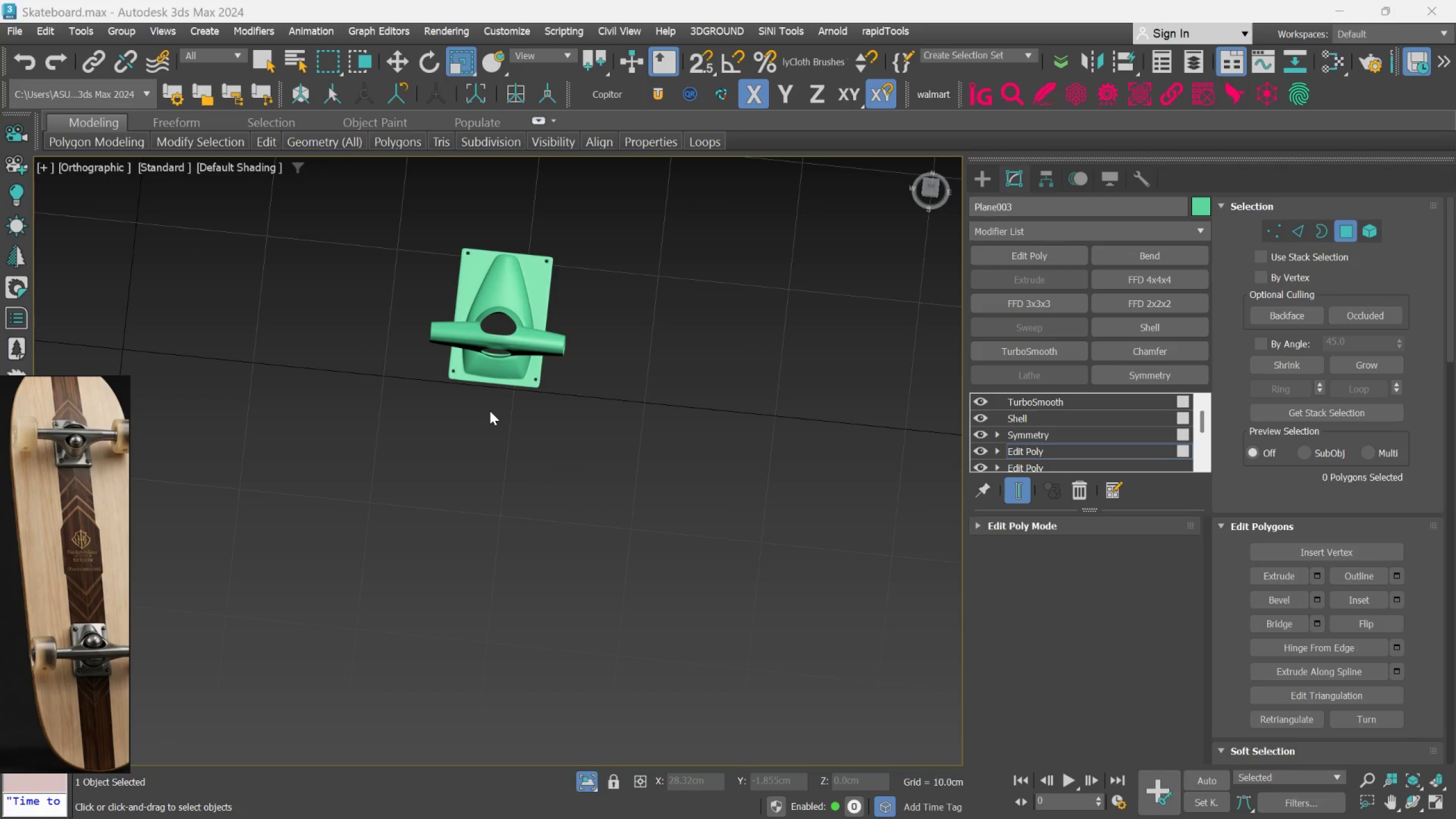 
scroll: coordinate [85, 619], scroll_direction: up, amount: 9.0
 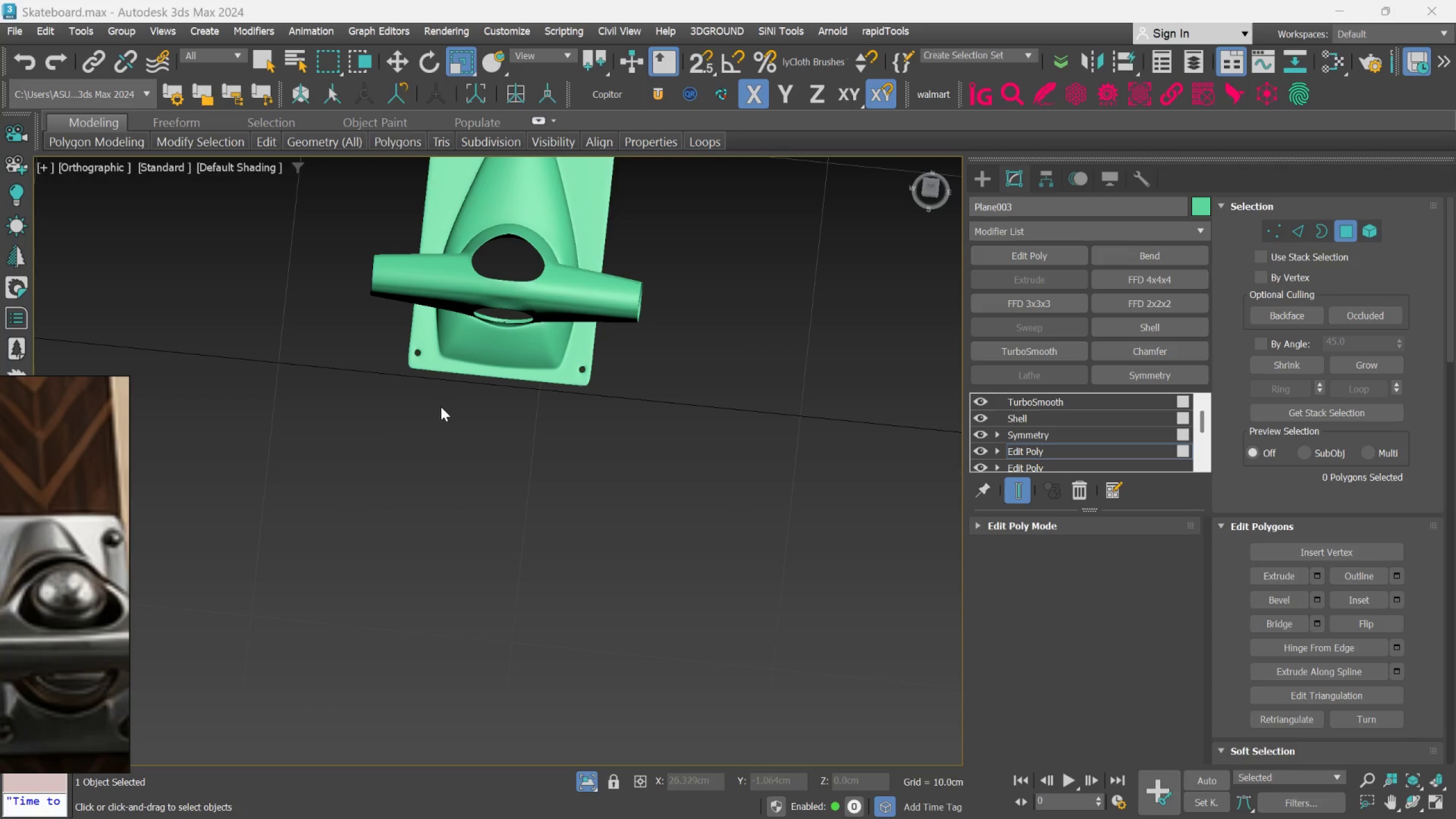 
hold_key(key=AltLeft, duration=0.56)
scroll: coordinate [441, 407], scroll_direction: down, amount: 1.0
 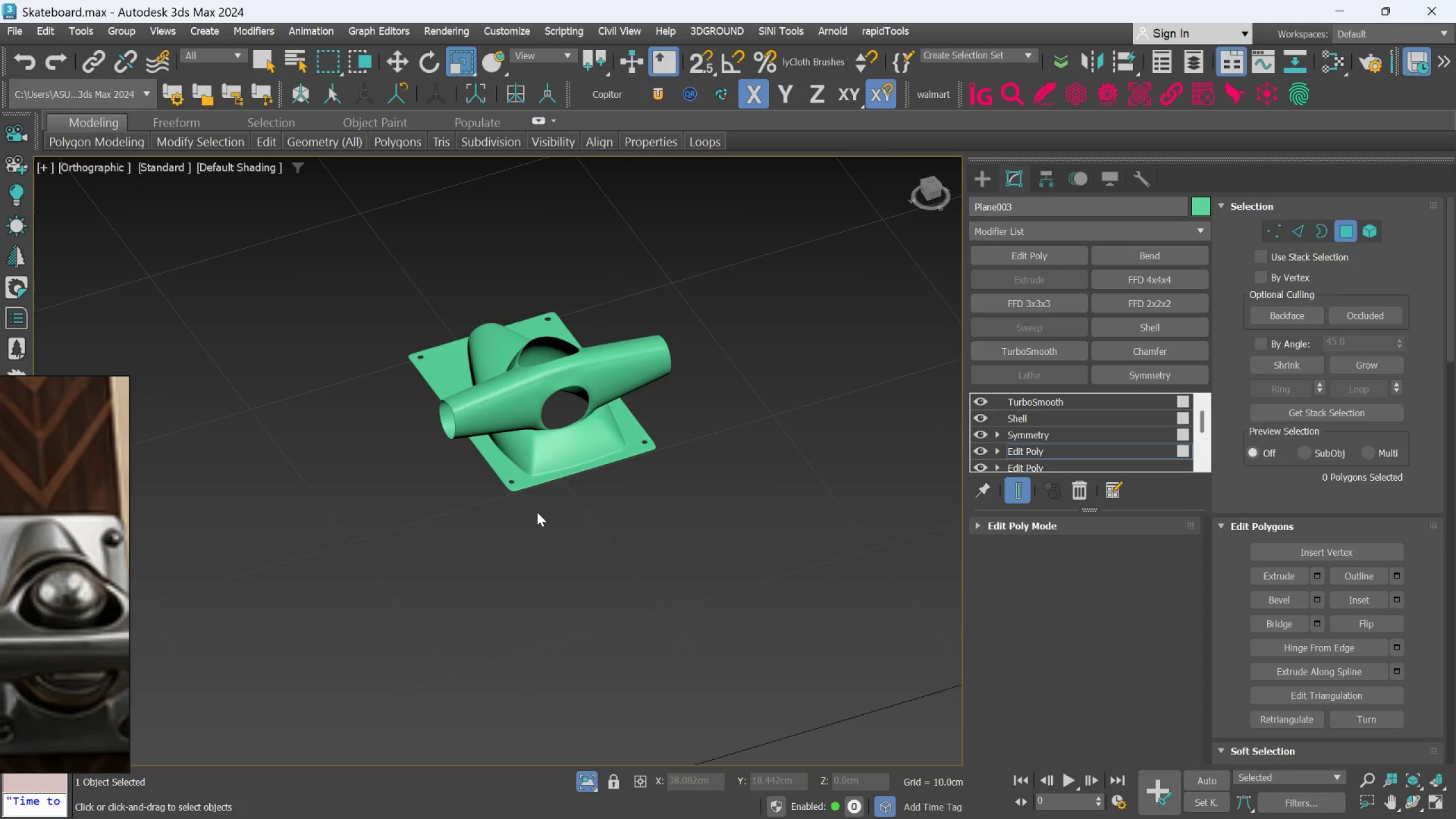 
hold_key(key=AltLeft, duration=0.55)
 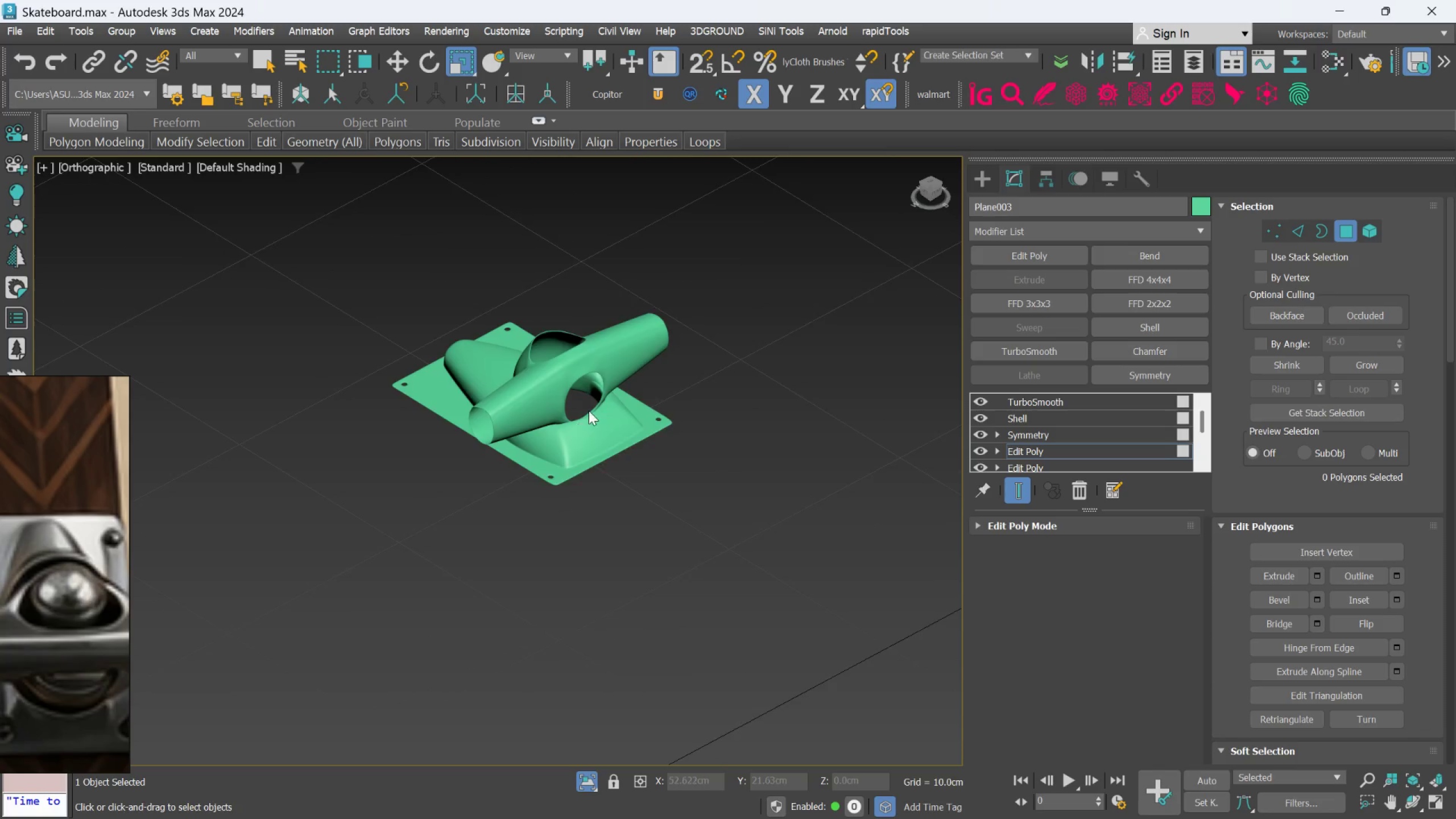 
hold_key(key=AltLeft, duration=1.25)
 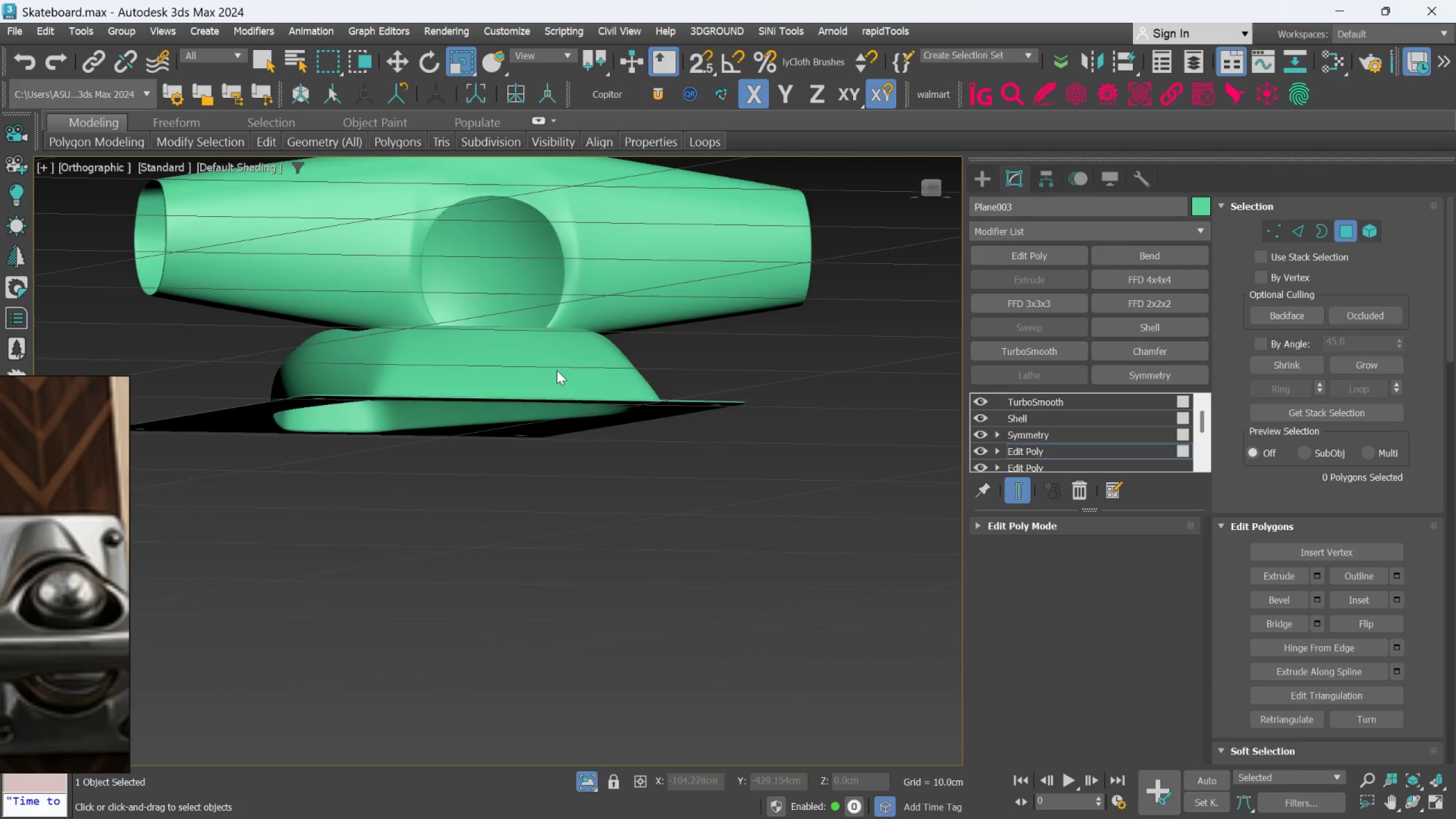 
scroll: coordinate [589, 410], scroll_direction: up, amount: 3.0
 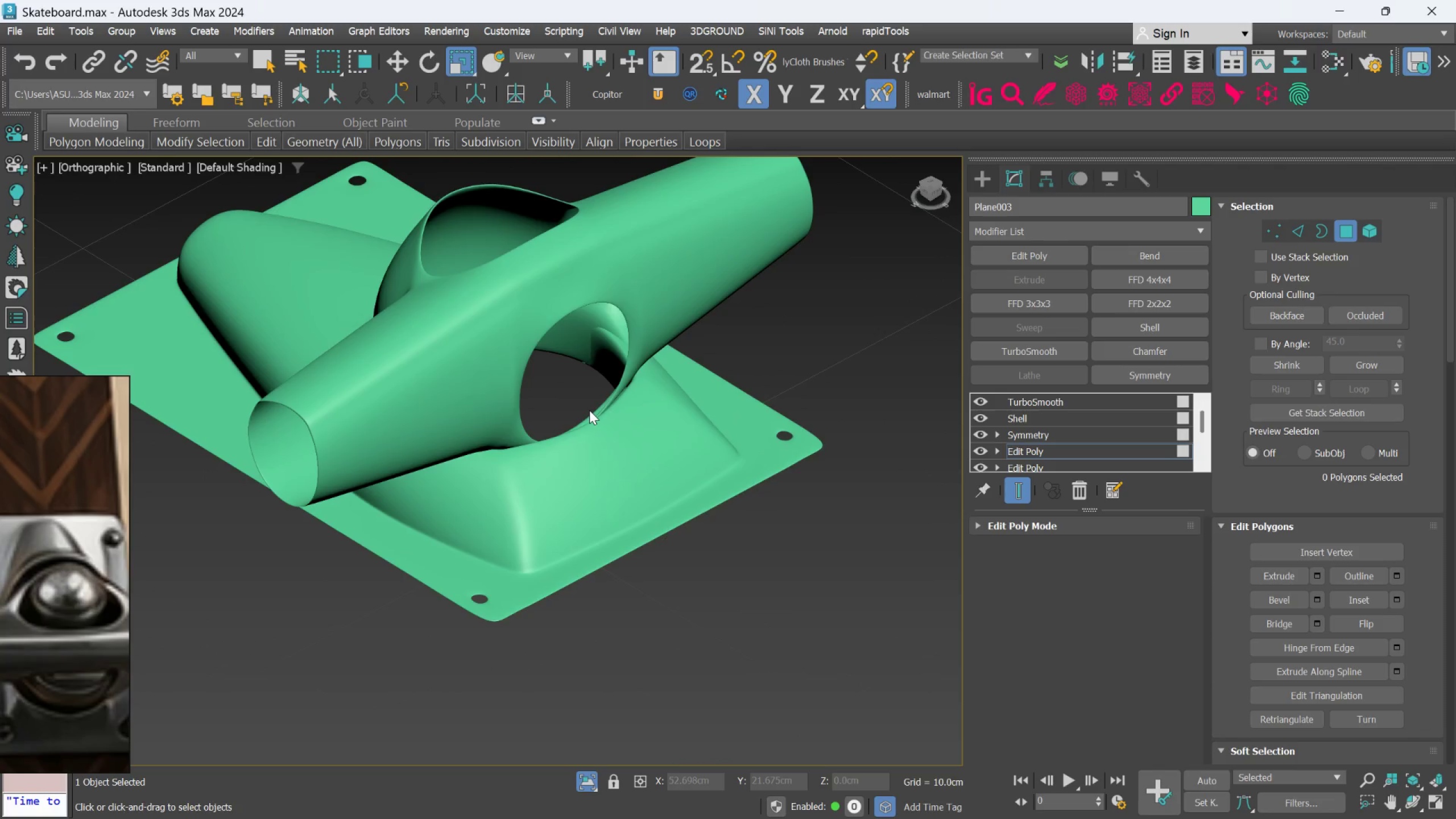 
hold_key(key=AltLeft, duration=0.64)
 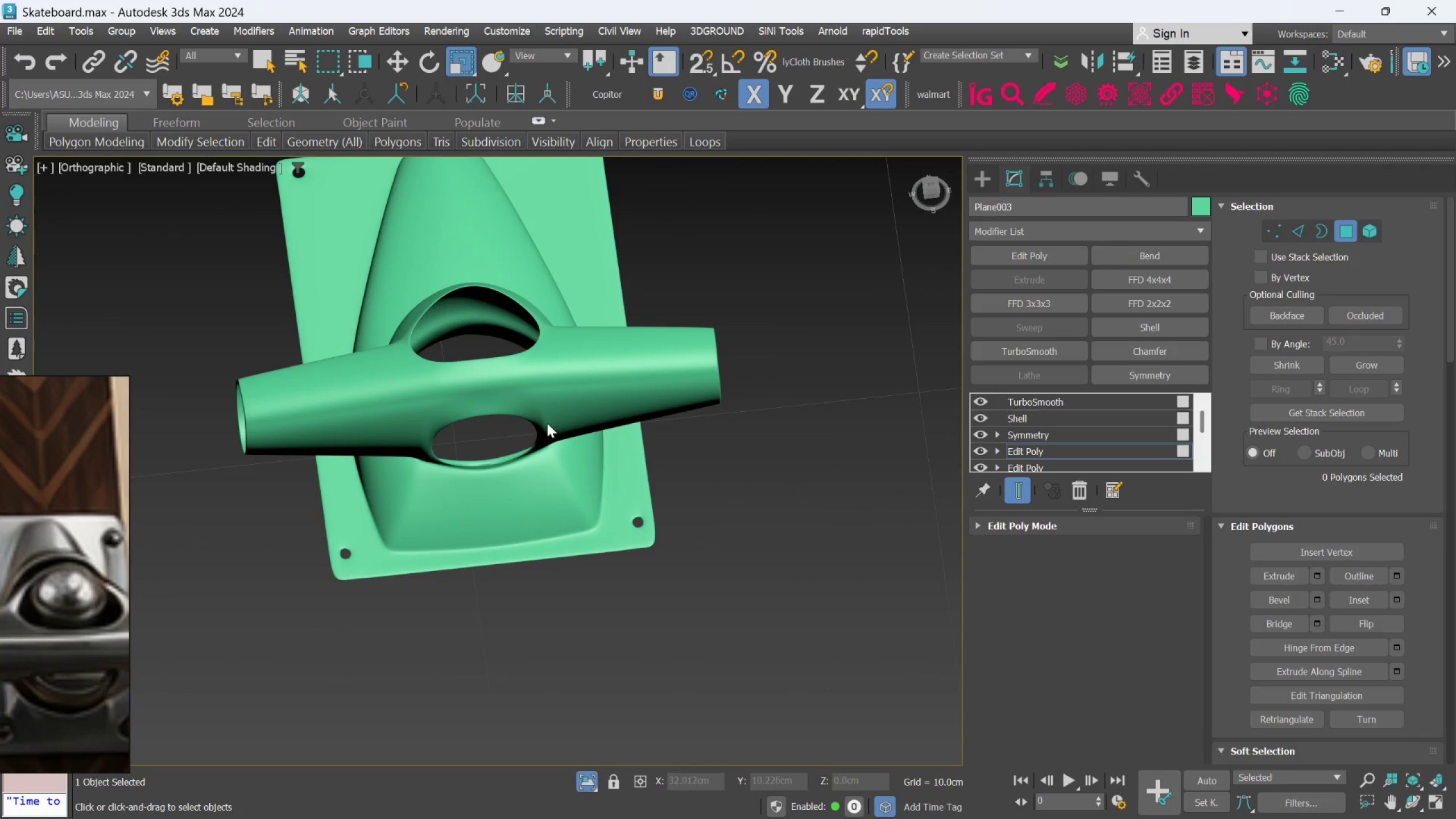 
scroll: coordinate [513, 437], scroll_direction: down, amount: 4.0
 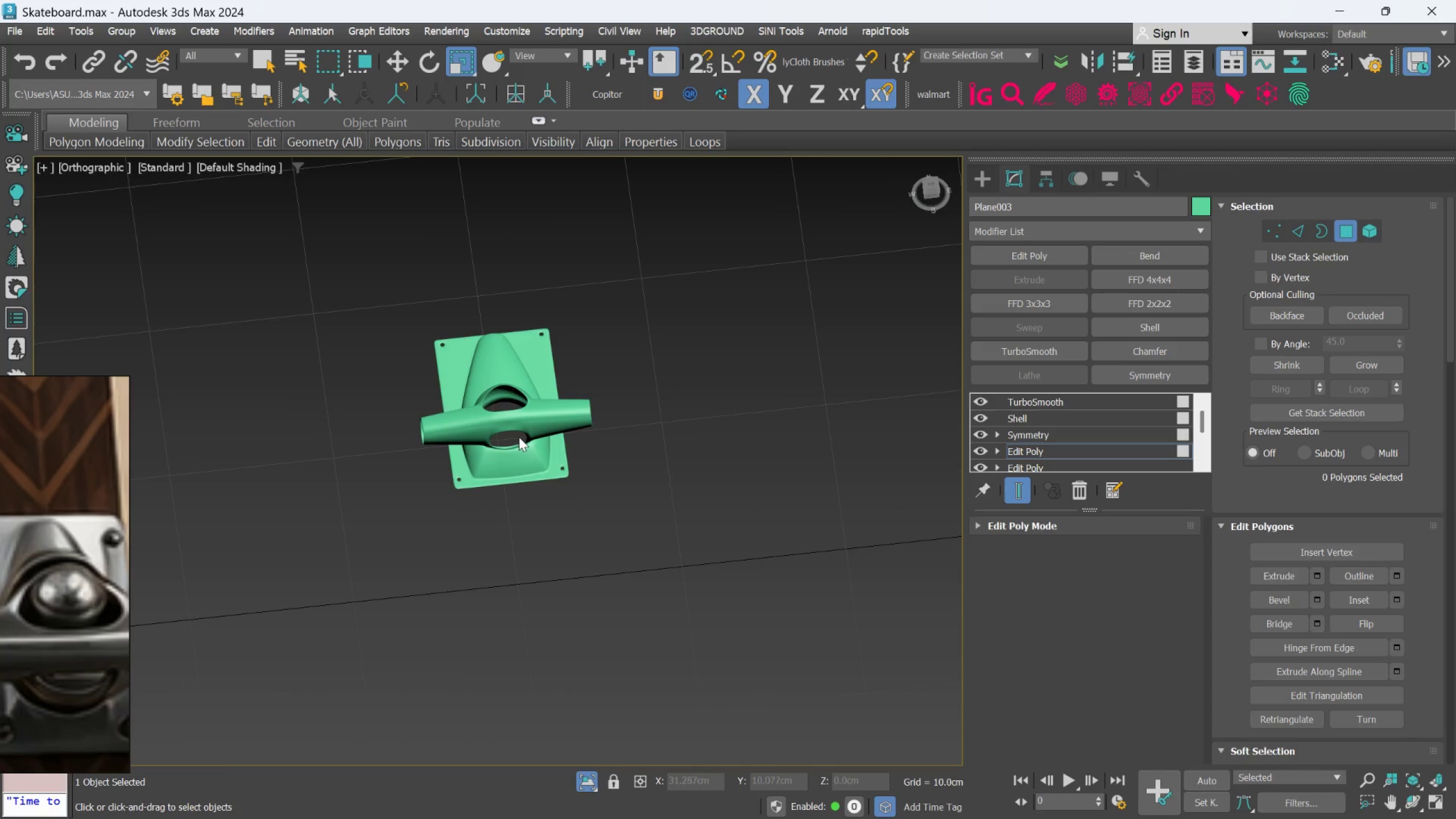 
scroll: coordinate [520, 436], scroll_direction: up, amount: 1.0
 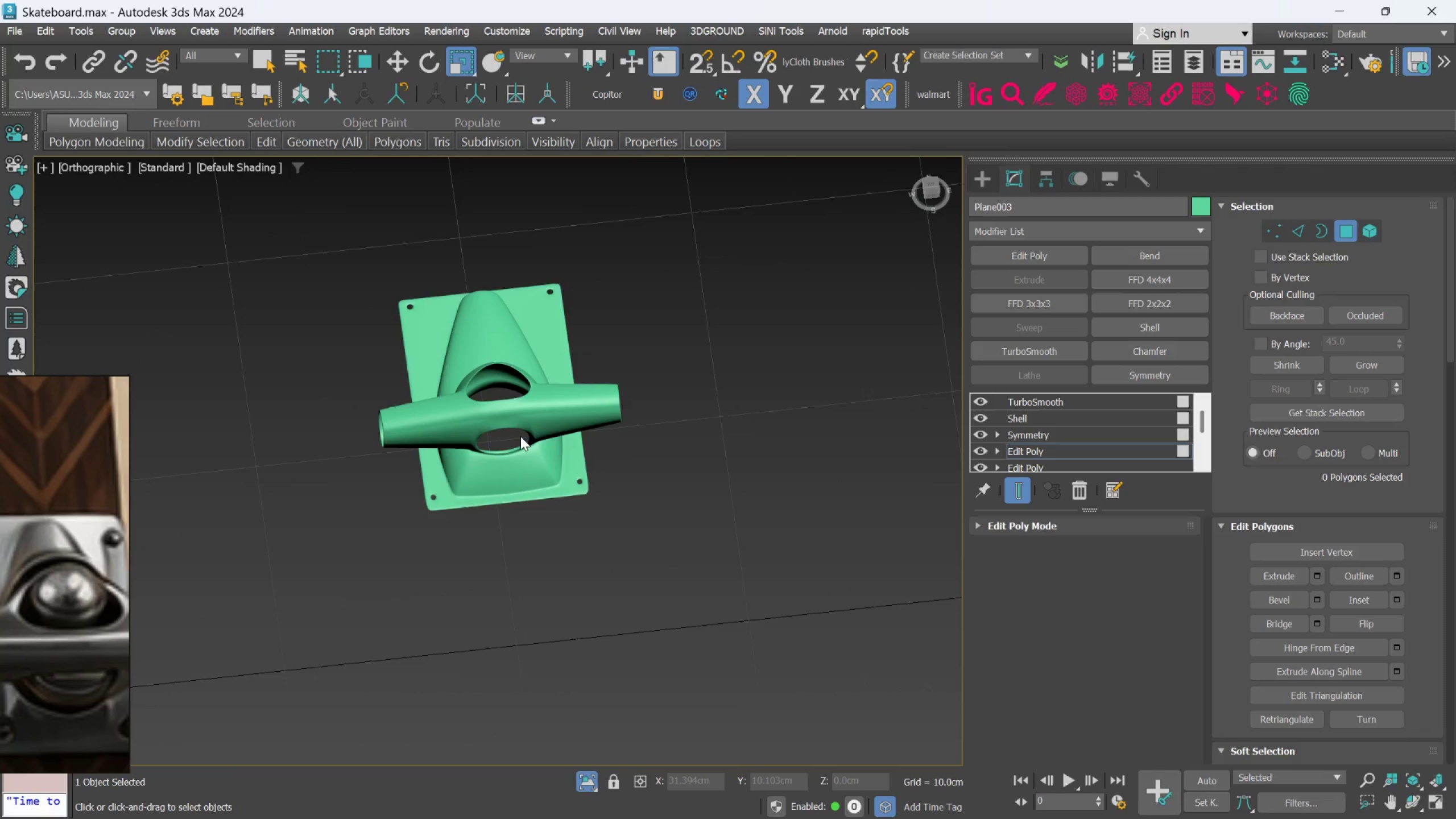 
hold_key(key=AltLeft, duration=1.5)
 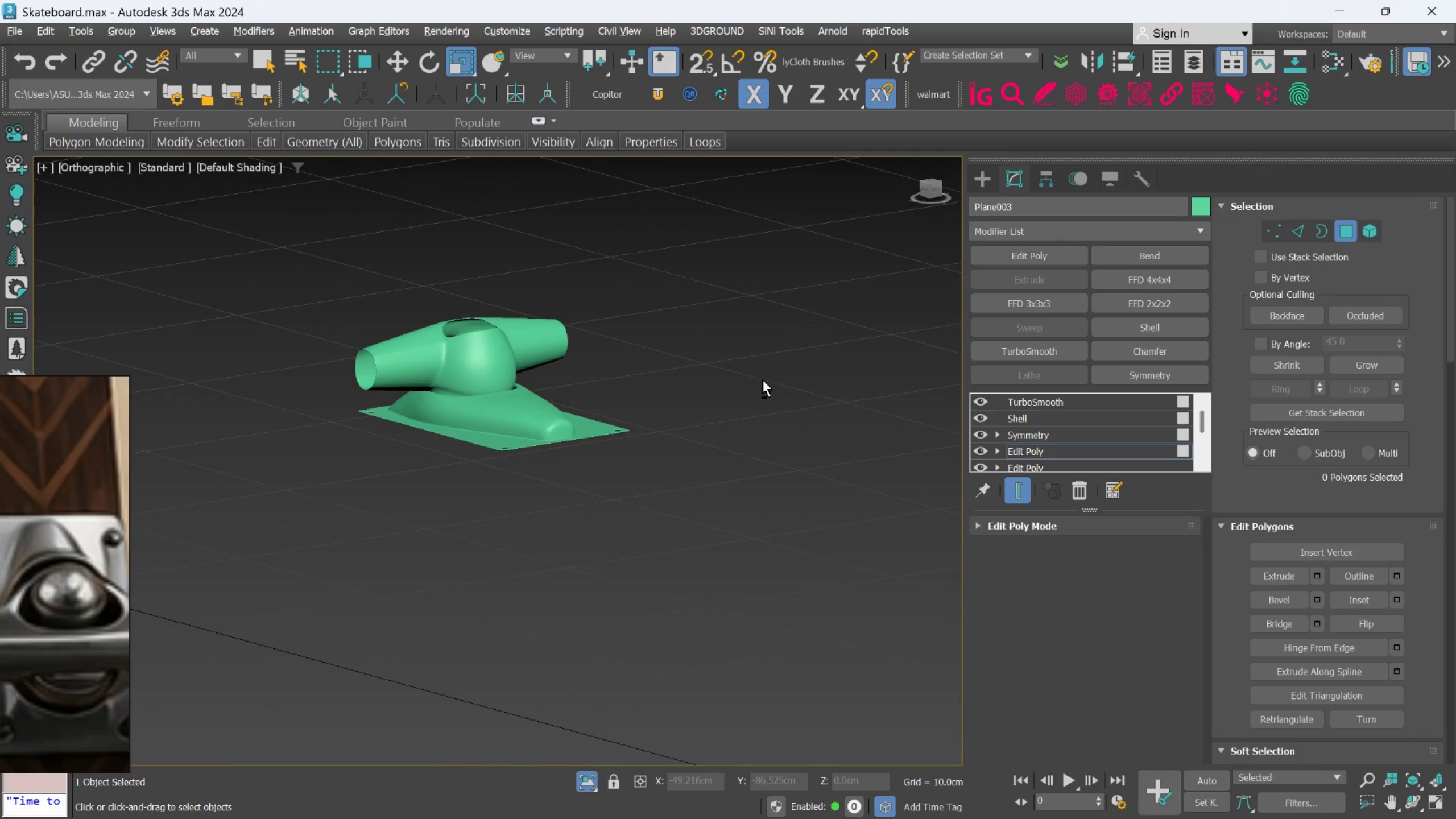 
key(Alt+AltLeft)
 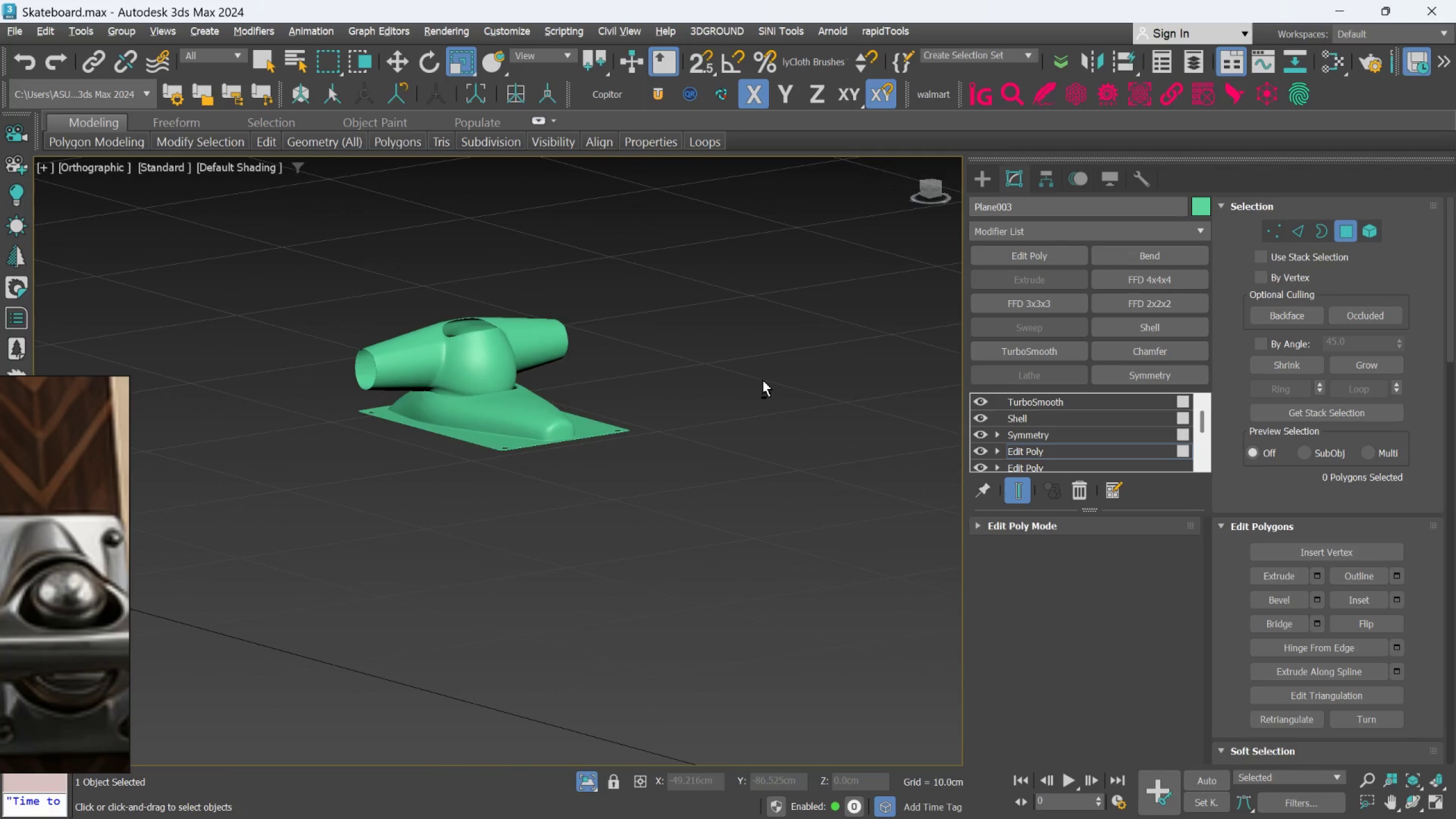 
key(Alt+AltLeft)
 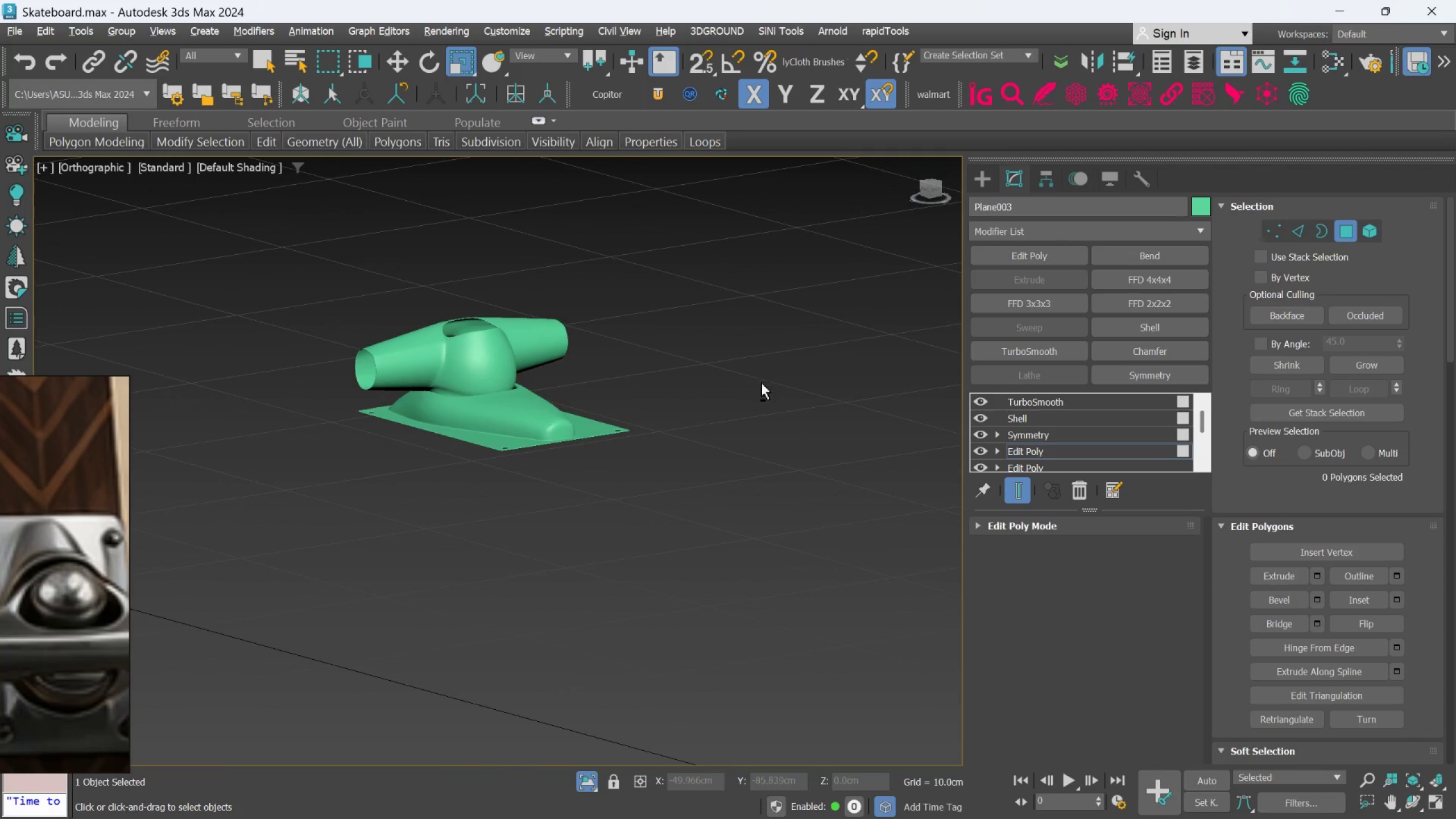 
key(Alt+AltLeft)
 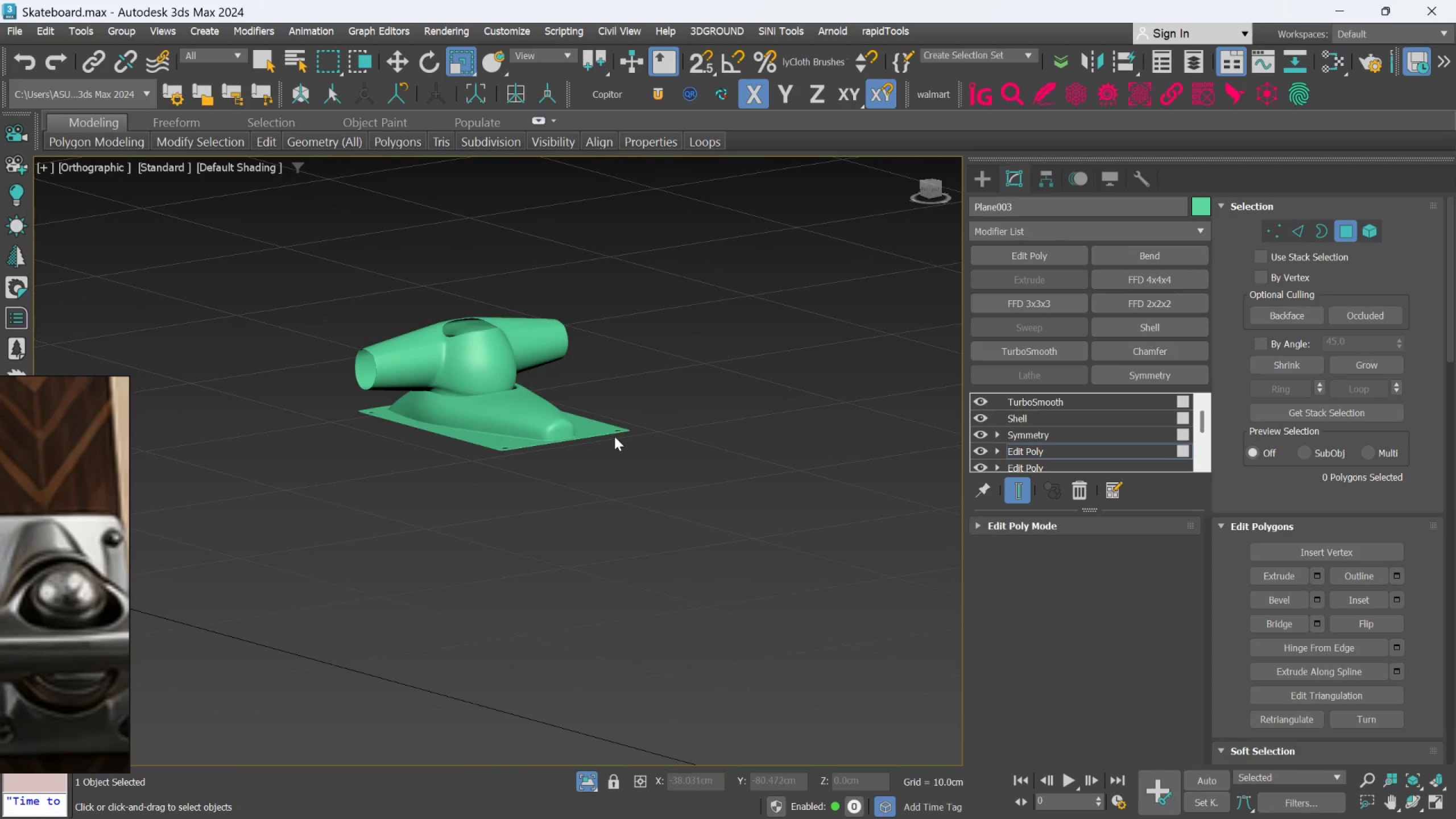 
hold_key(key=AltLeft, duration=1.44)
 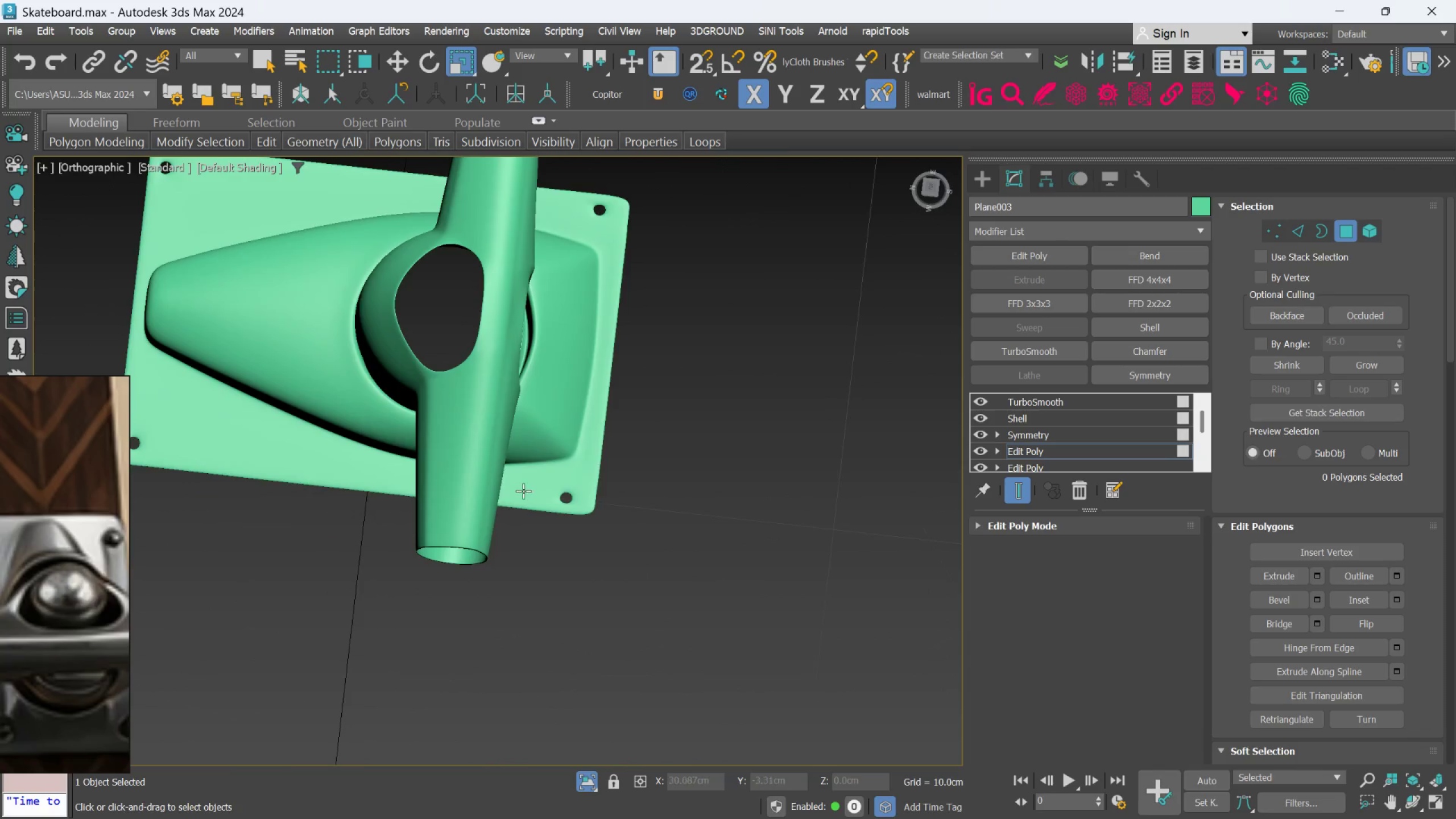 
scroll: coordinate [614, 436], scroll_direction: up, amount: 2.0
 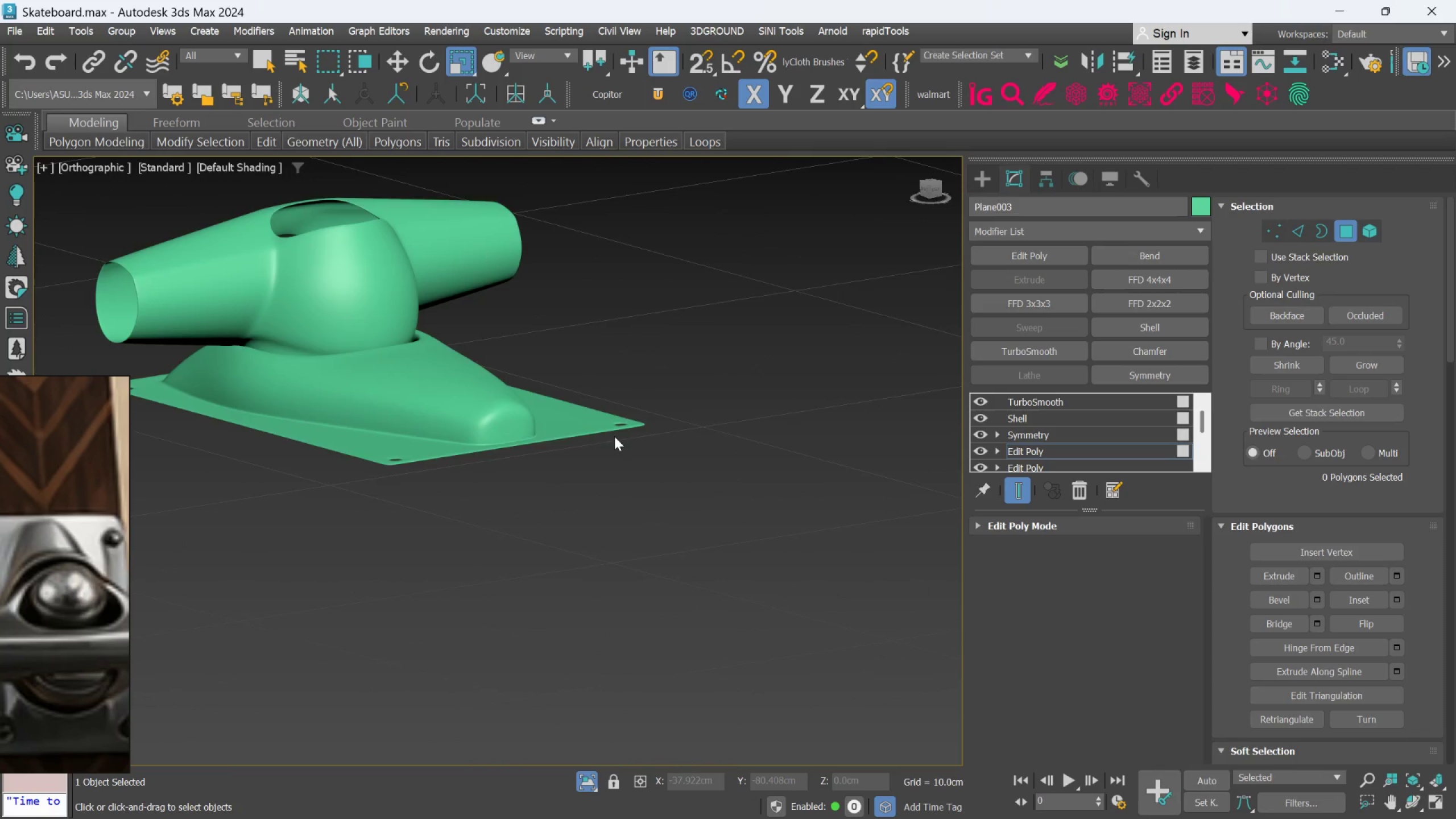 
hold_key(key=AltLeft, duration=0.44)
 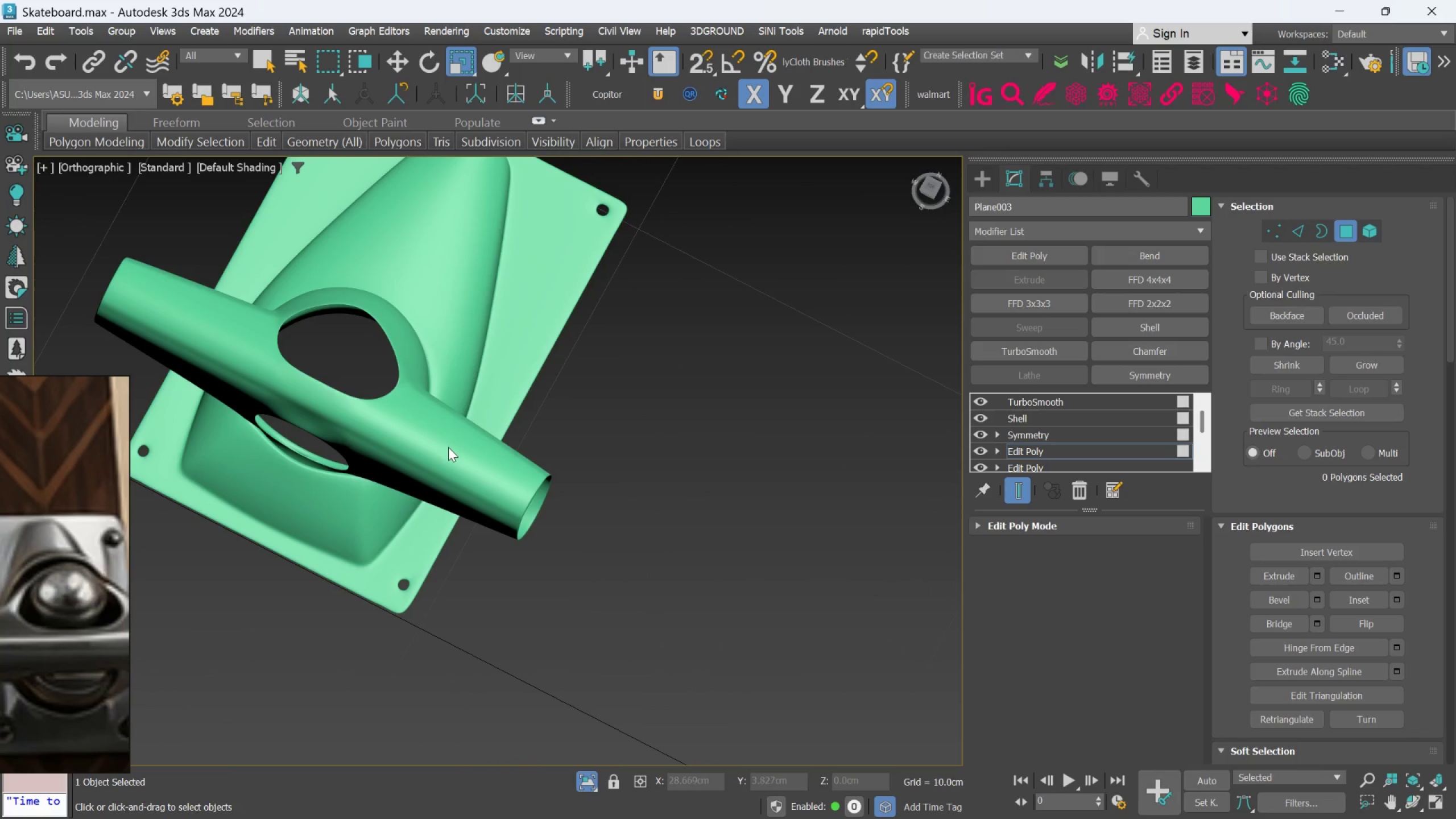 
hold_key(key=AltLeft, duration=0.47)
 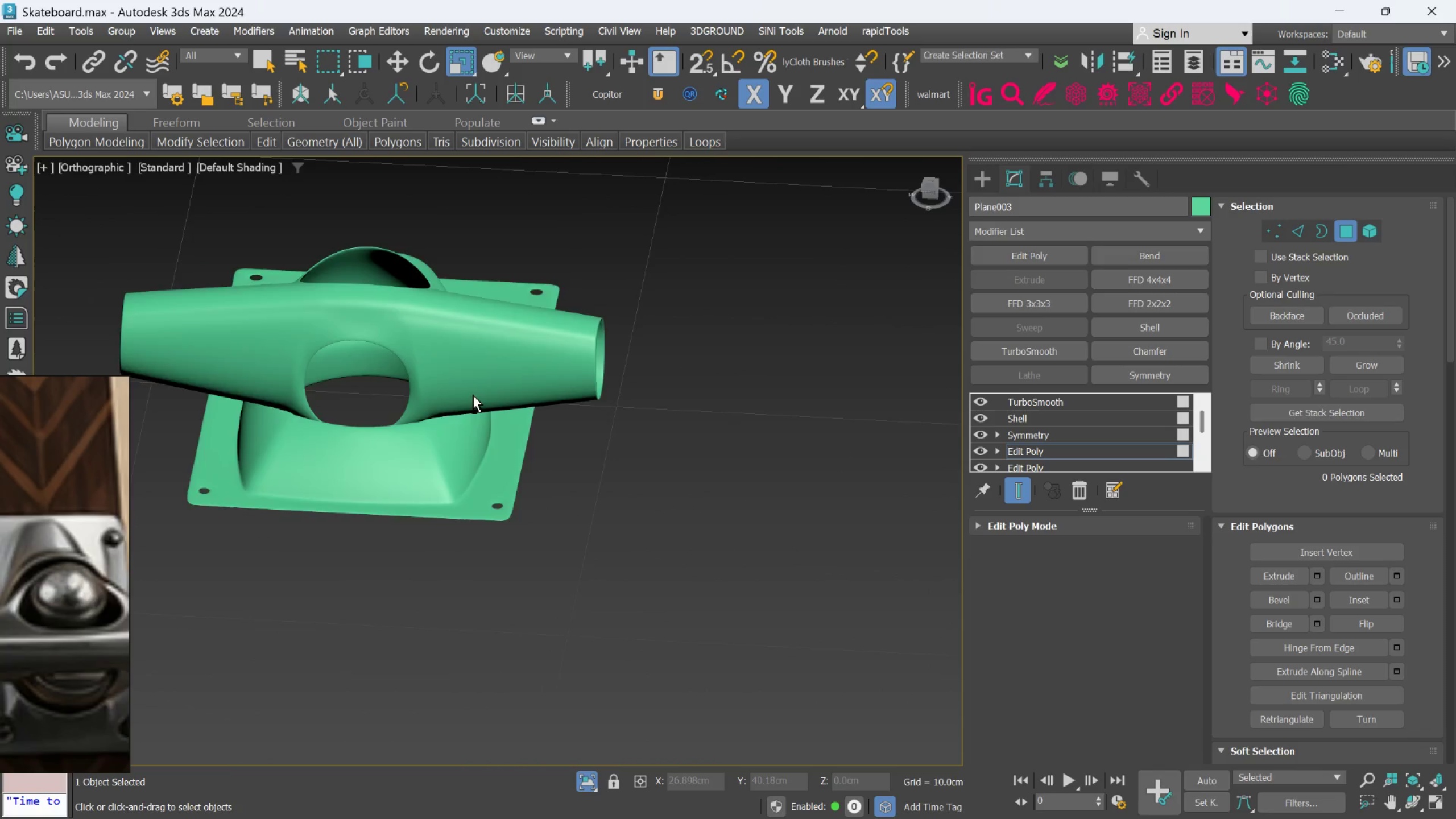 
key(Alt+AltLeft)
 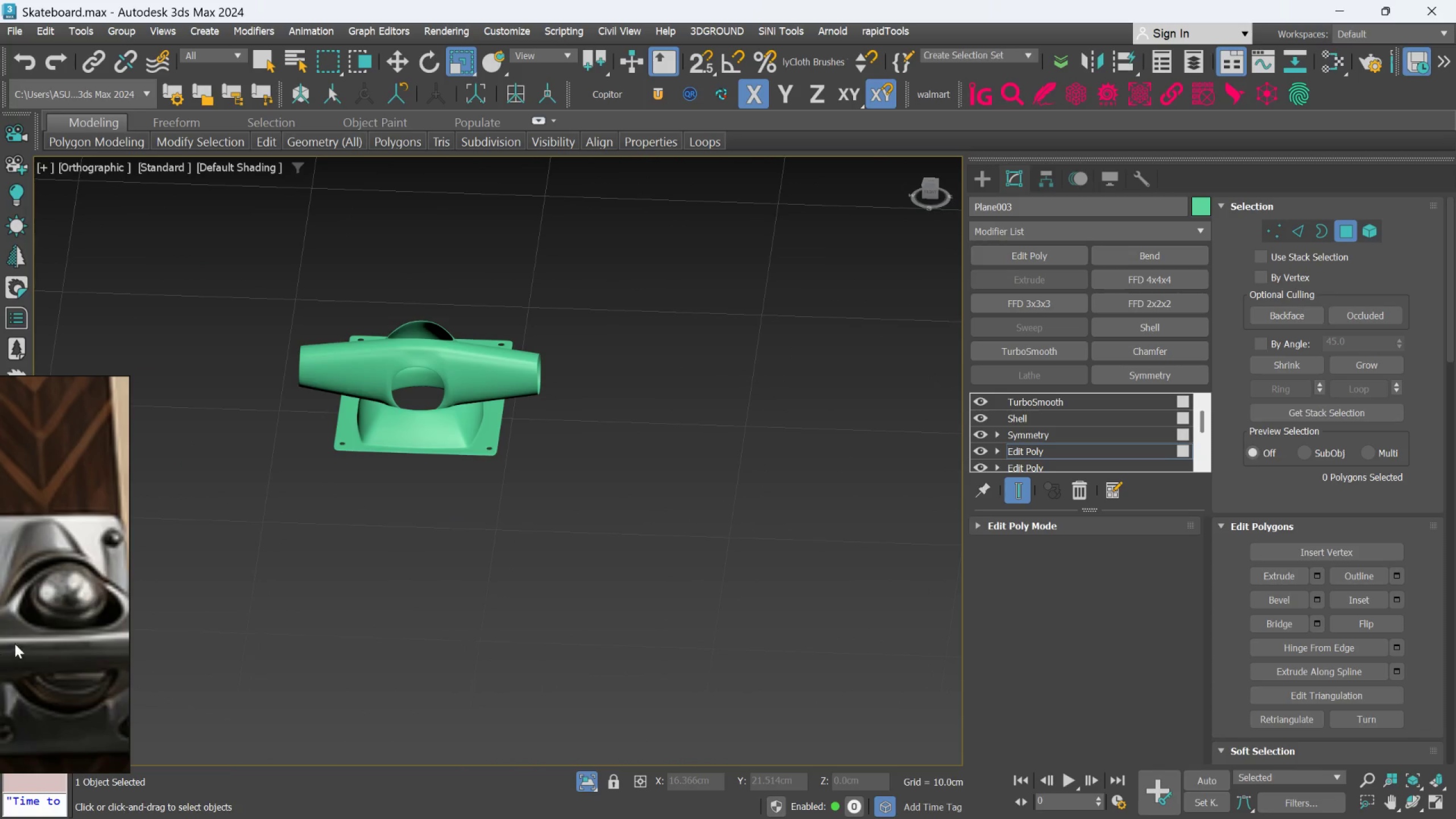 
scroll: coordinate [50, 634], scroll_direction: down, amount: 9.0
 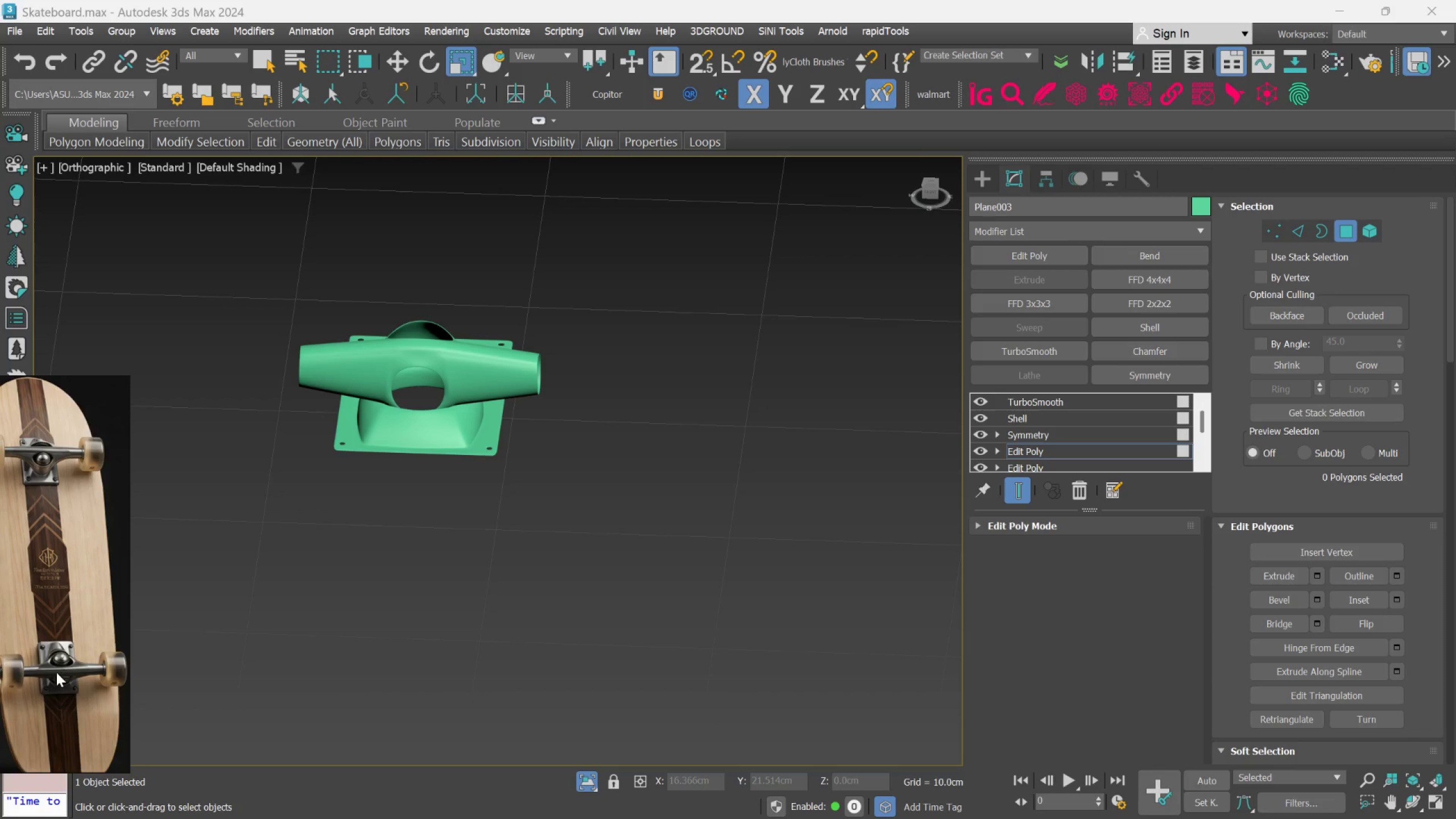 
scroll: coordinate [56, 673], scroll_direction: up, amount: 1.0
 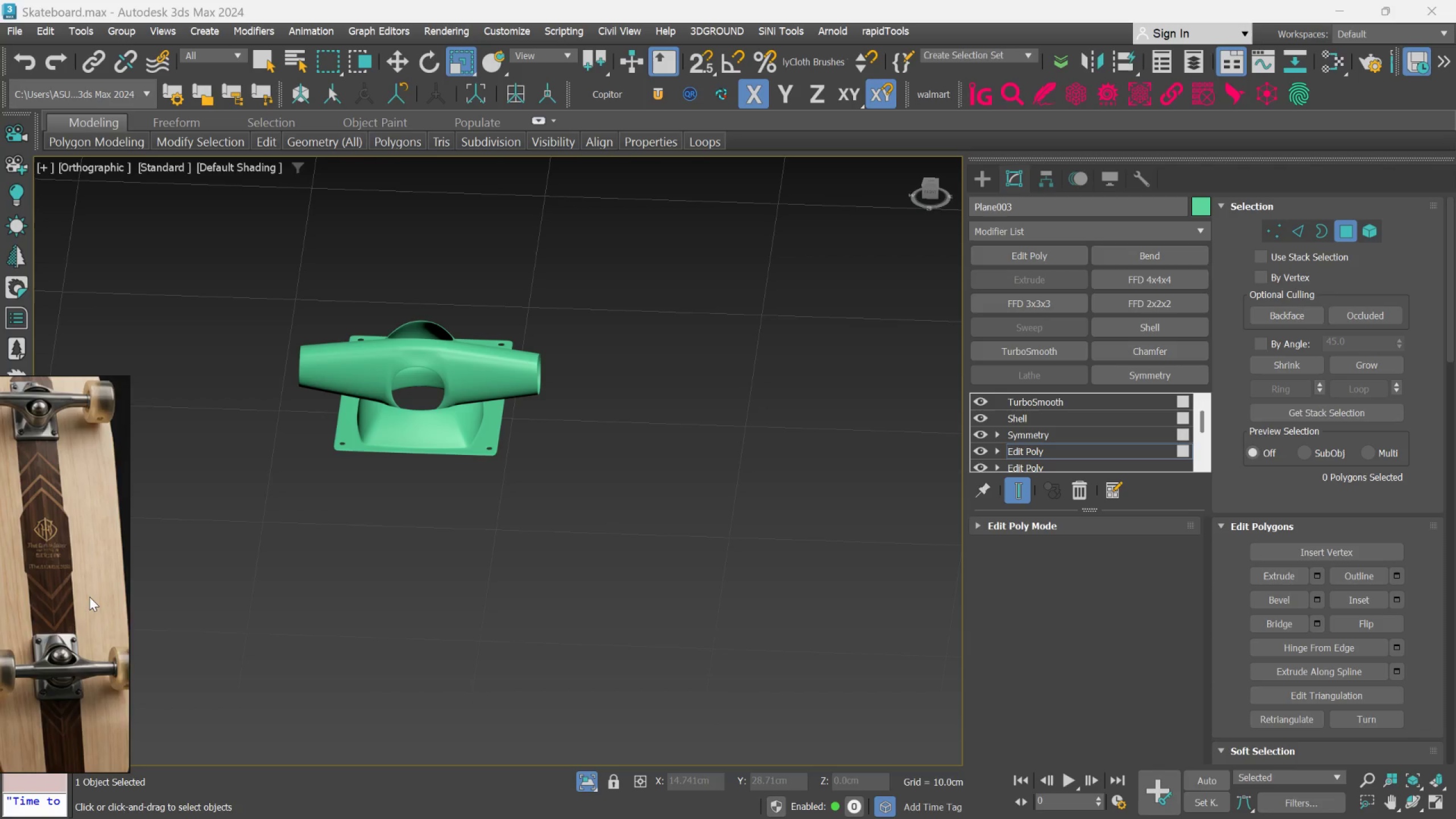 
scroll: coordinate [89, 598], scroll_direction: none, amount: 0.0
 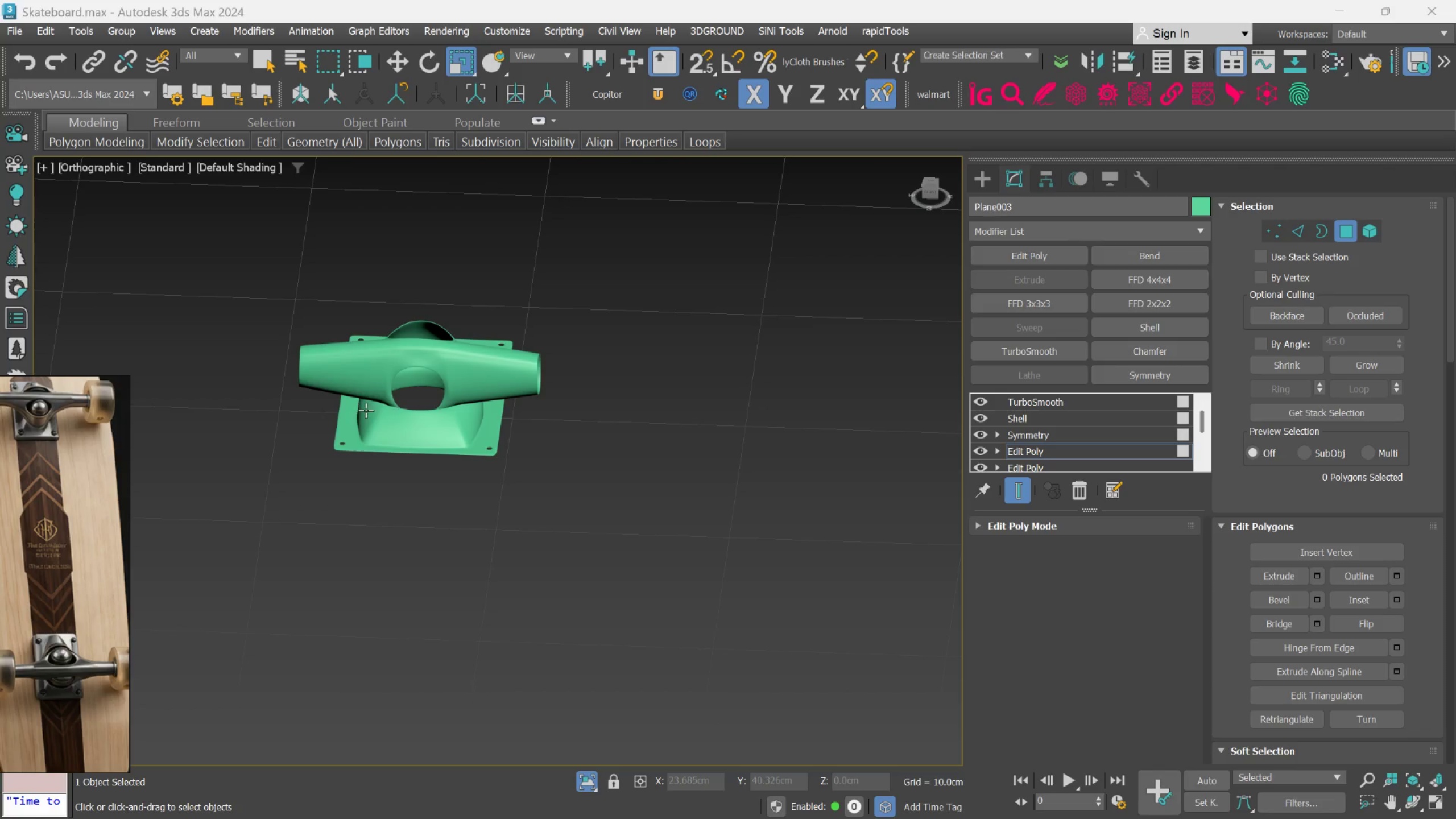 
scroll: coordinate [490, 411], scroll_direction: up, amount: 3.0
 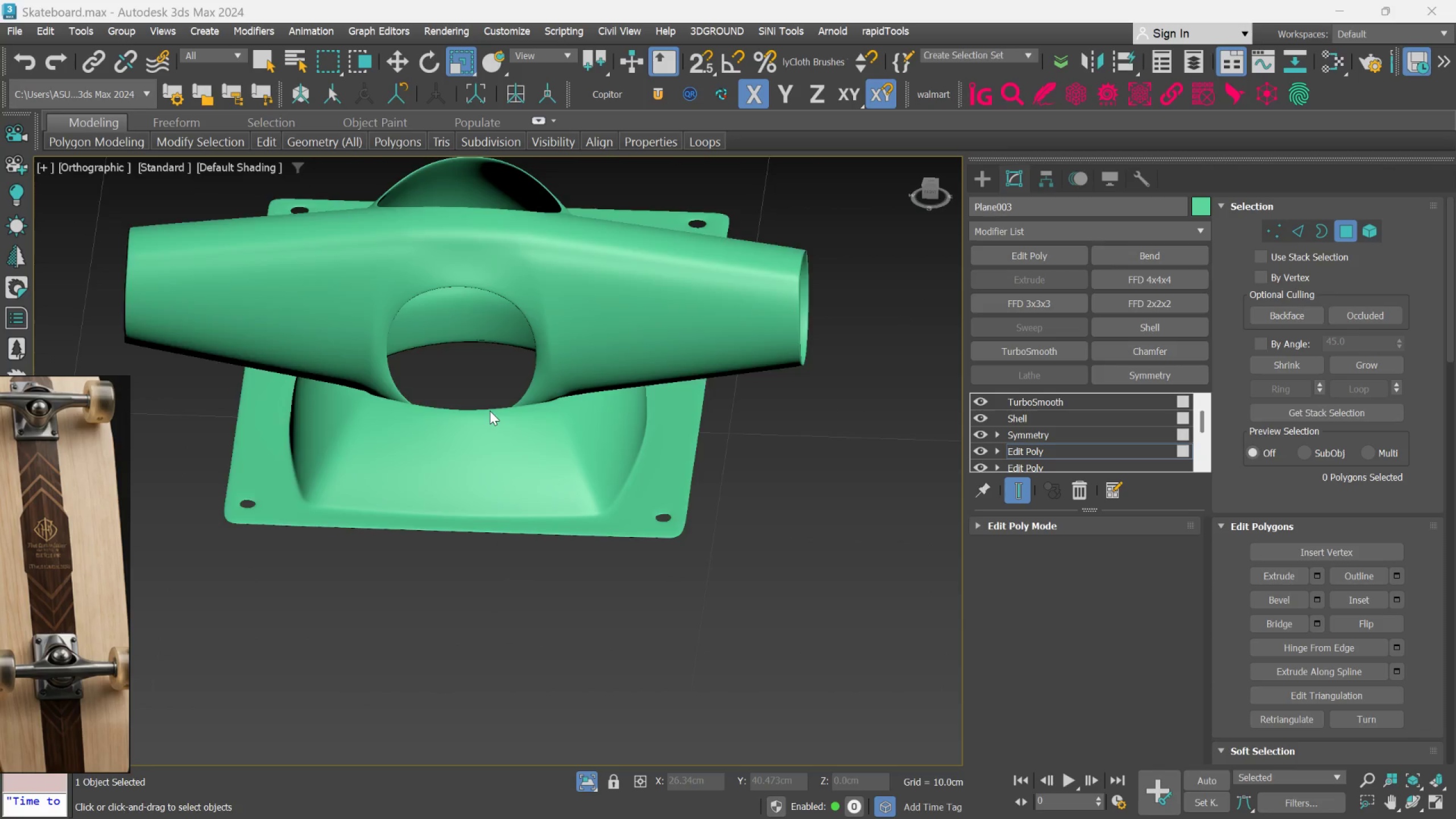 
scroll: coordinate [490, 411], scroll_direction: down, amount: 3.0
 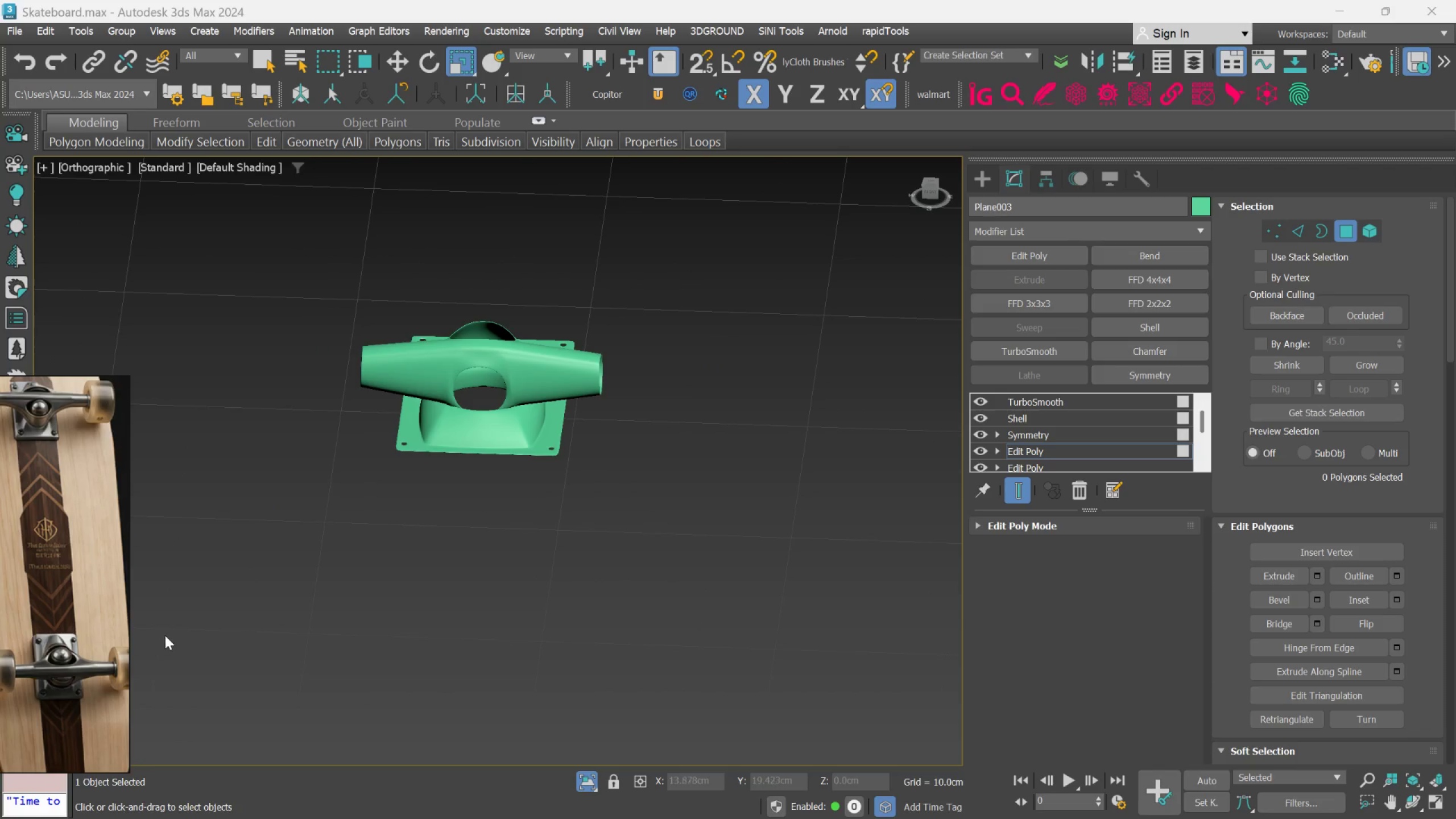 
scroll: coordinate [104, 664], scroll_direction: up, amount: 2.0
 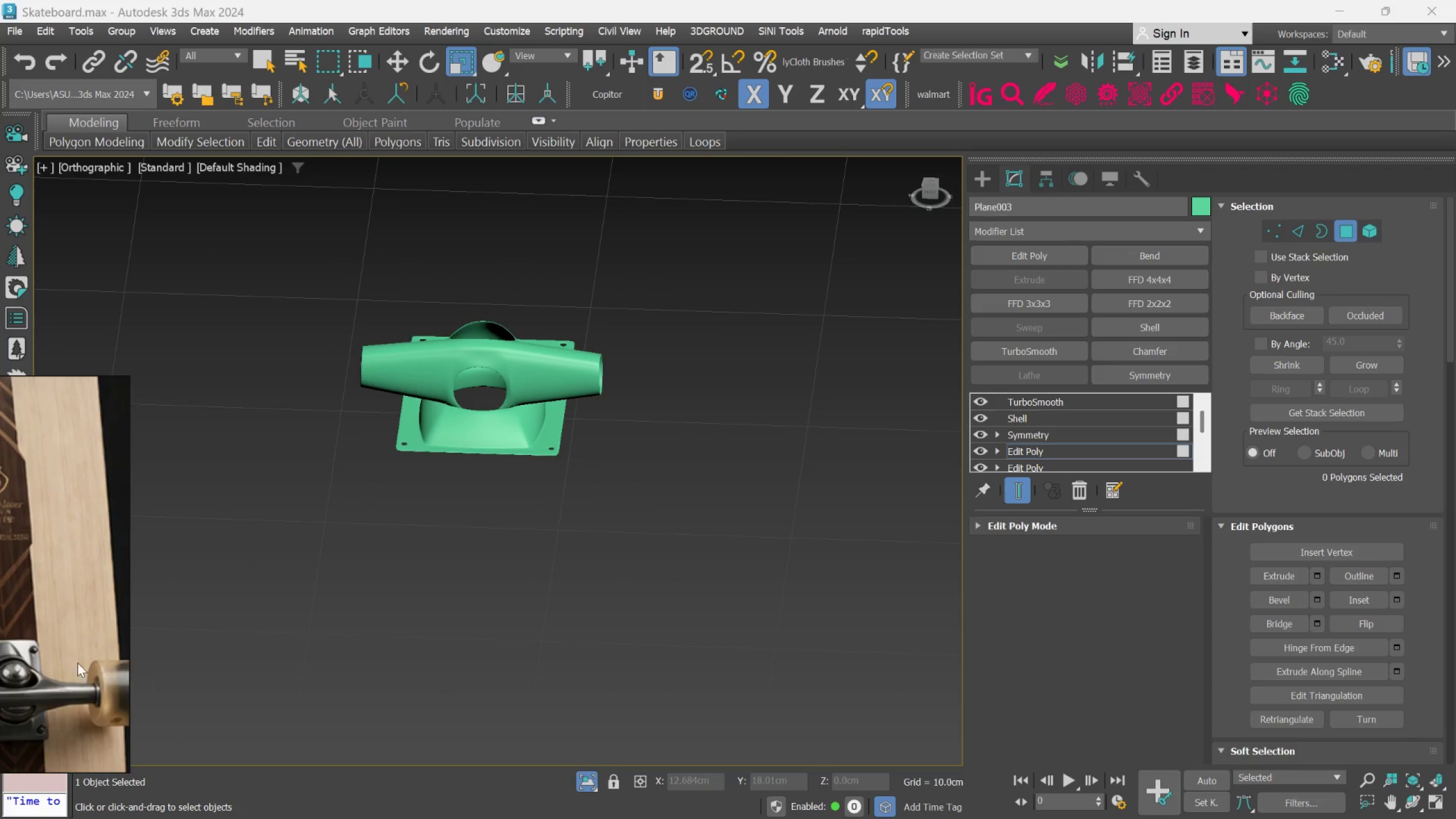 
scroll: coordinate [77, 663], scroll_direction: down, amount: 3.0
 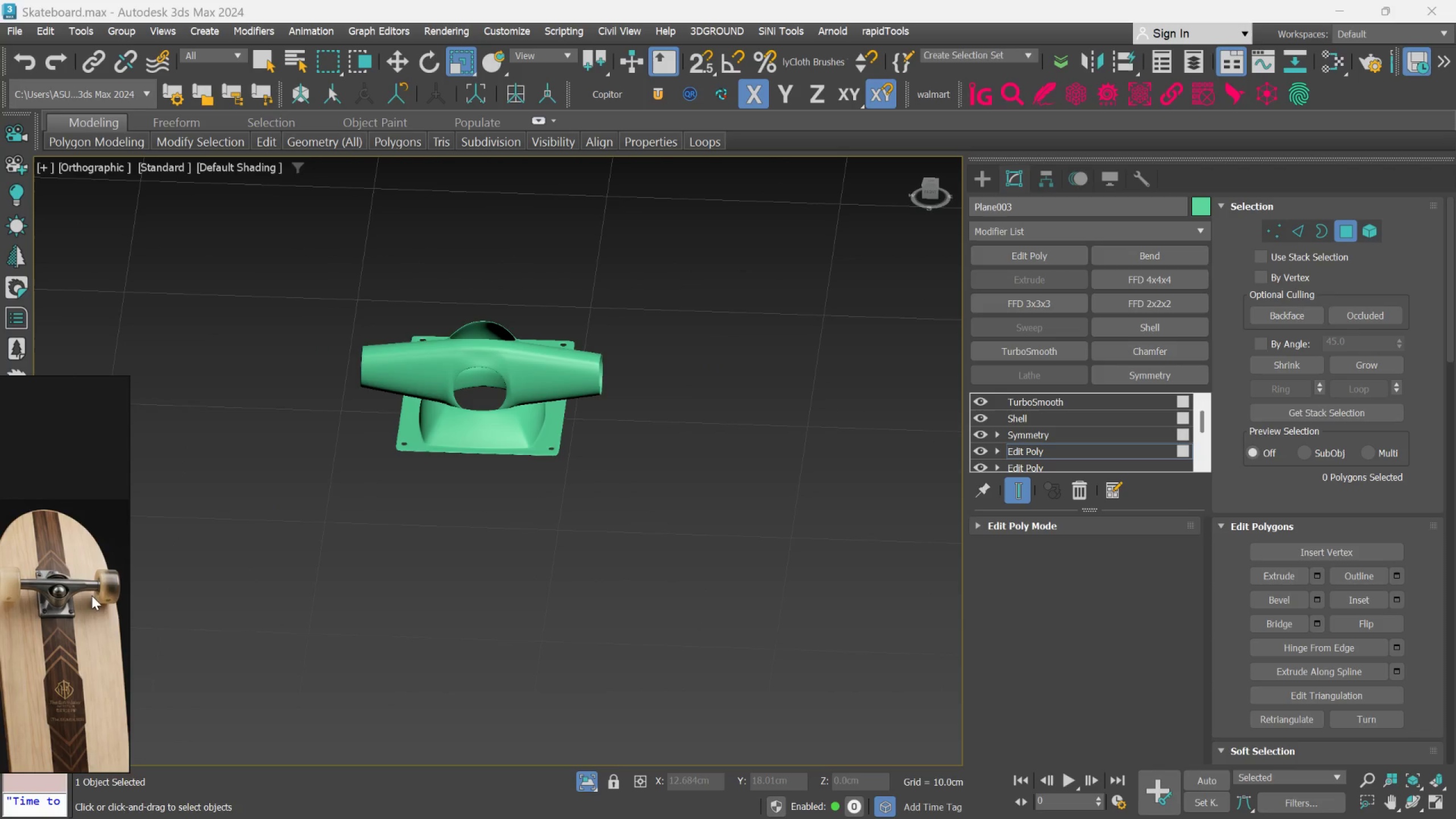 
scroll: coordinate [85, 586], scroll_direction: none, amount: 0.0
 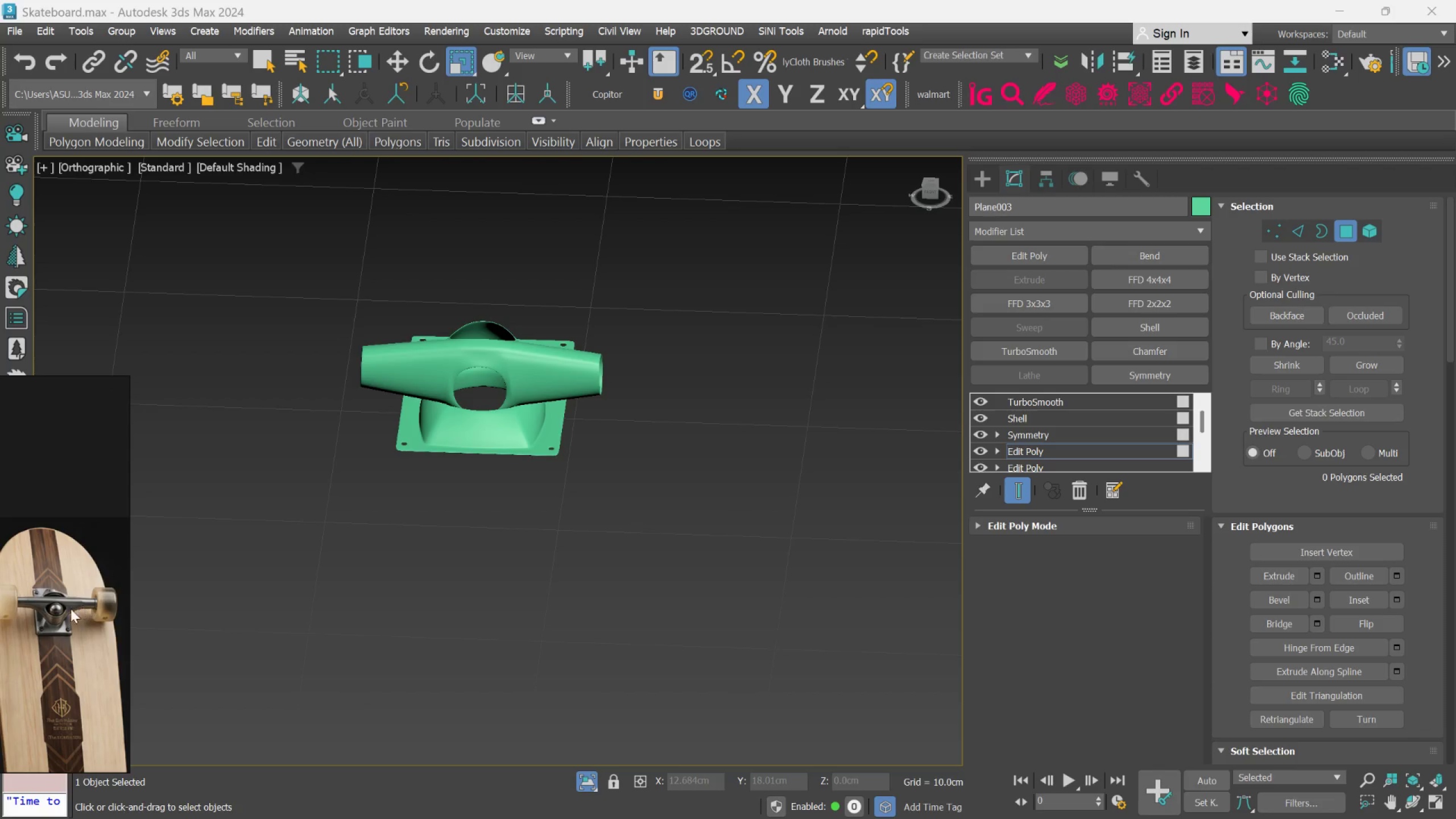 
scroll: coordinate [65, 586], scroll_direction: down, amount: 4.0
 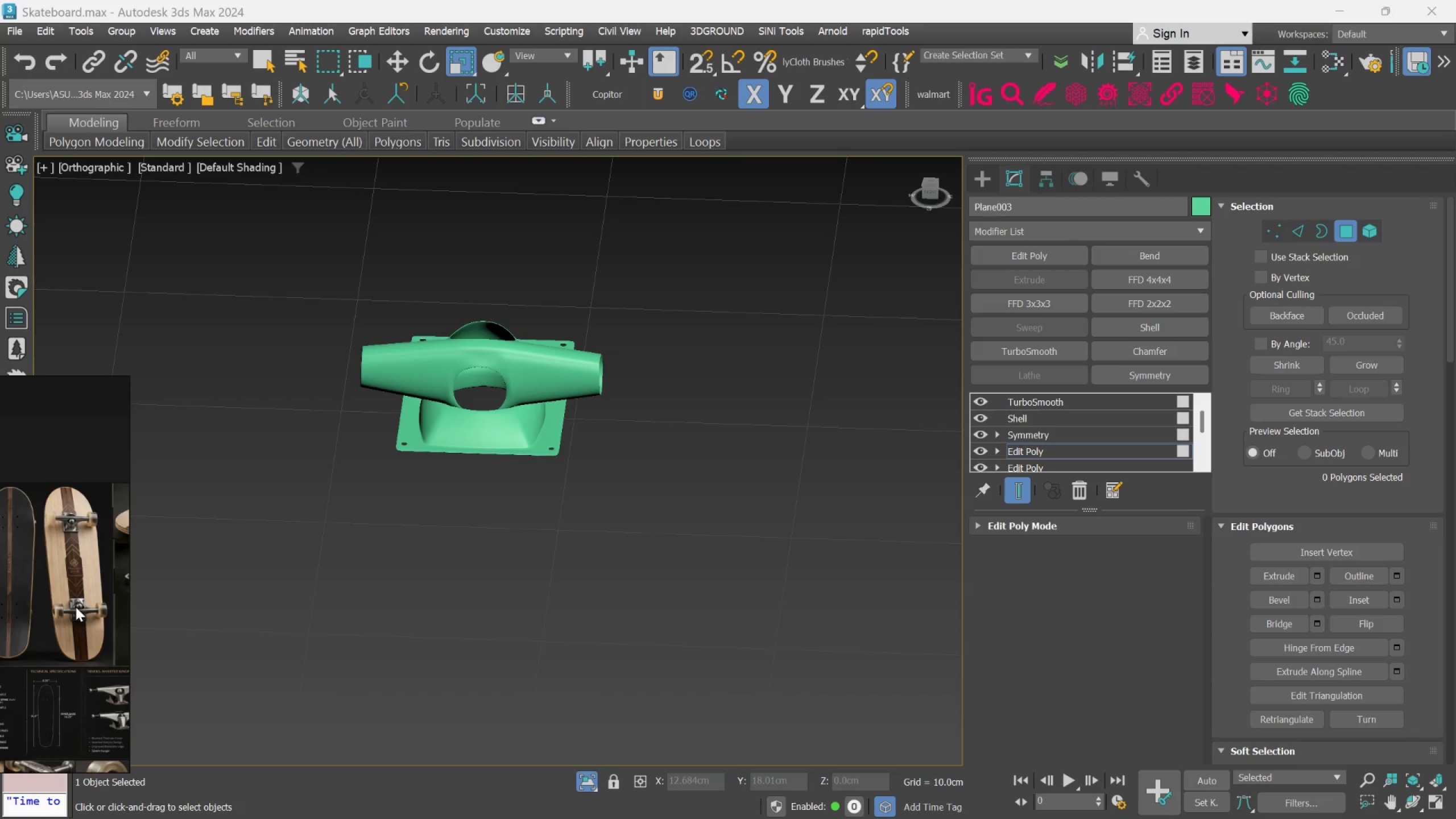 
scroll: coordinate [76, 607], scroll_direction: up, amount: 2.0
 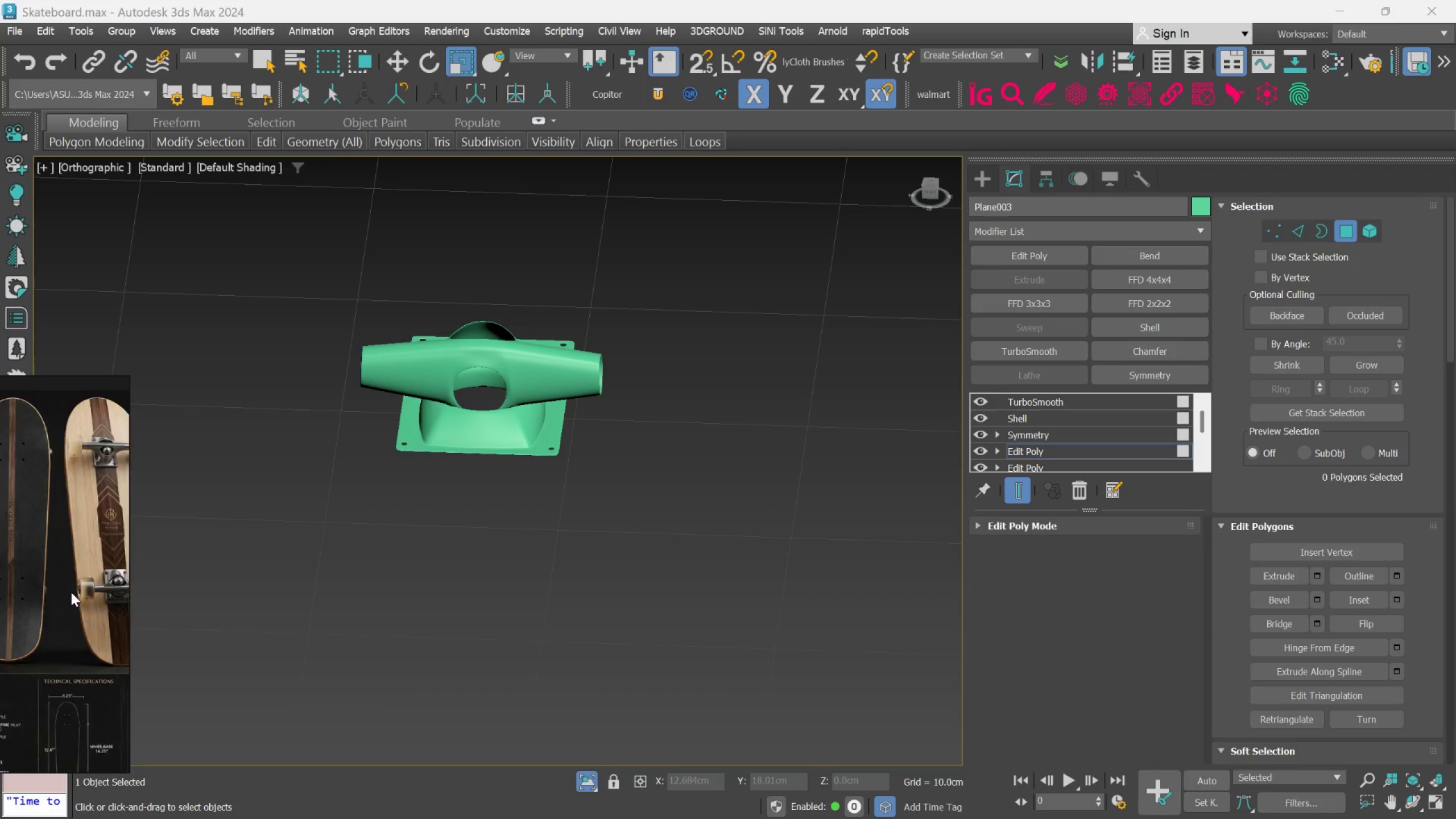 
scroll: coordinate [71, 592], scroll_direction: down, amount: 1.0
 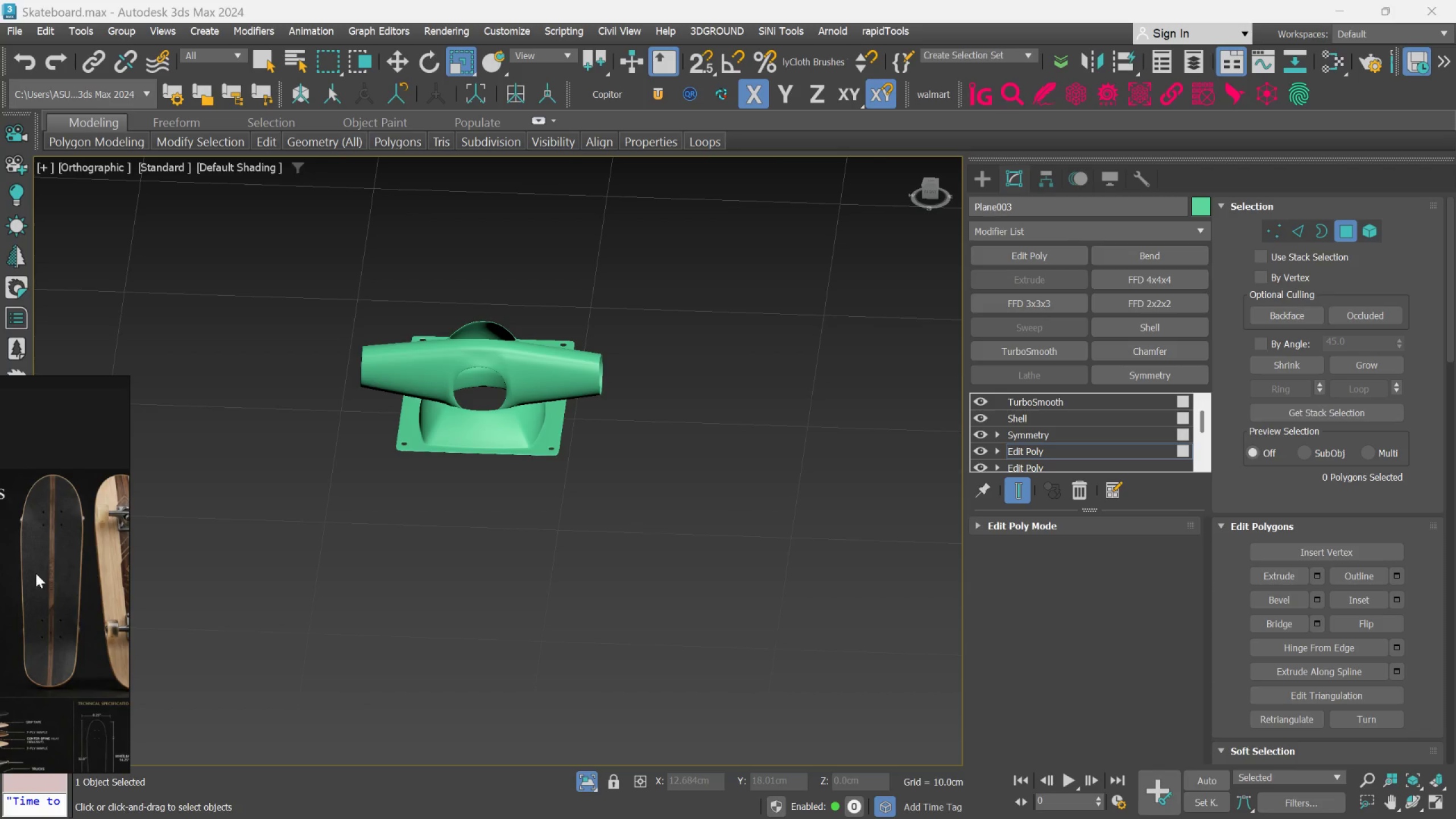 
scroll: coordinate [46, 551], scroll_direction: up, amount: 6.0
 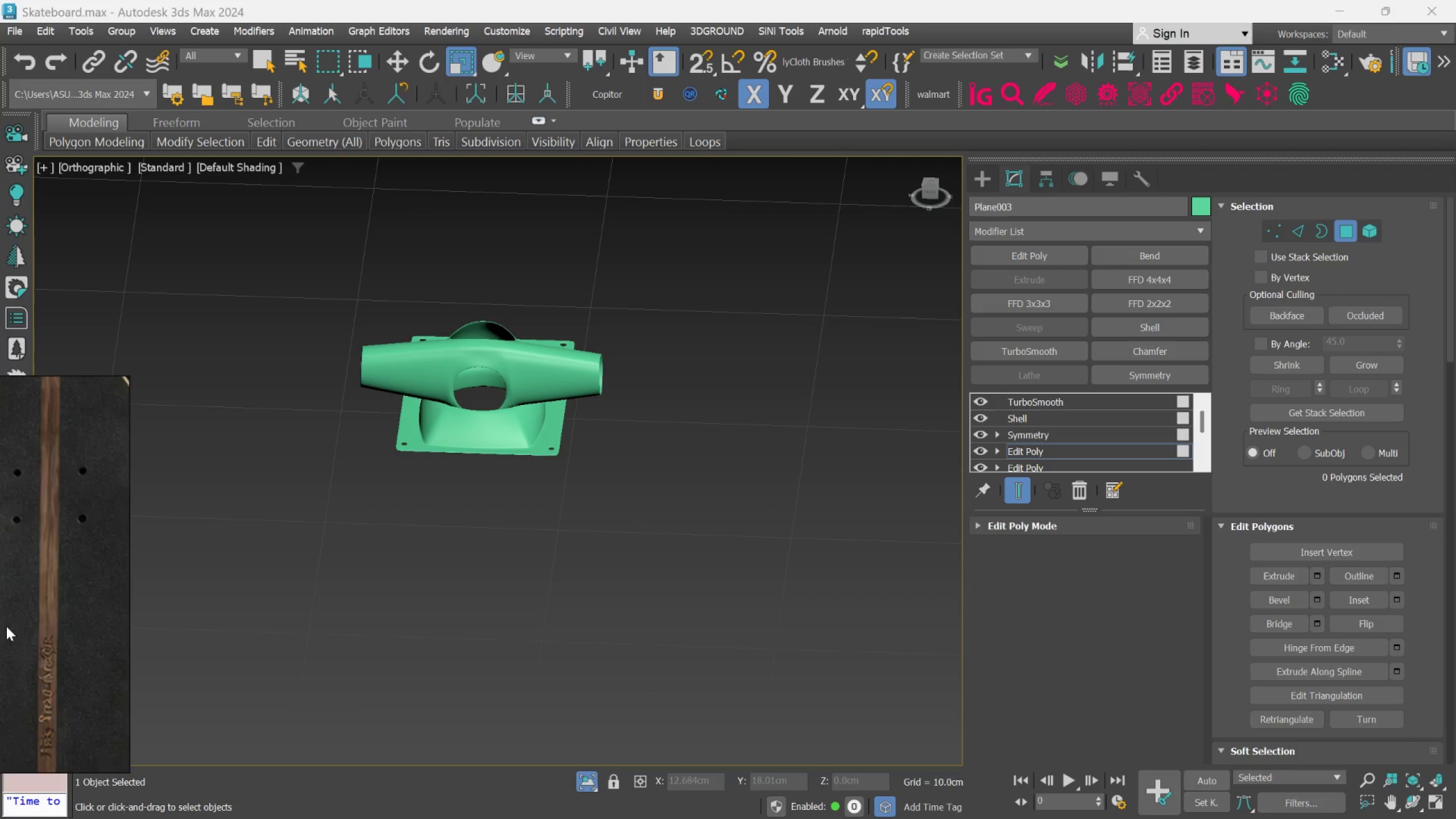 
scroll: coordinate [6, 626], scroll_direction: down, amount: 2.0
 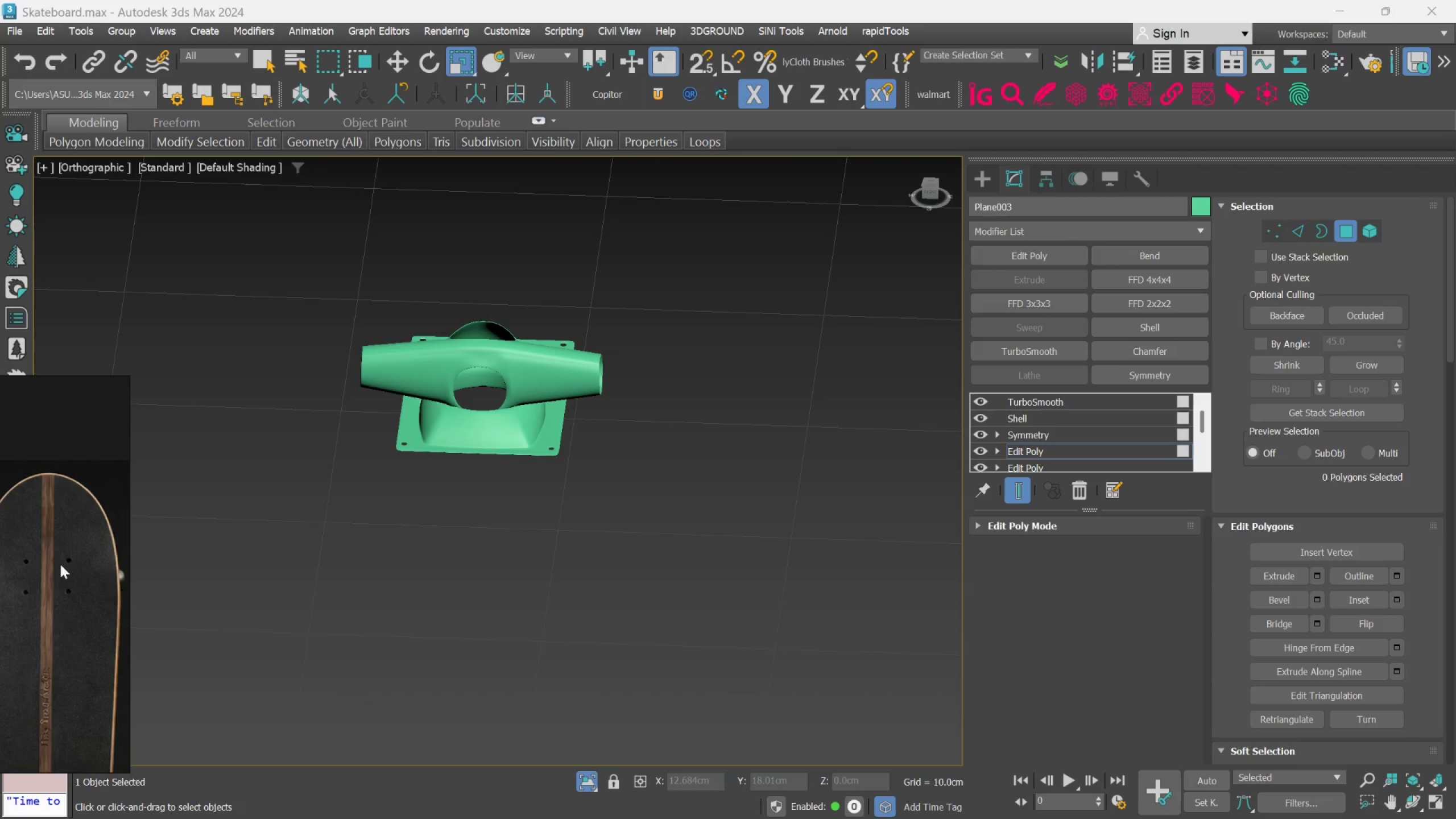 
scroll: coordinate [60, 564], scroll_direction: up, amount: 1.0
 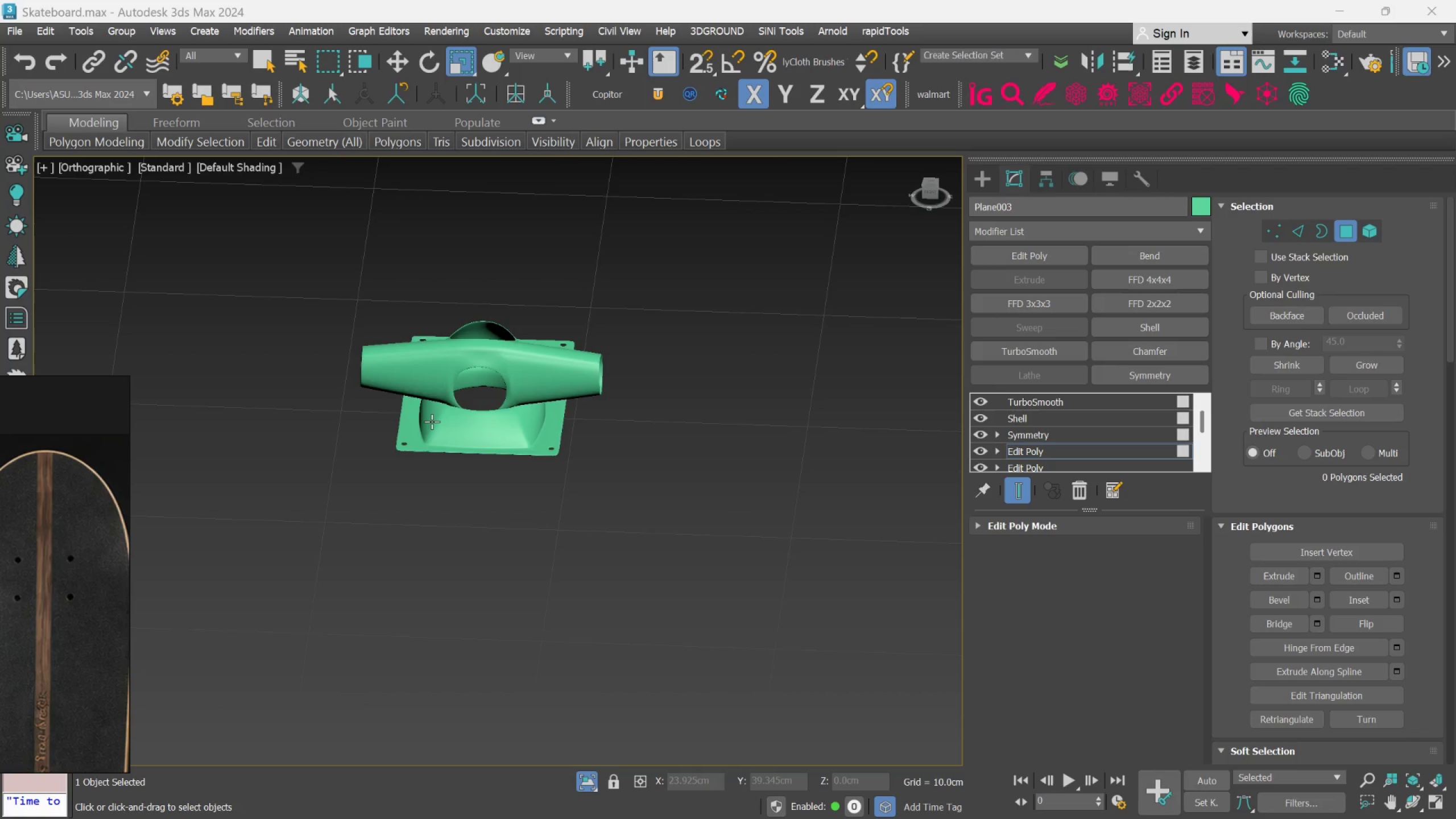 
scroll: coordinate [435, 426], scroll_direction: none, amount: 0.0
 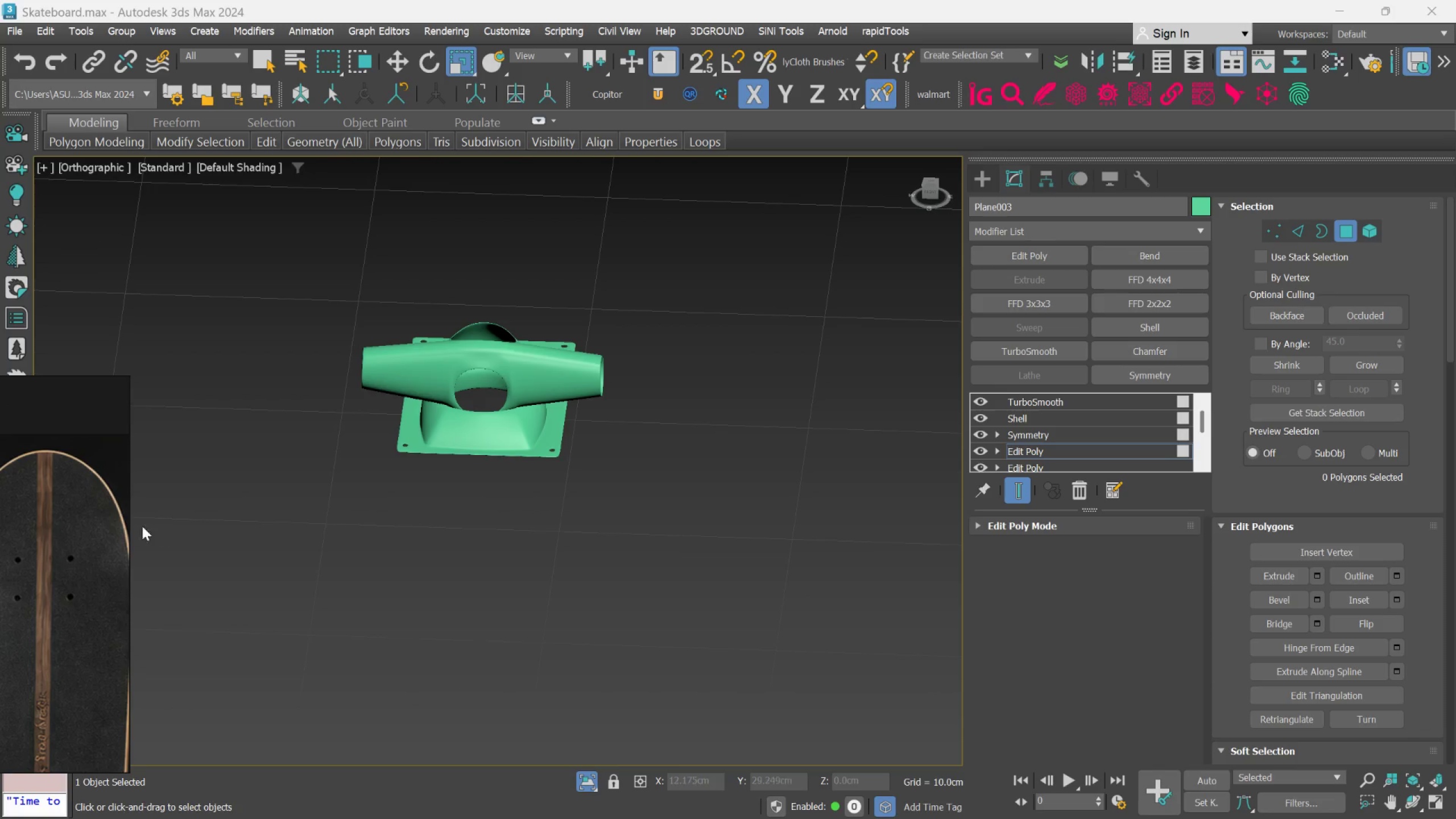 
scroll: coordinate [96, 514], scroll_direction: up, amount: 2.0
 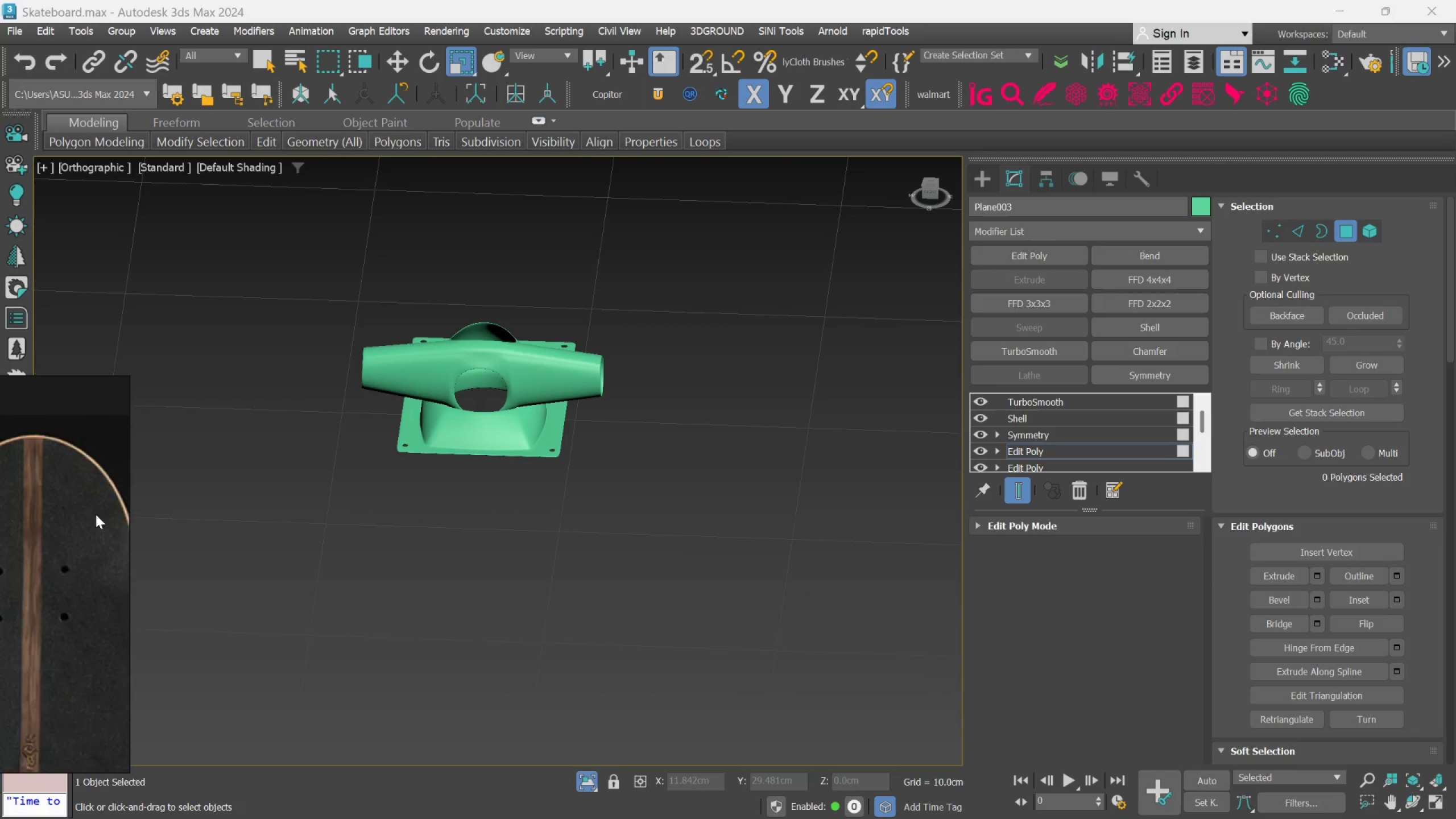 
scroll: coordinate [96, 514], scroll_direction: down, amount: 3.0
 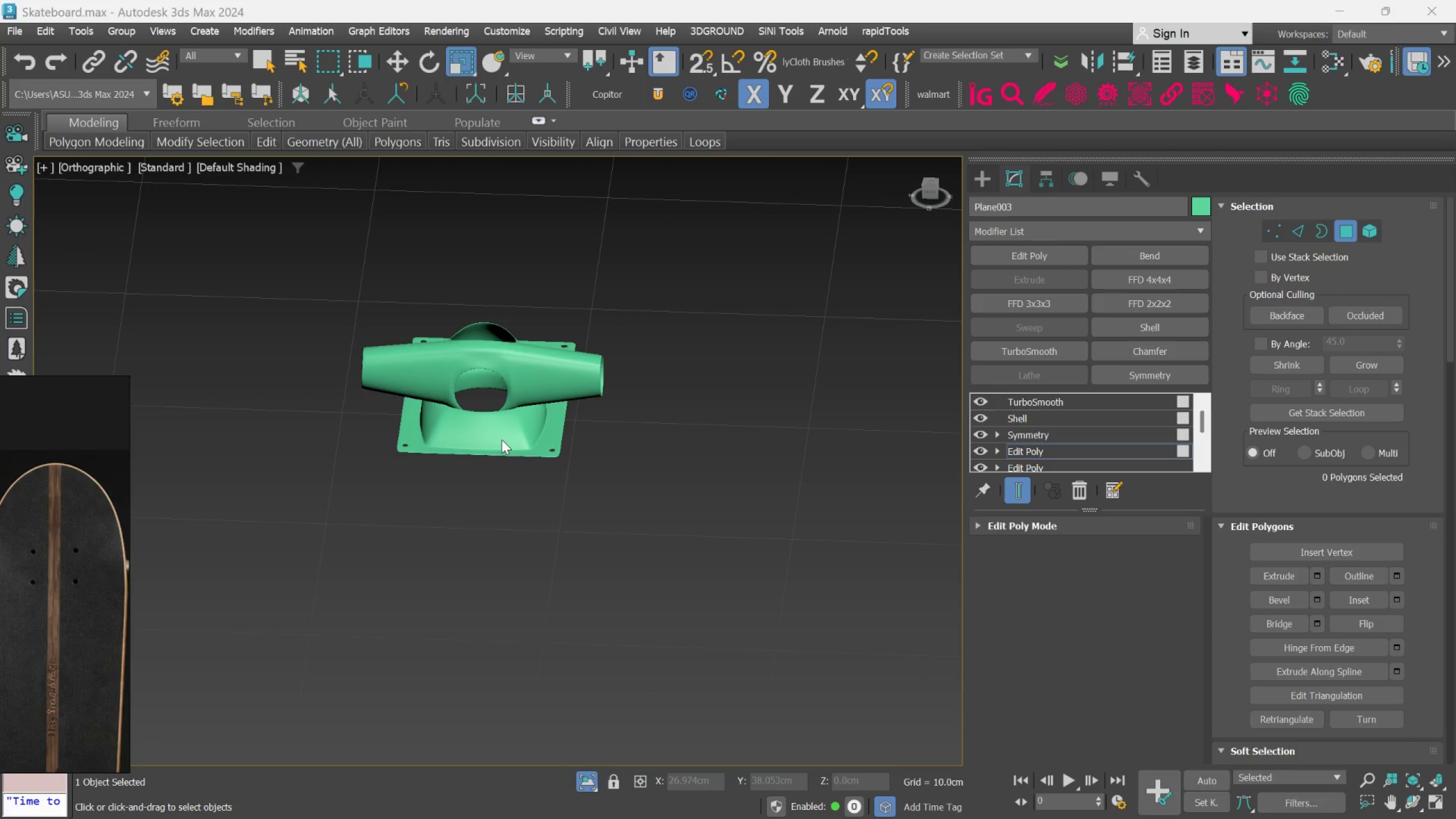 
wait(7.48)
 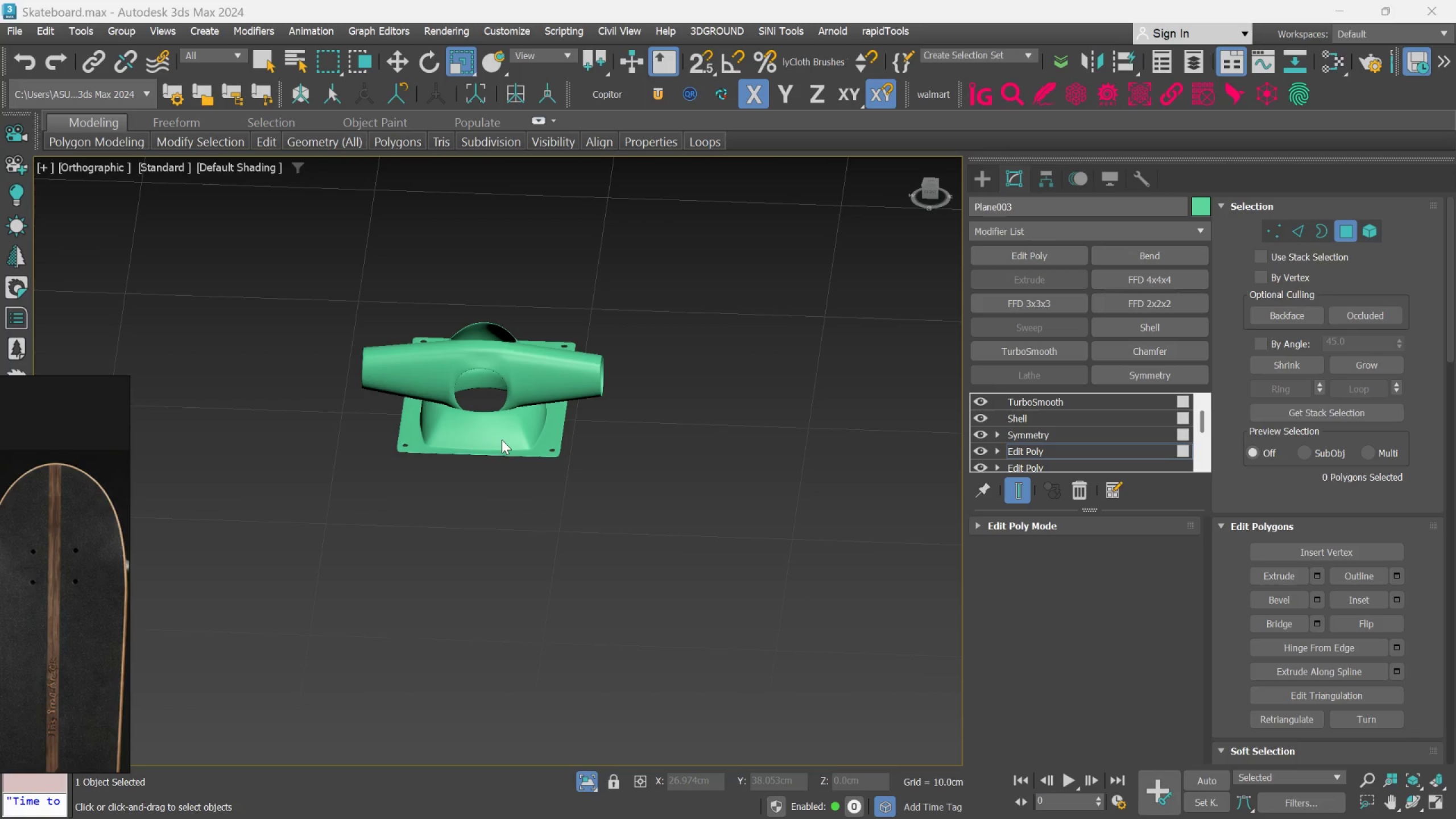 
hold_key(key=AltLeft, duration=1.06)
 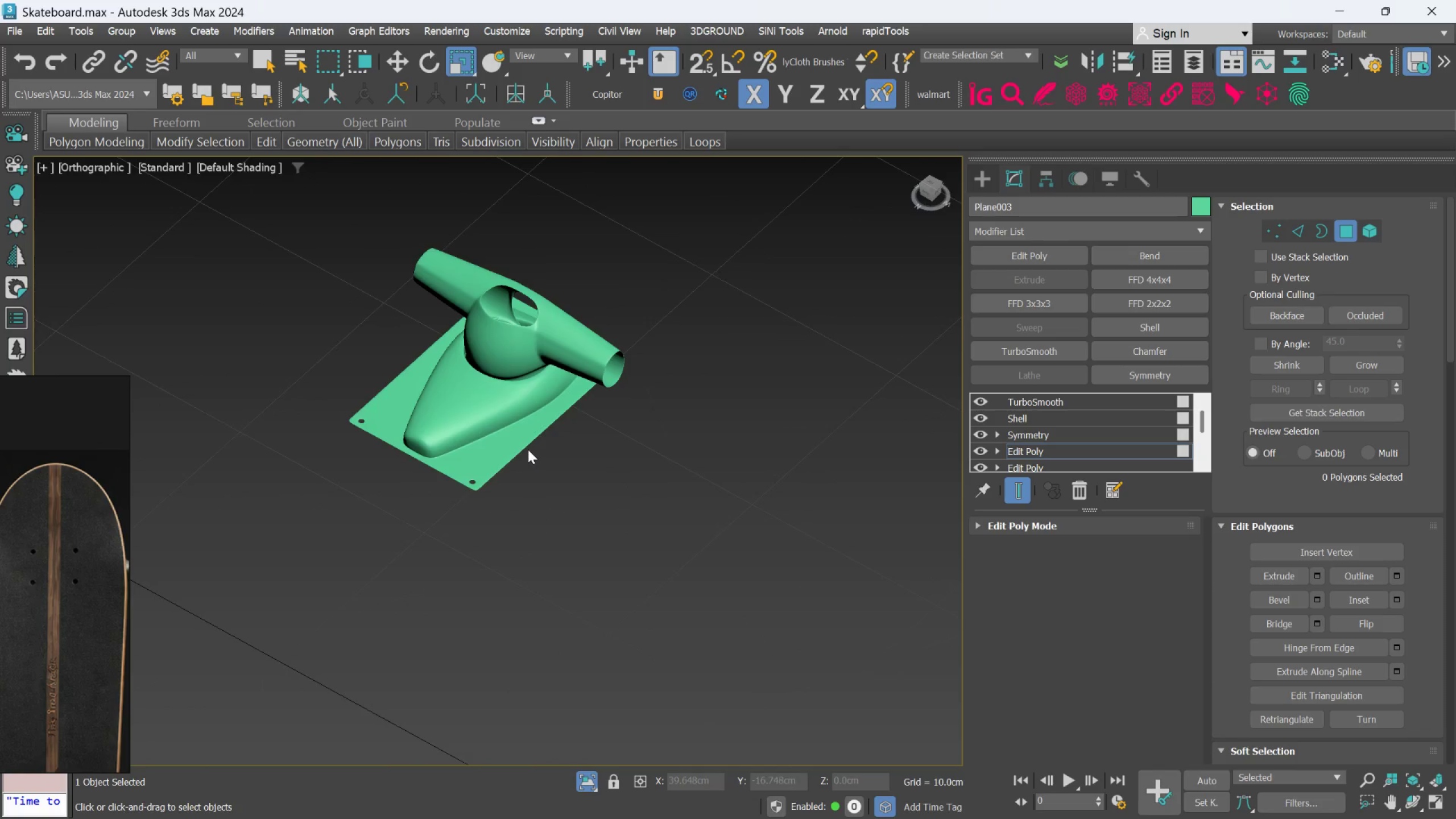 
hold_key(key=AltLeft, duration=1.5)
 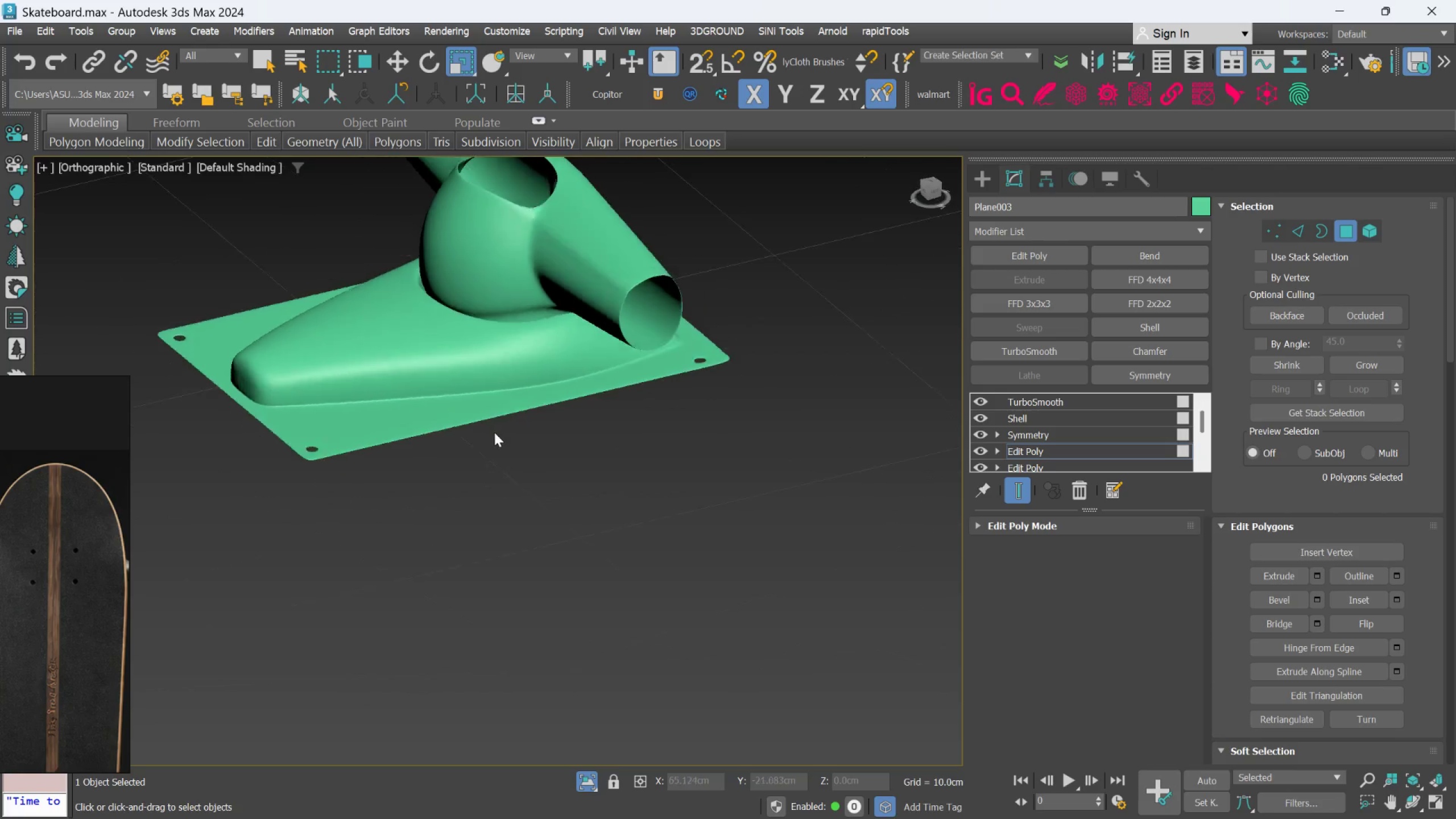 
scroll: coordinate [528, 449], scroll_direction: up, amount: 2.0
 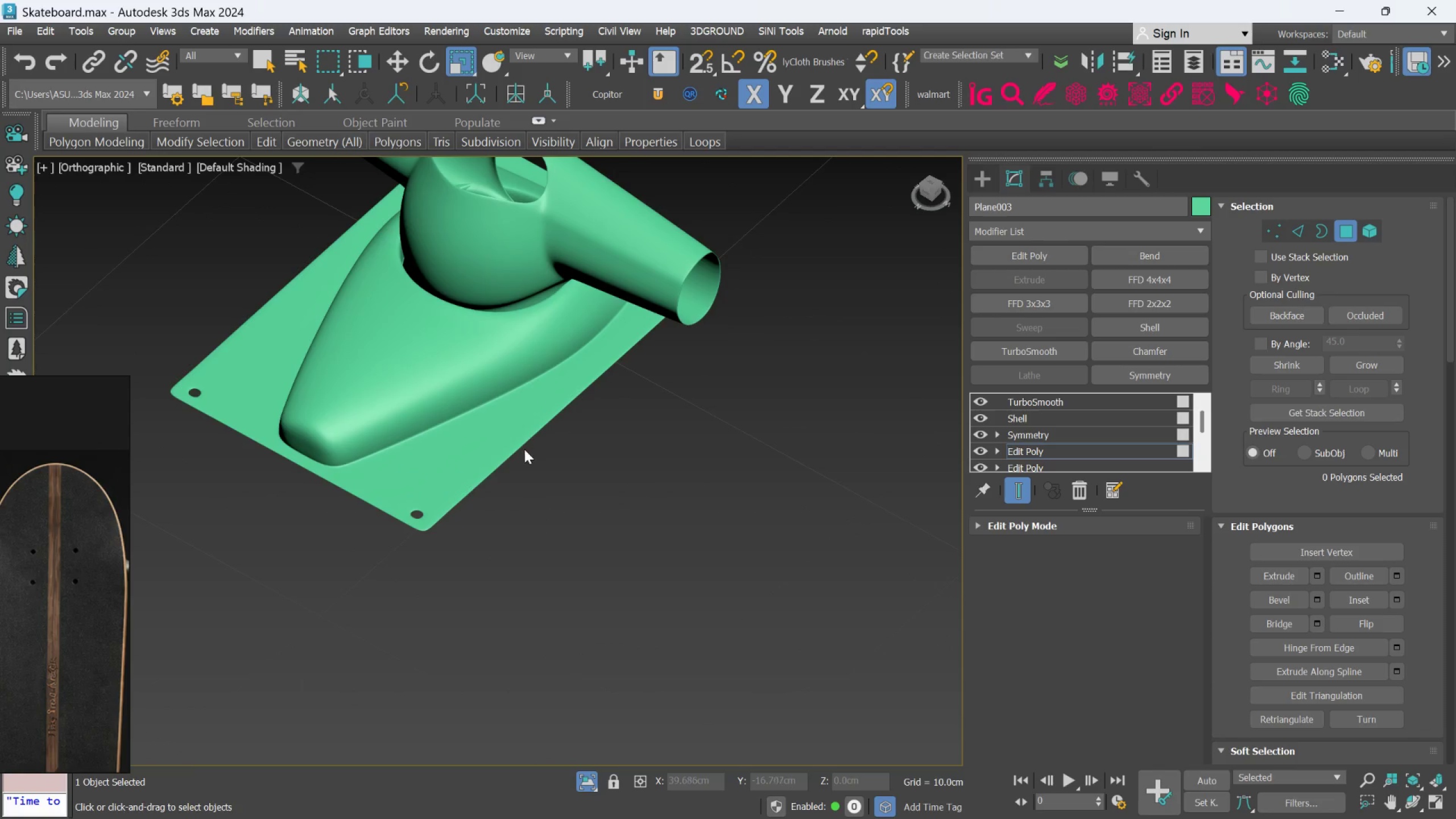 
hold_key(key=AltLeft, duration=1.23)
 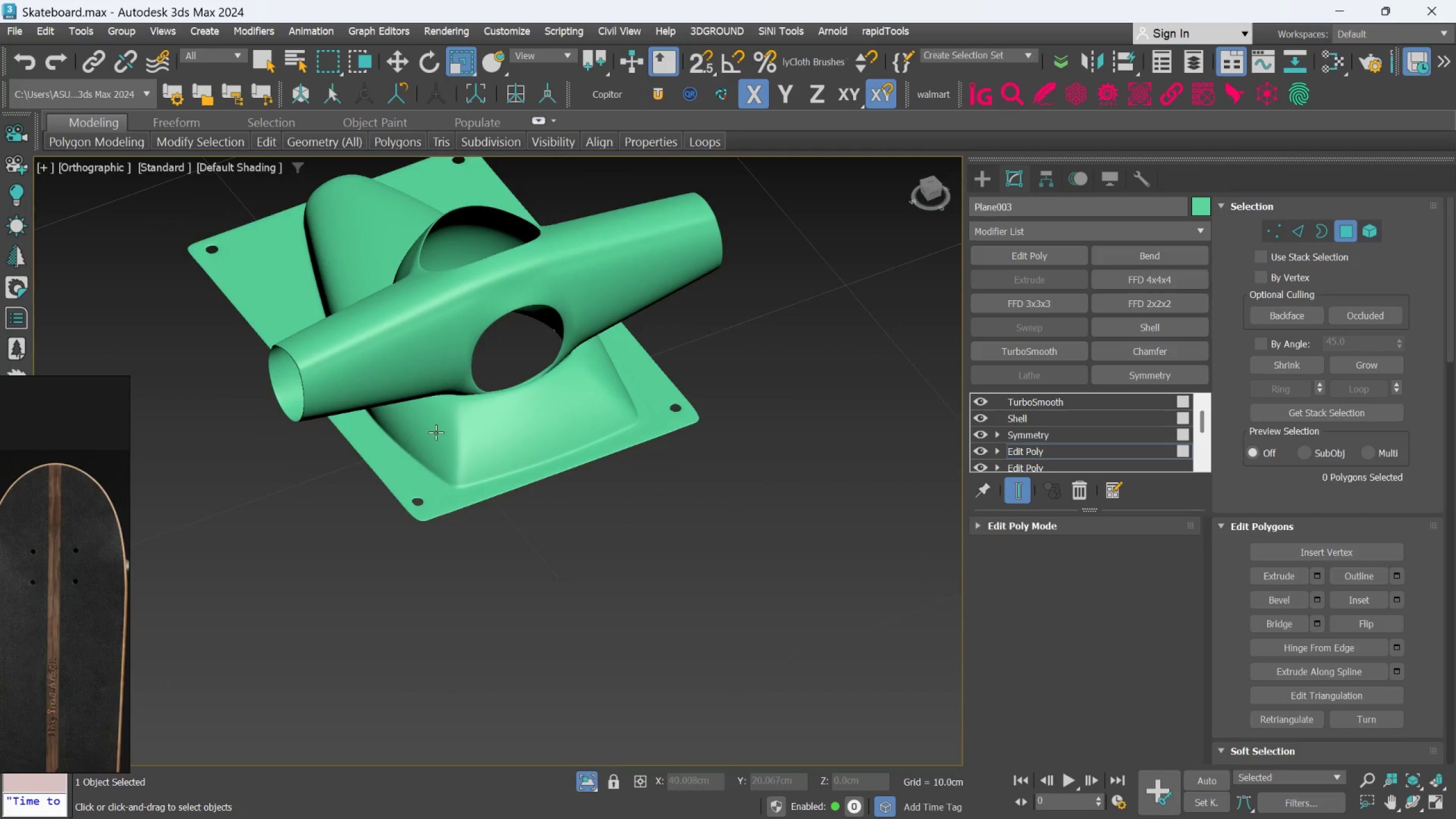 
scroll: coordinate [150, 566], scroll_direction: down, amount: 4.0
 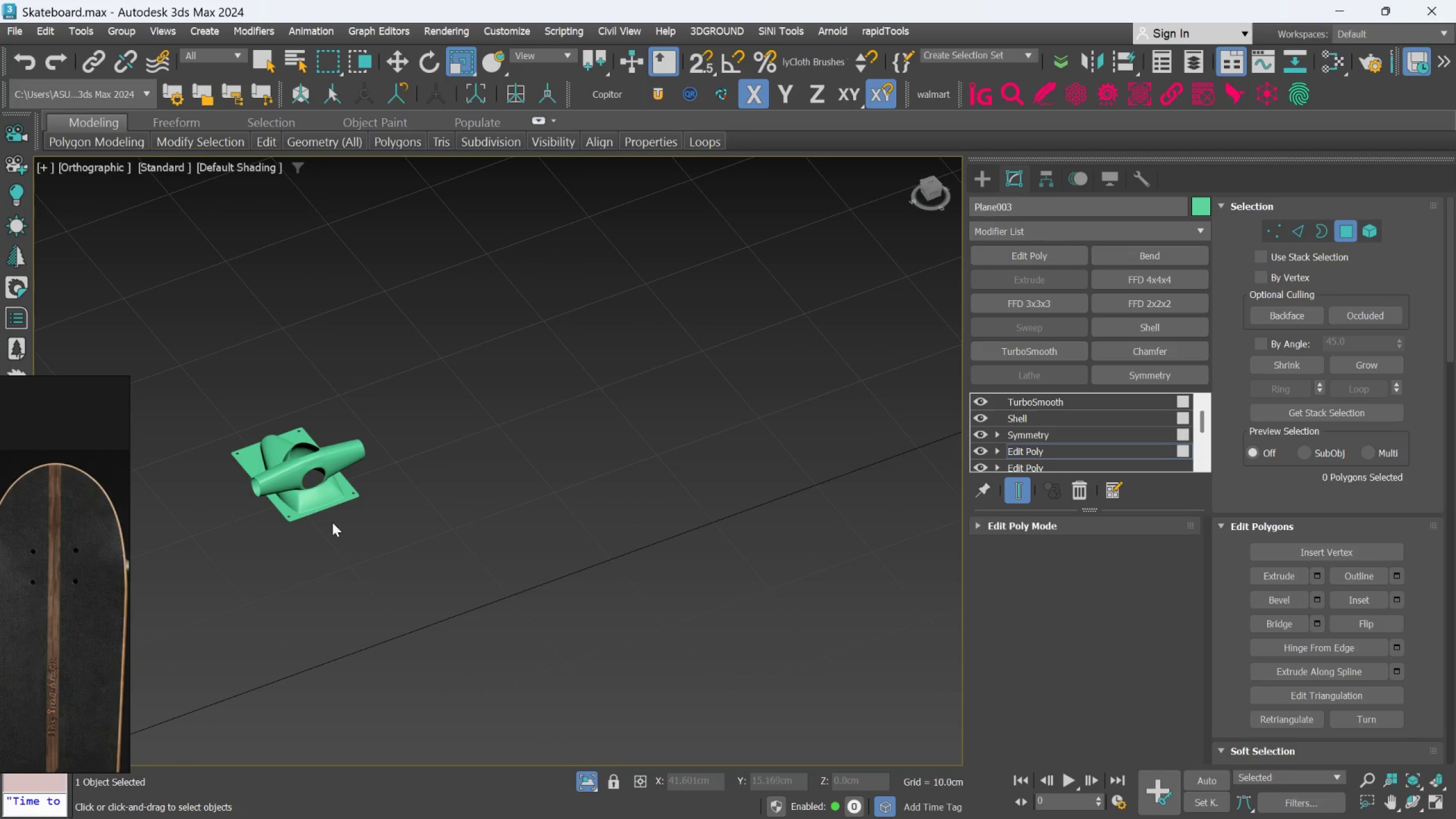 
hold_key(key=AltLeft, duration=0.78)
 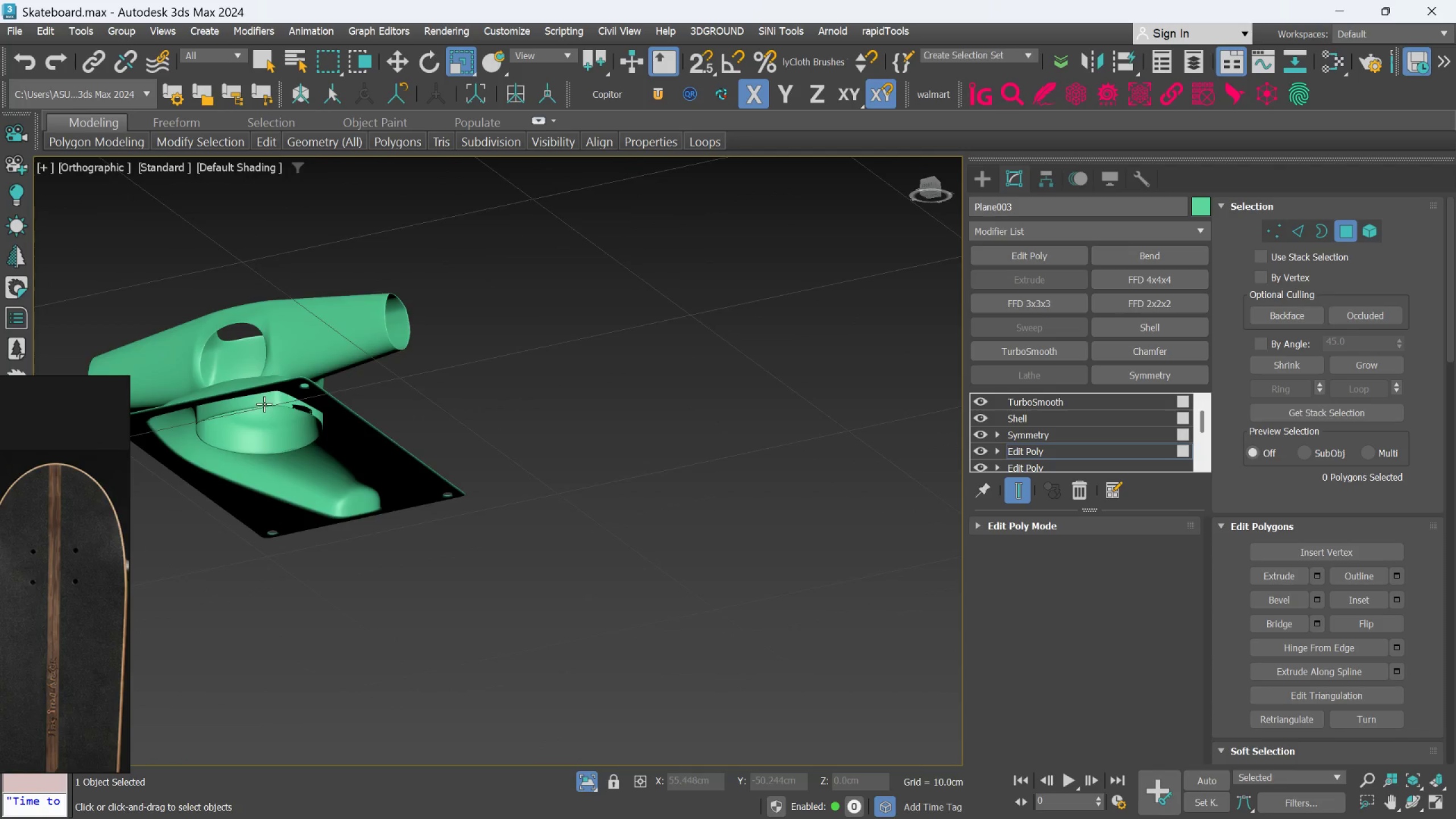 
scroll: coordinate [301, 487], scroll_direction: up, amount: 3.0
 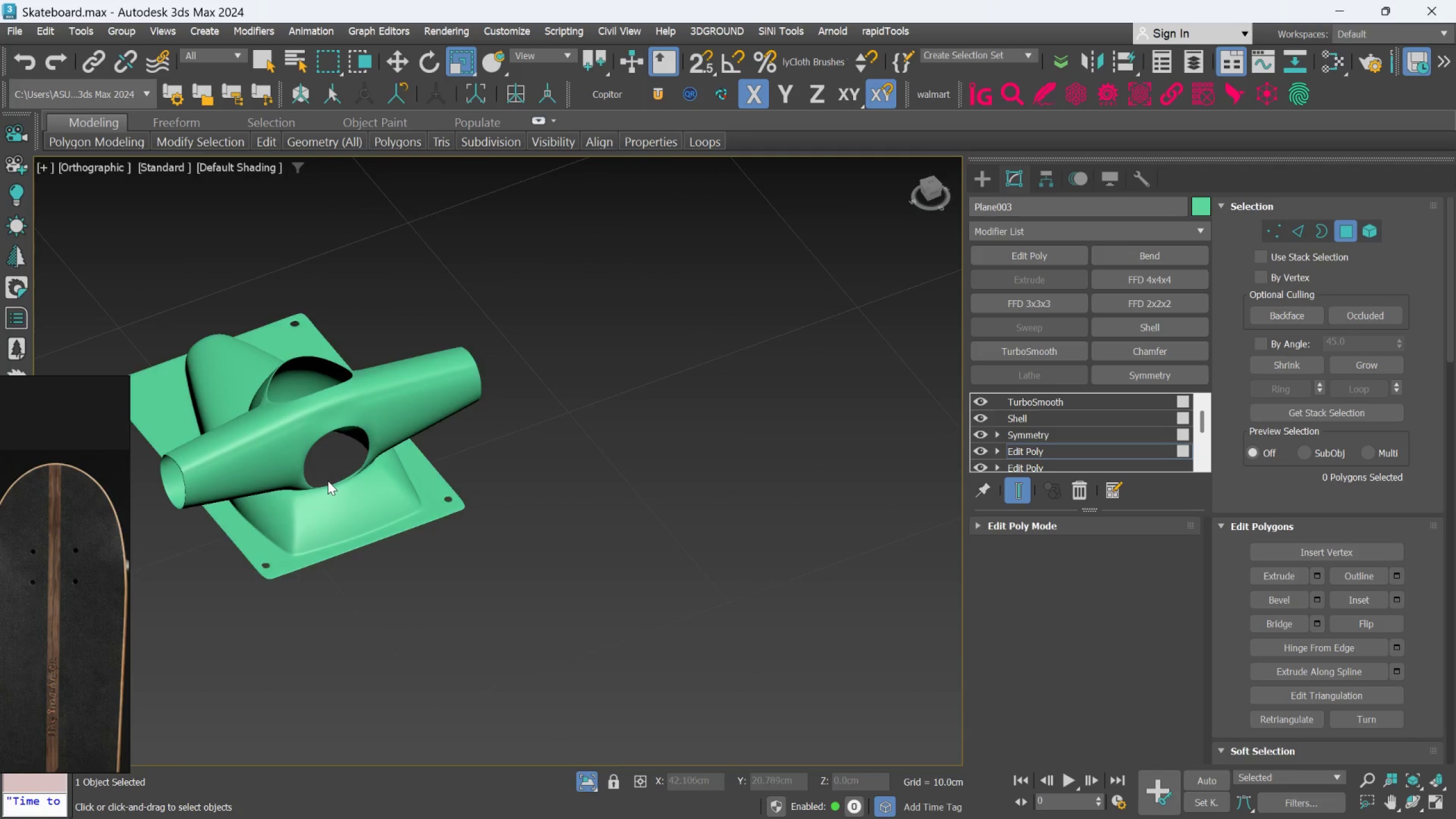 
hold_key(key=AltLeft, duration=1.5)
 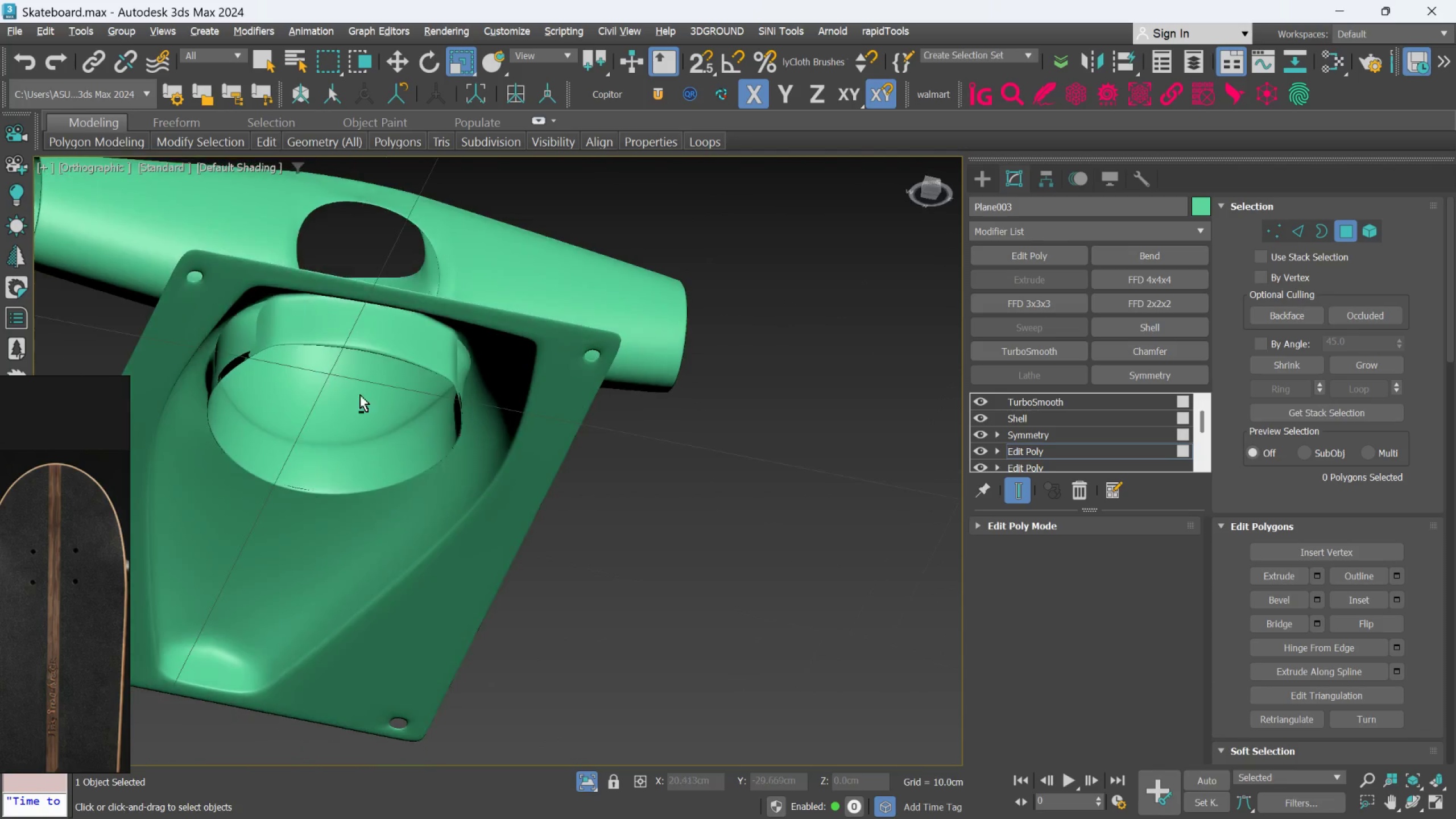 
scroll: coordinate [267, 399], scroll_direction: up, amount: 2.0
 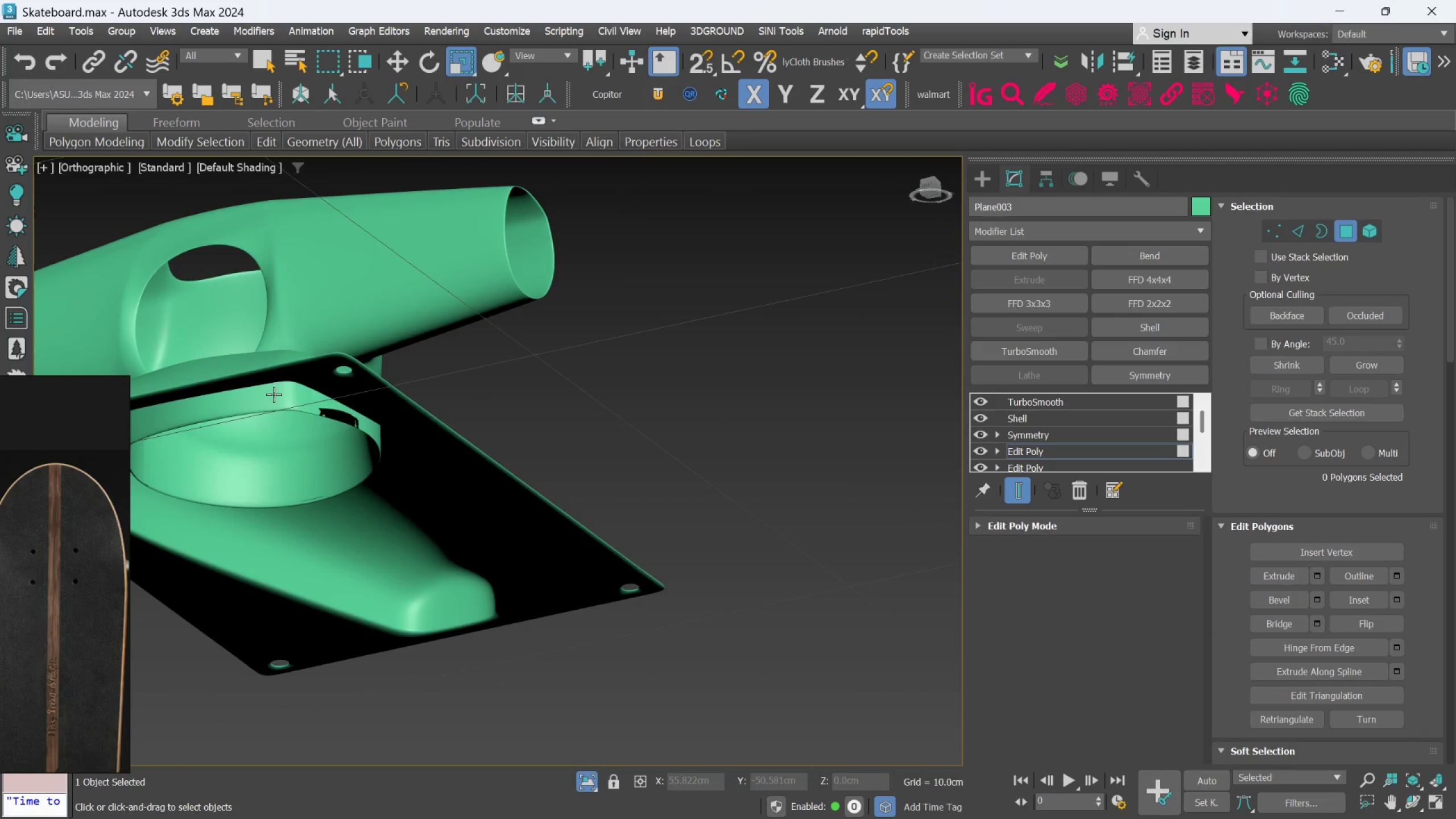 
key(Alt+AltLeft)
 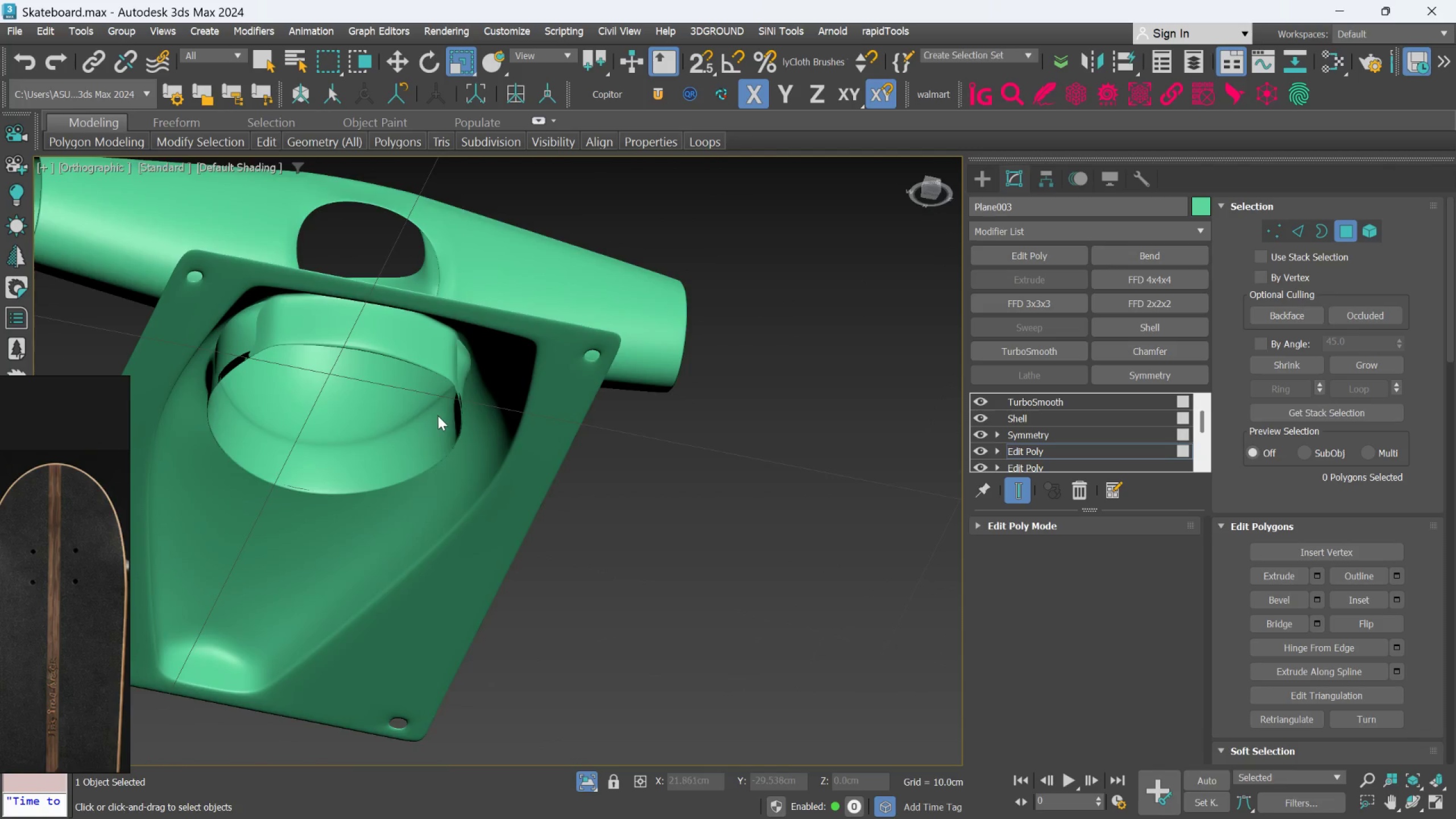 
hold_key(key=AltLeft, duration=0.45)
 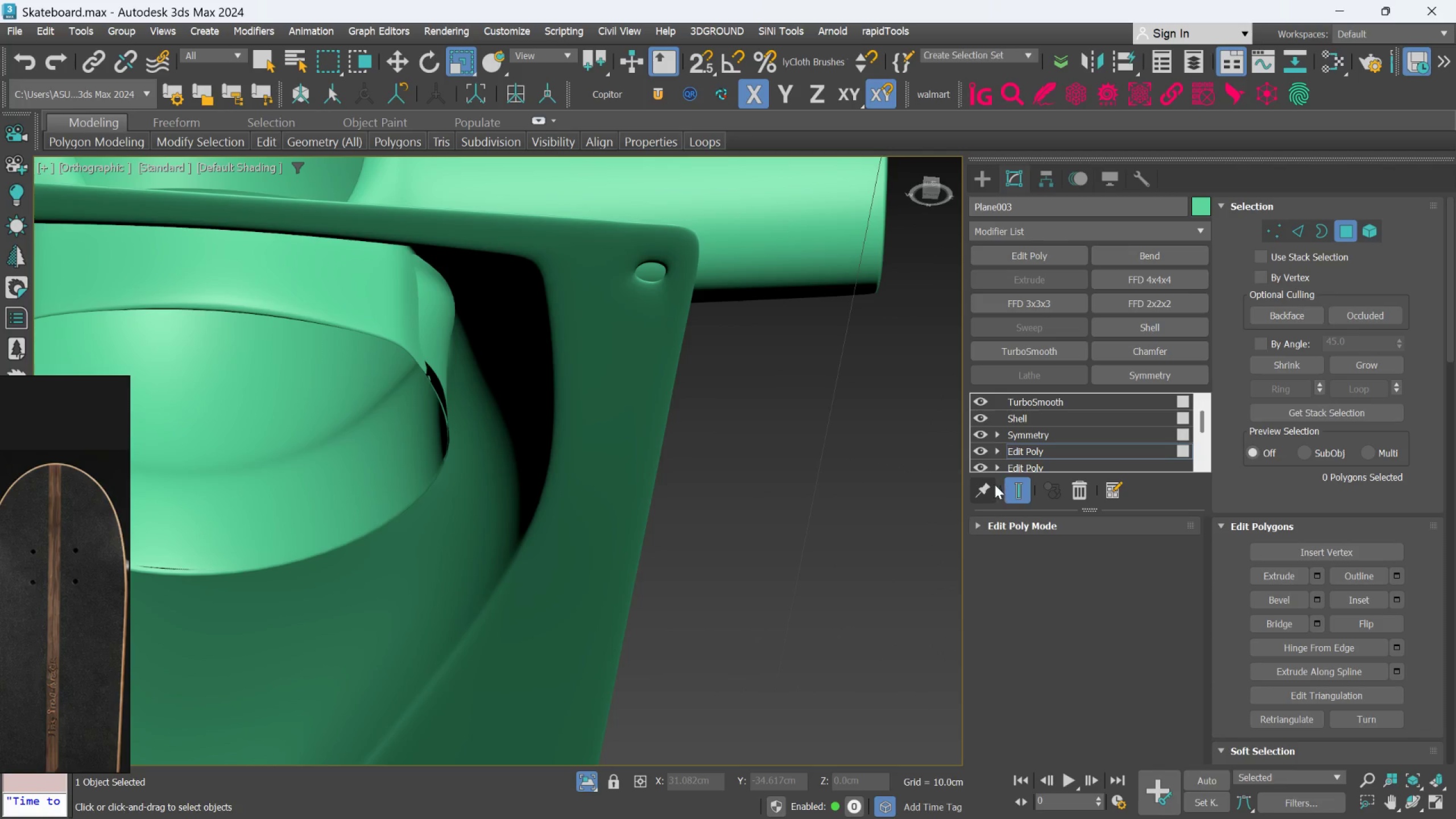 
scroll: coordinate [438, 416], scroll_direction: up, amount: 2.0
 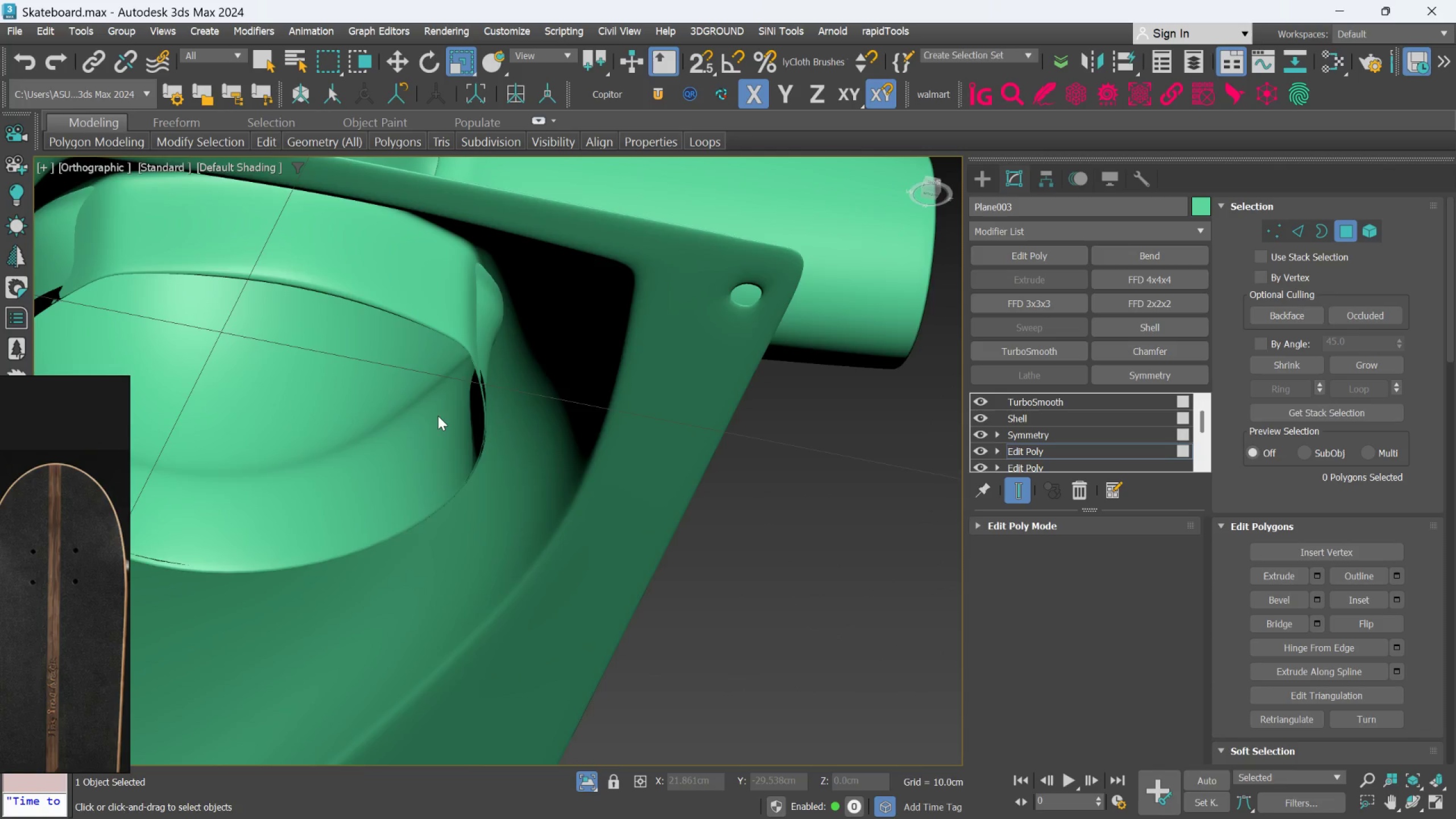 
left_click([1015, 485])
 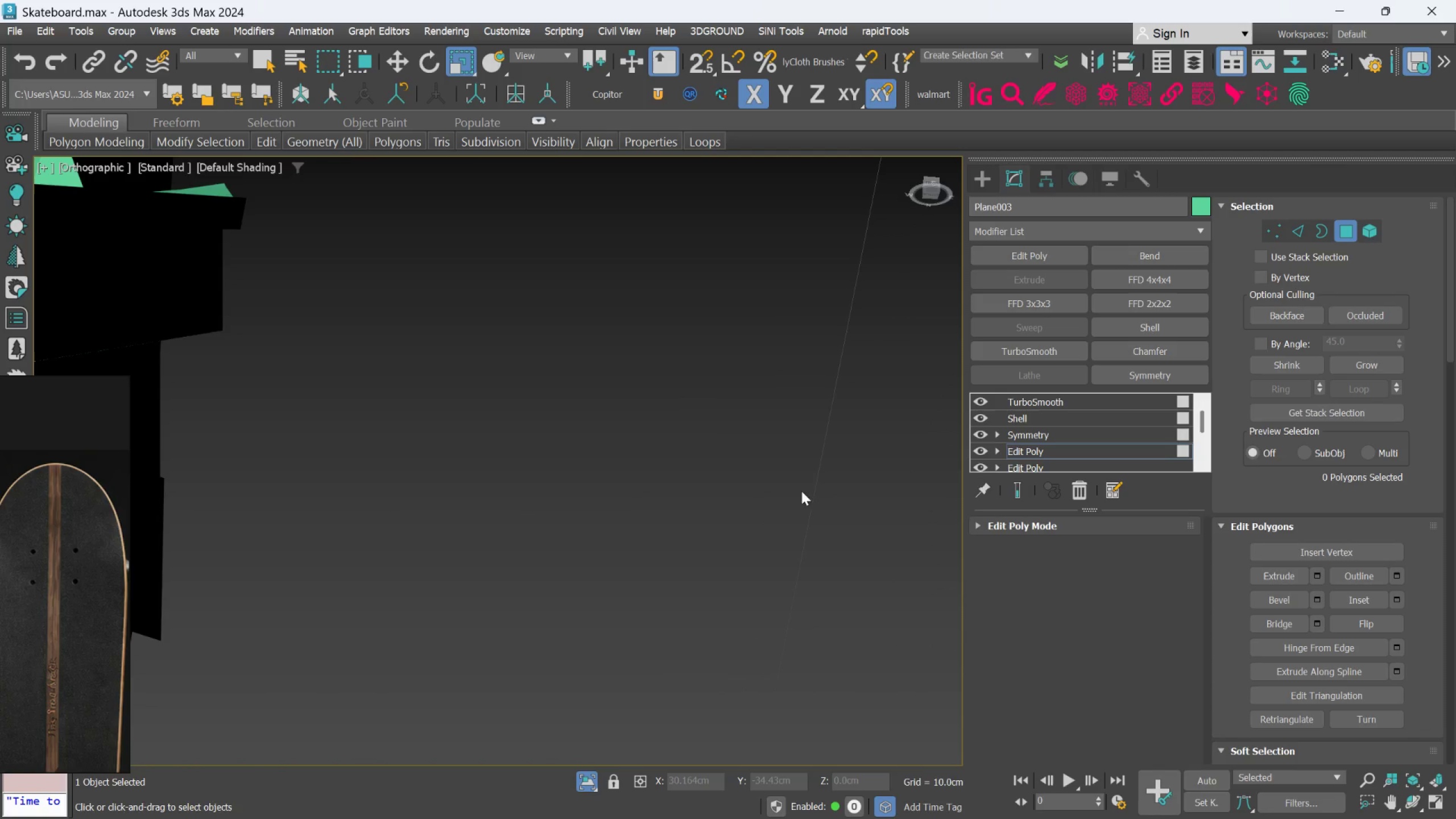 
scroll: coordinate [649, 491], scroll_direction: down, amount: 2.0
 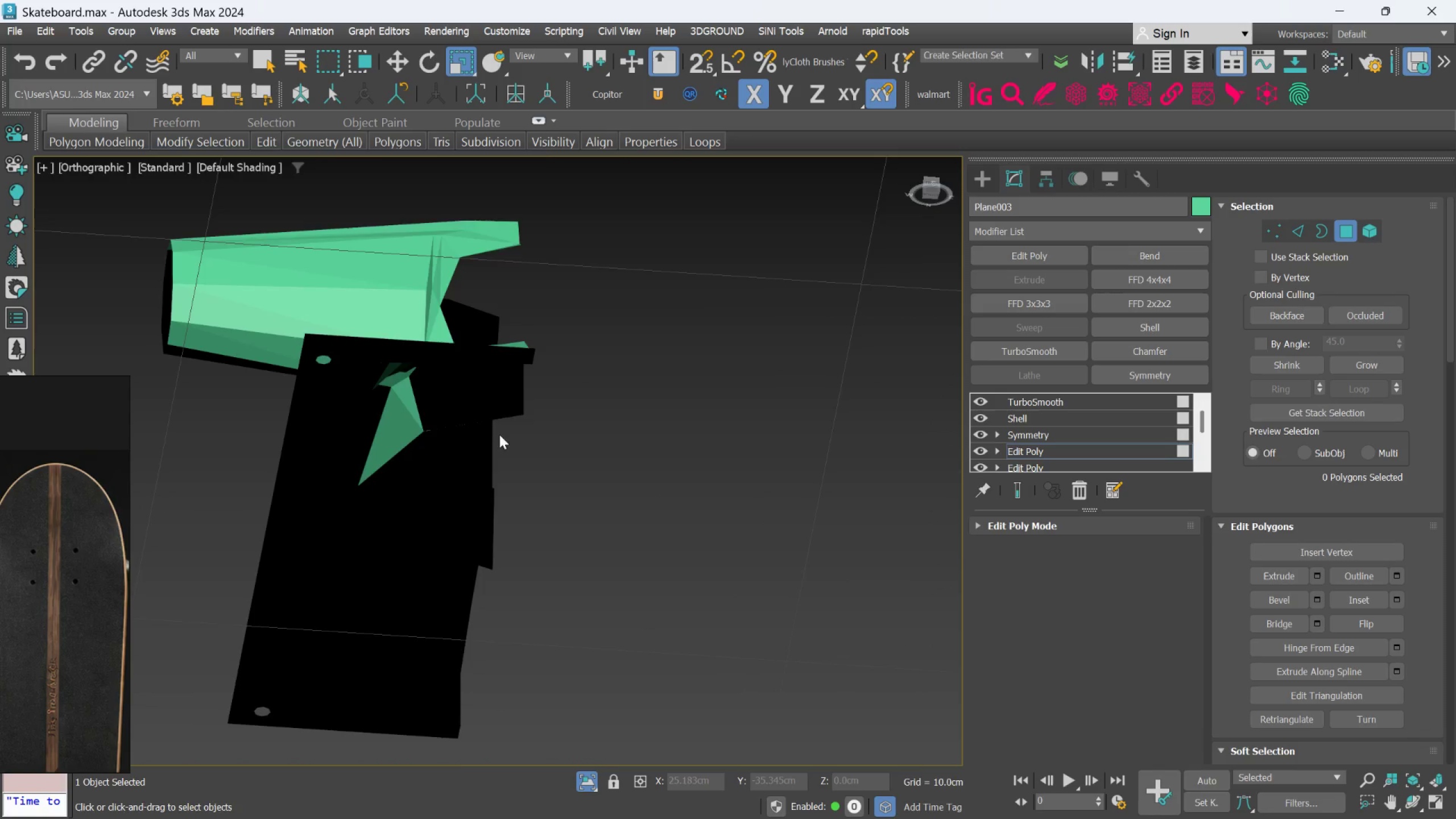 
middle_click([454, 429])
 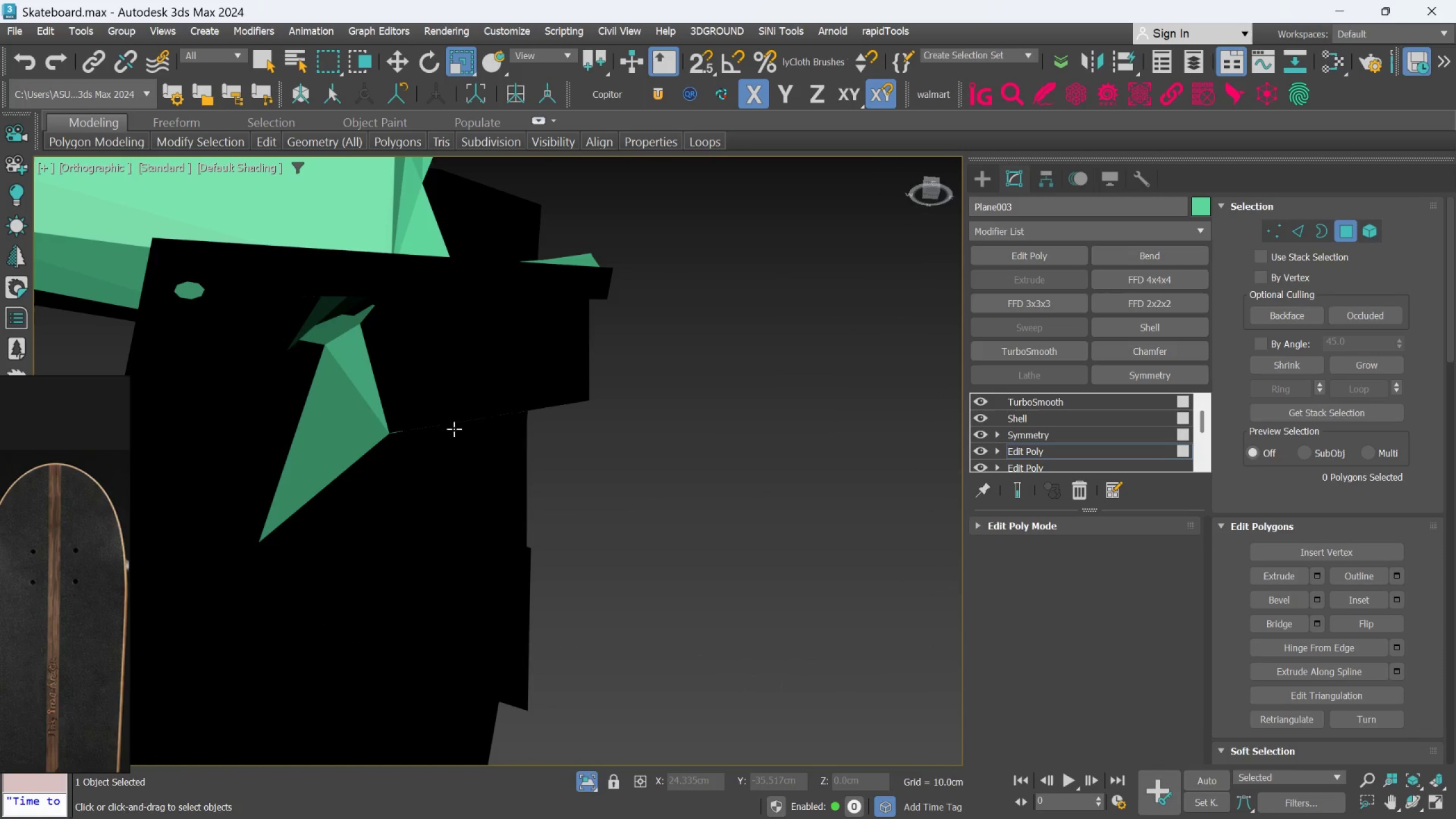 
key(Alt+AltLeft)
 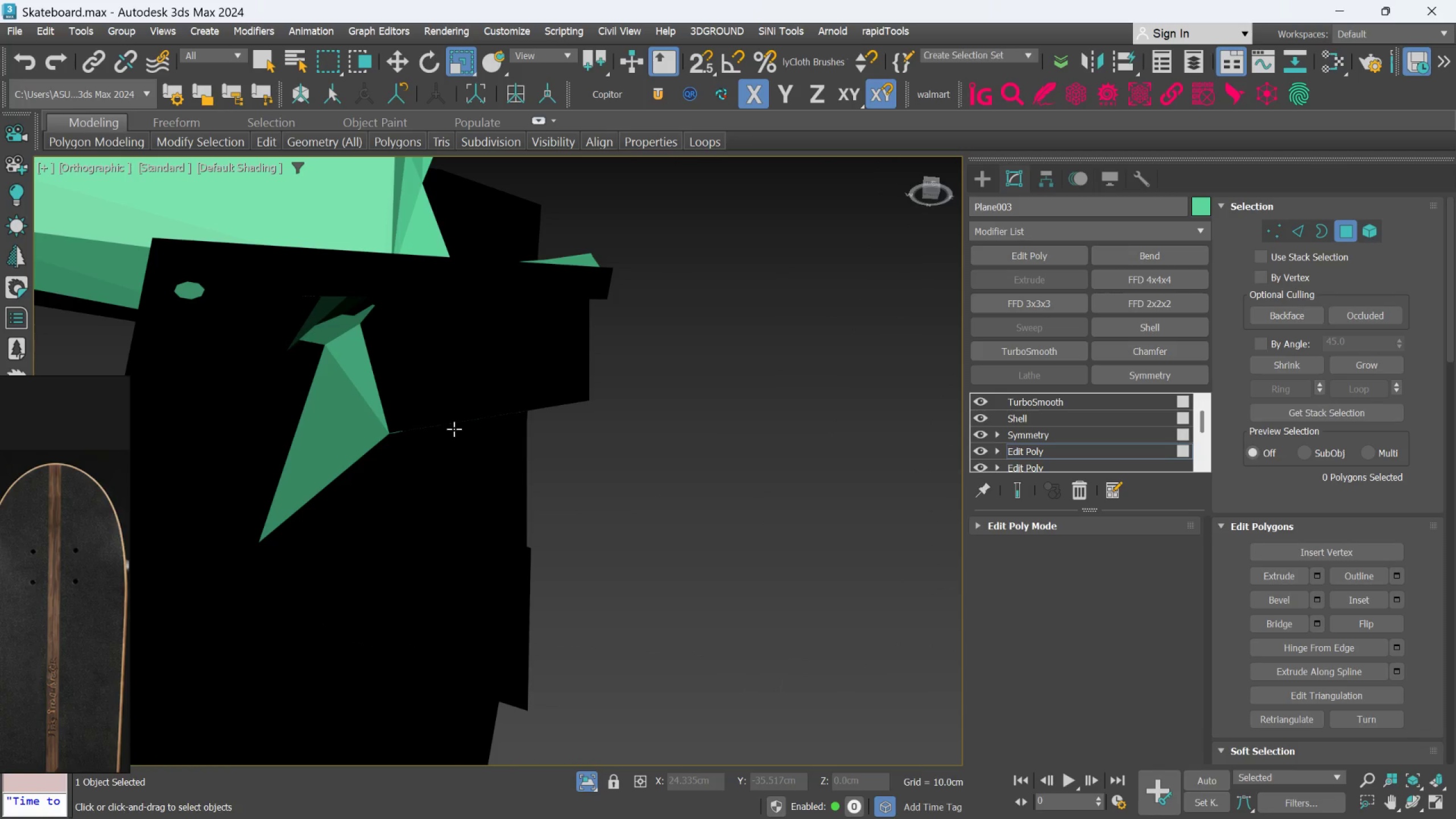 
scroll: coordinate [457, 429], scroll_direction: up, amount: 2.0
 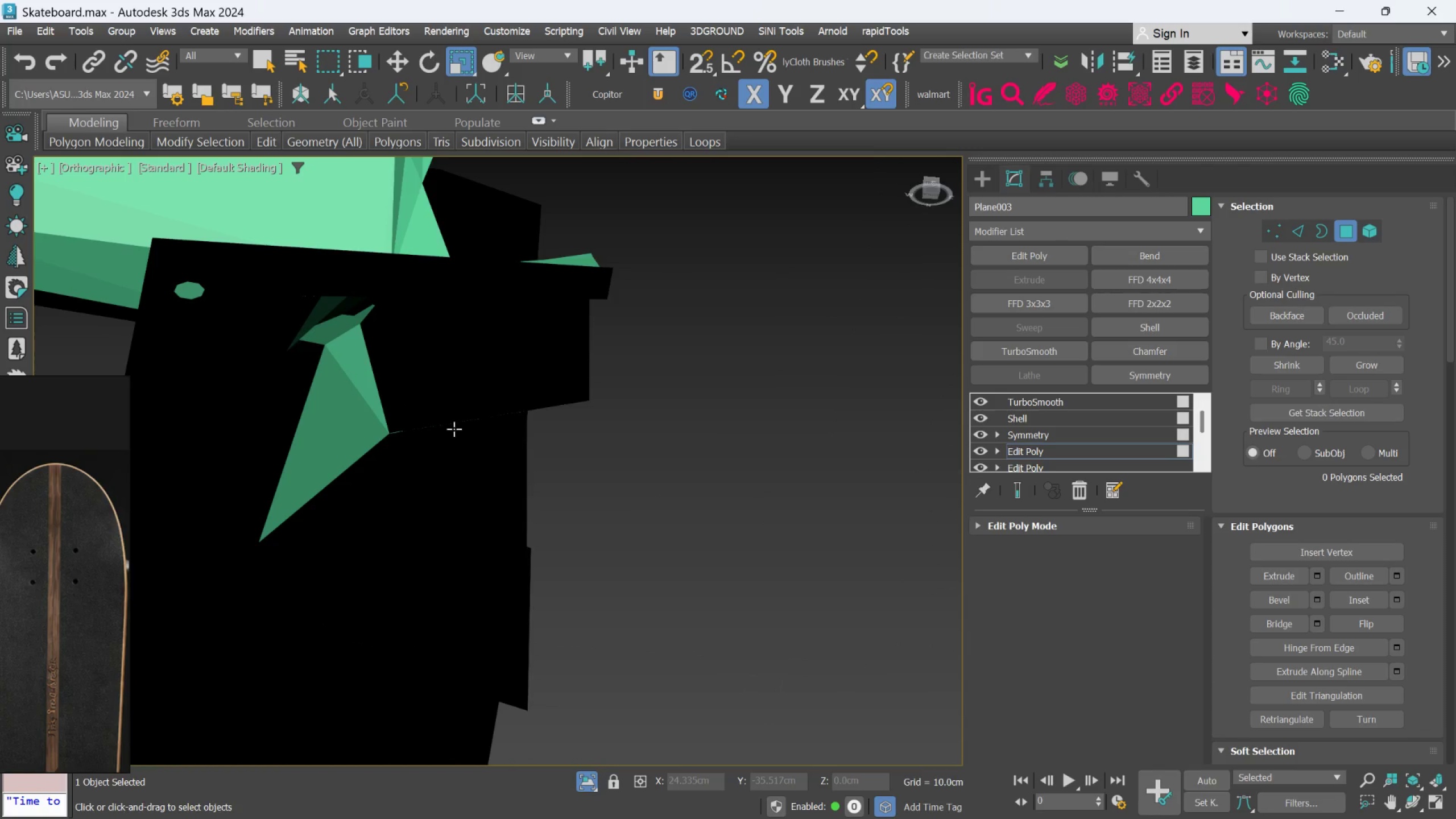 
key(F4)
 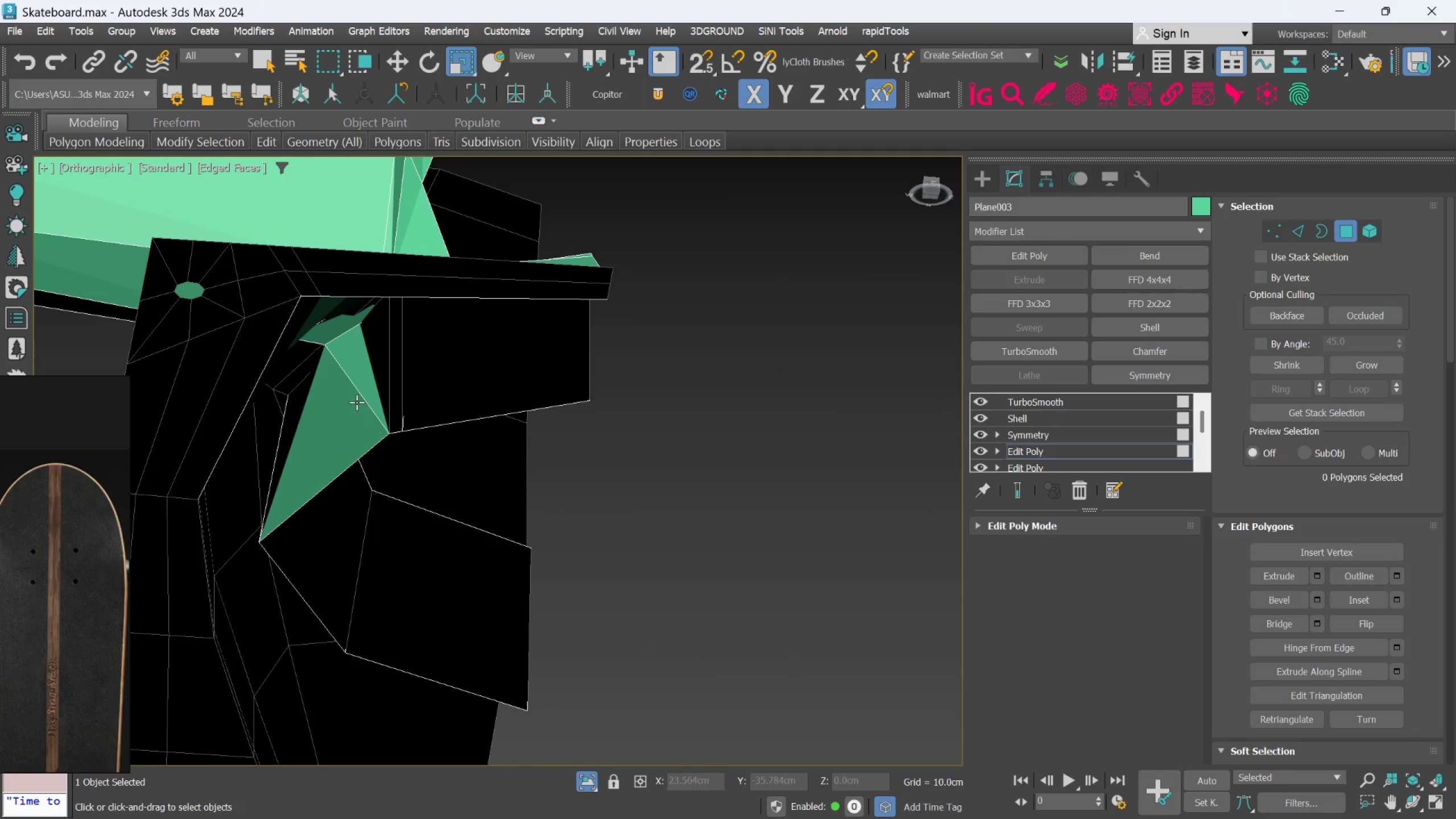 
scroll: coordinate [357, 402], scroll_direction: down, amount: 1.0
 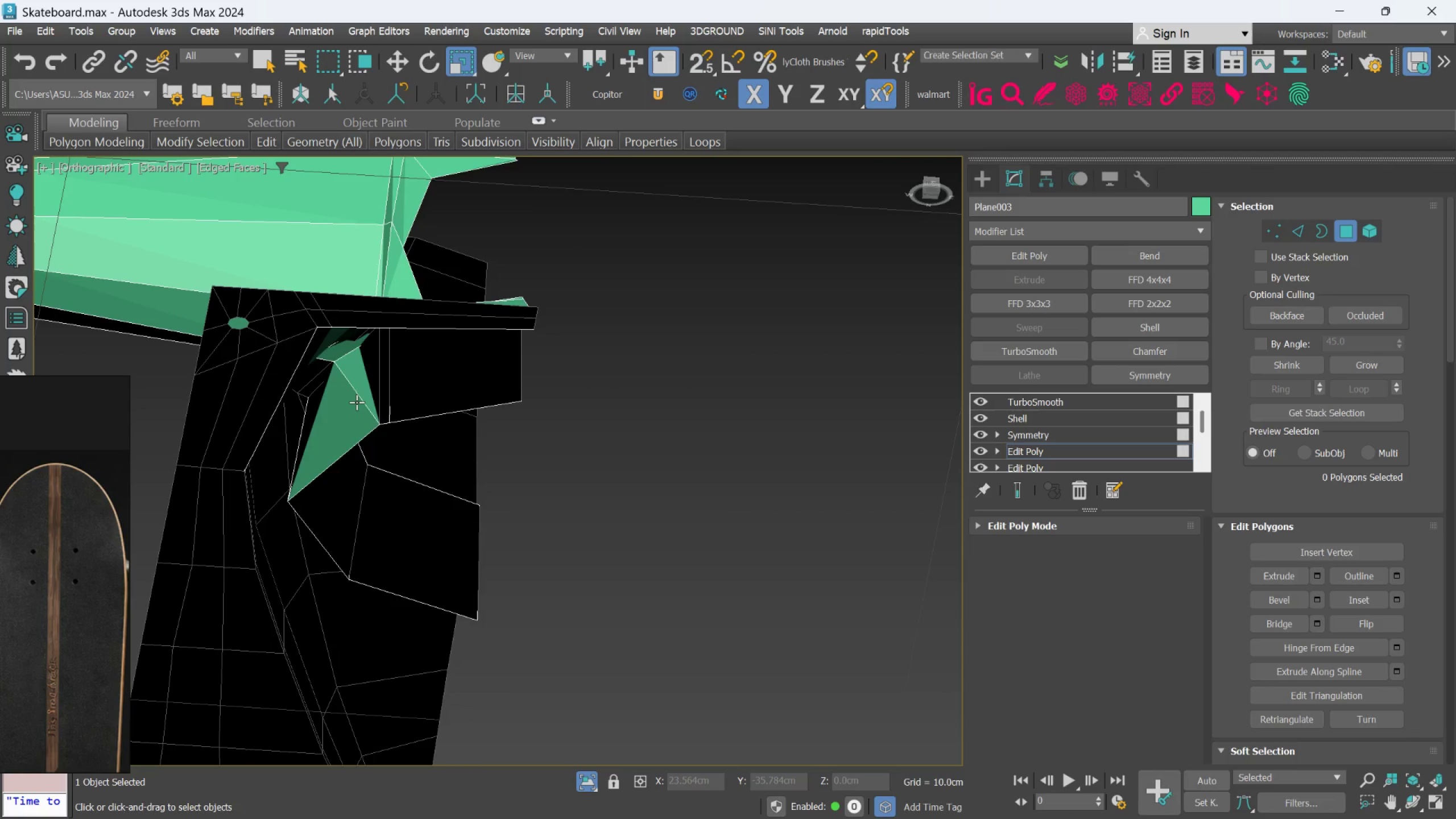 
hold_key(key=AltLeft, duration=1.0)
 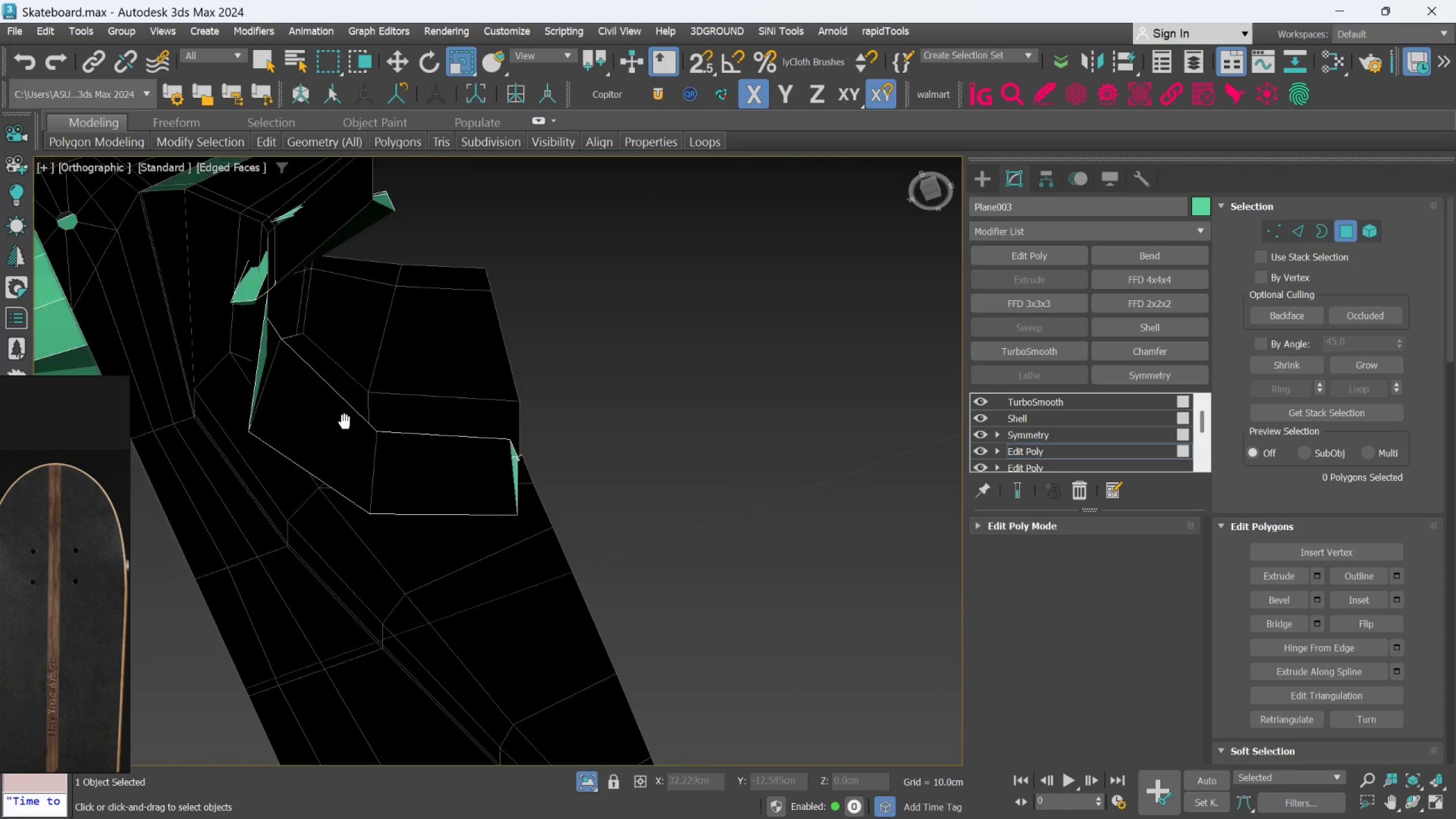 
hold_key(key=AltLeft, duration=1.5)
 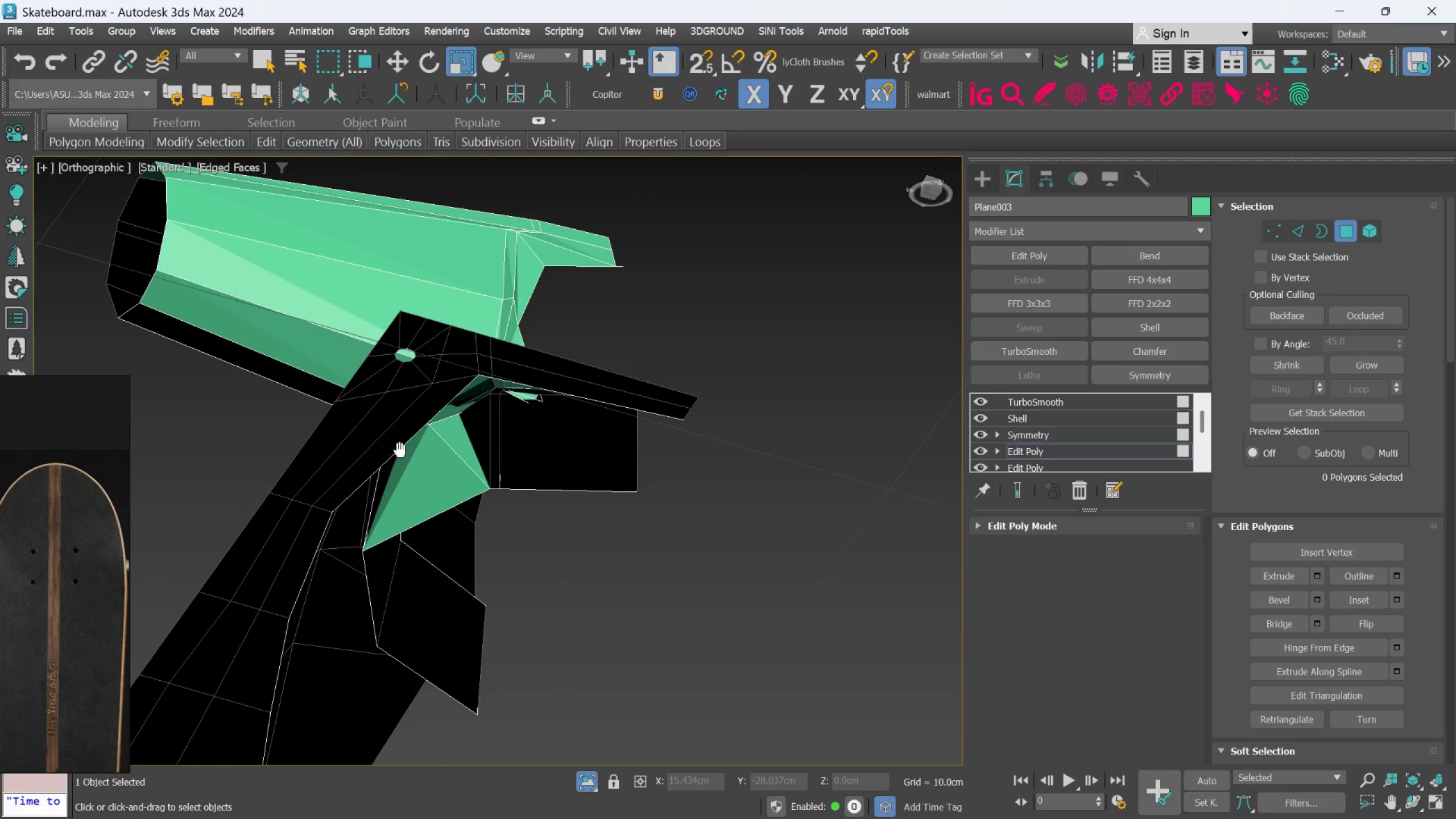 
key(Alt+AltLeft)
 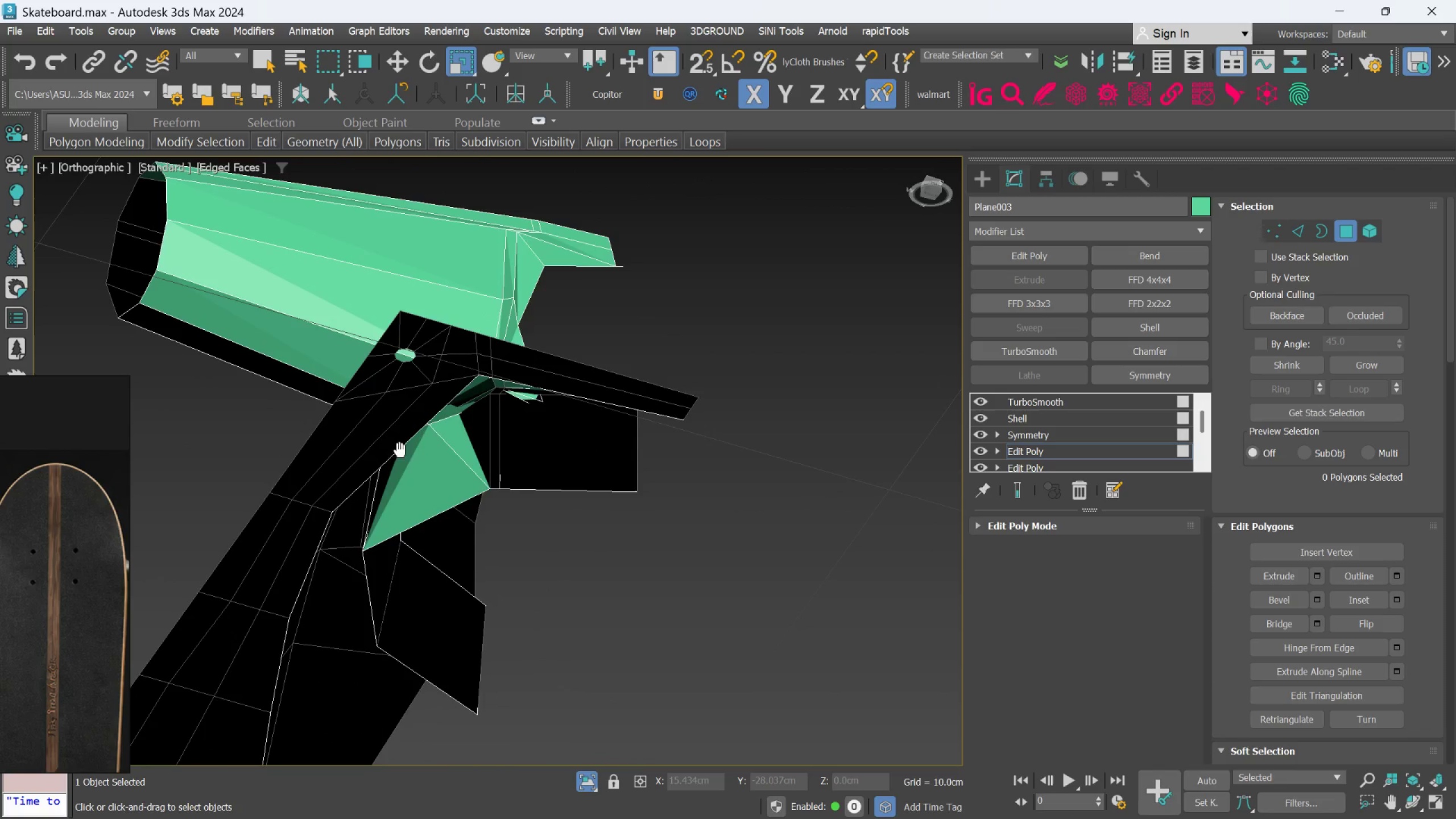 
key(Alt+AltLeft)
 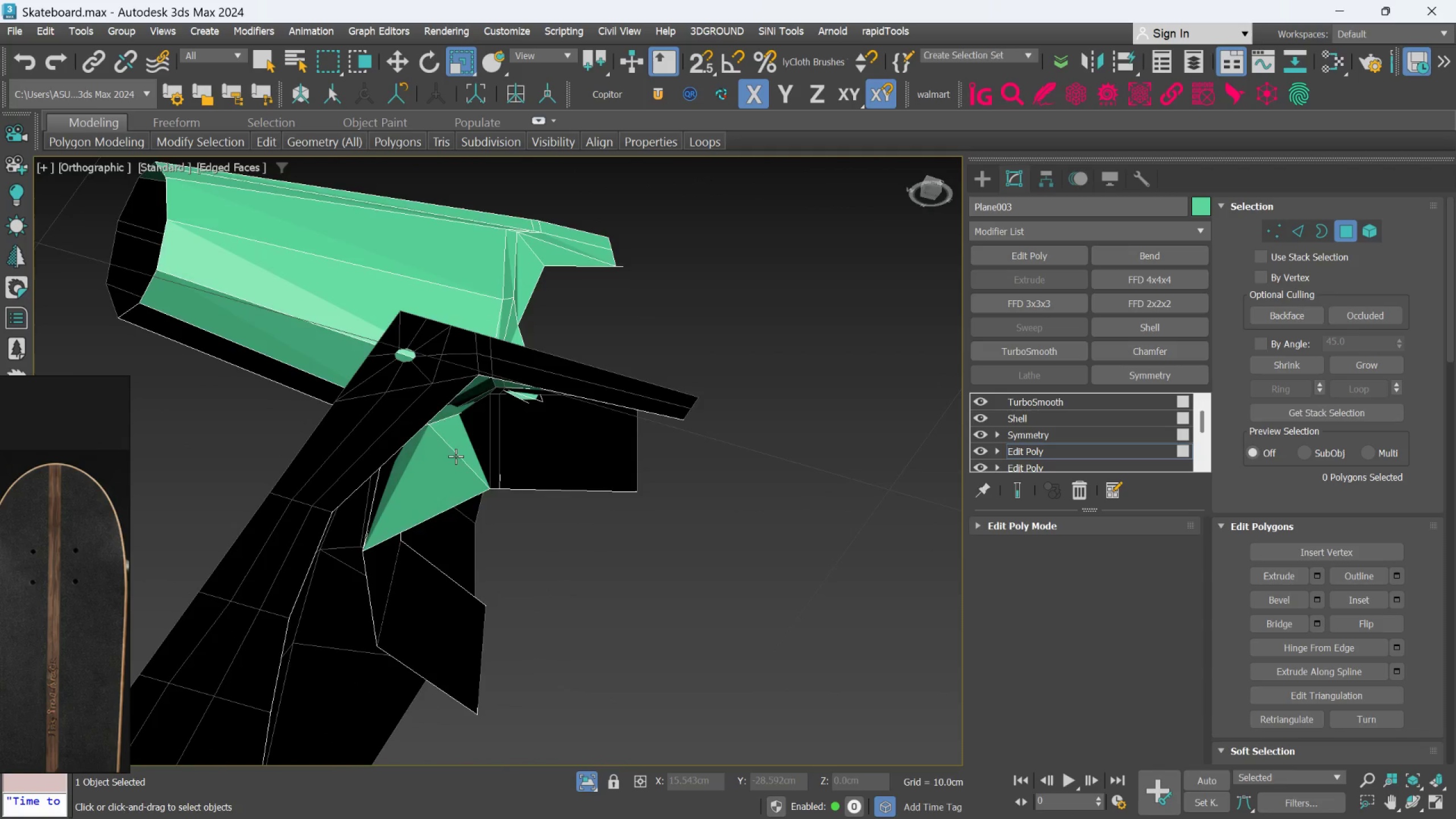 
hold_key(key=AltLeft, duration=0.86)
 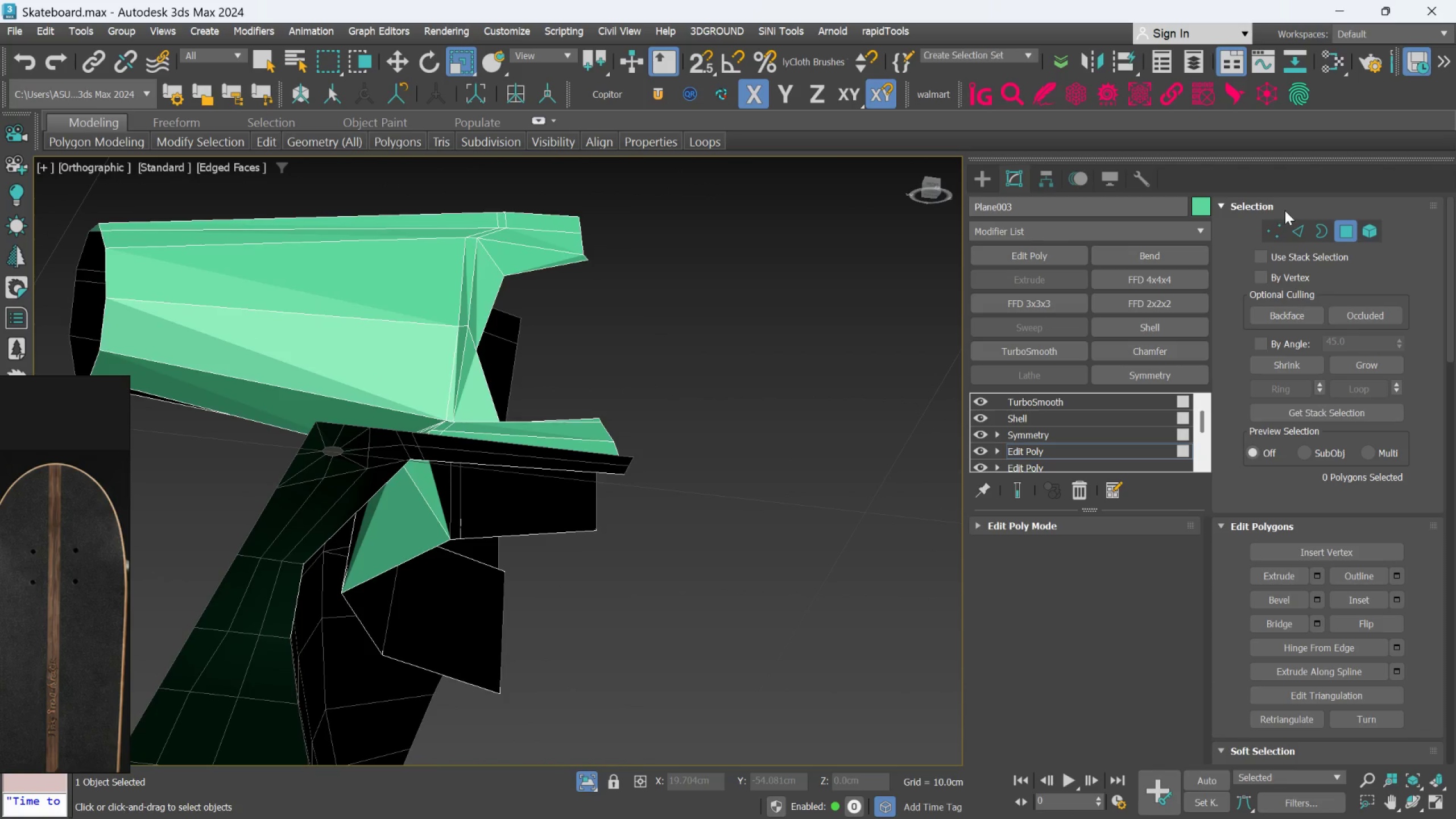 
mouse_move([1271, 235])
 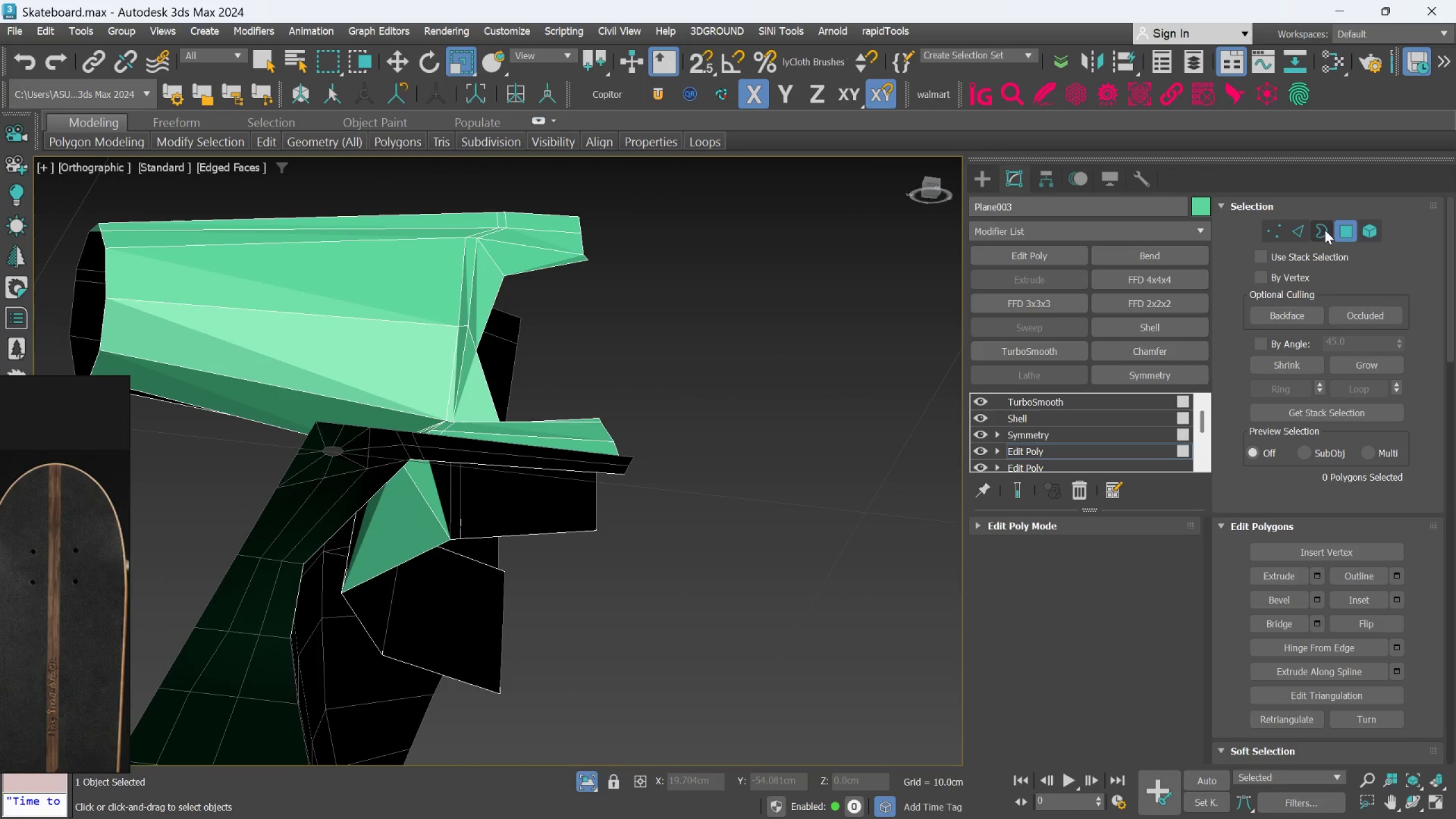 
left_click([1339, 221])
 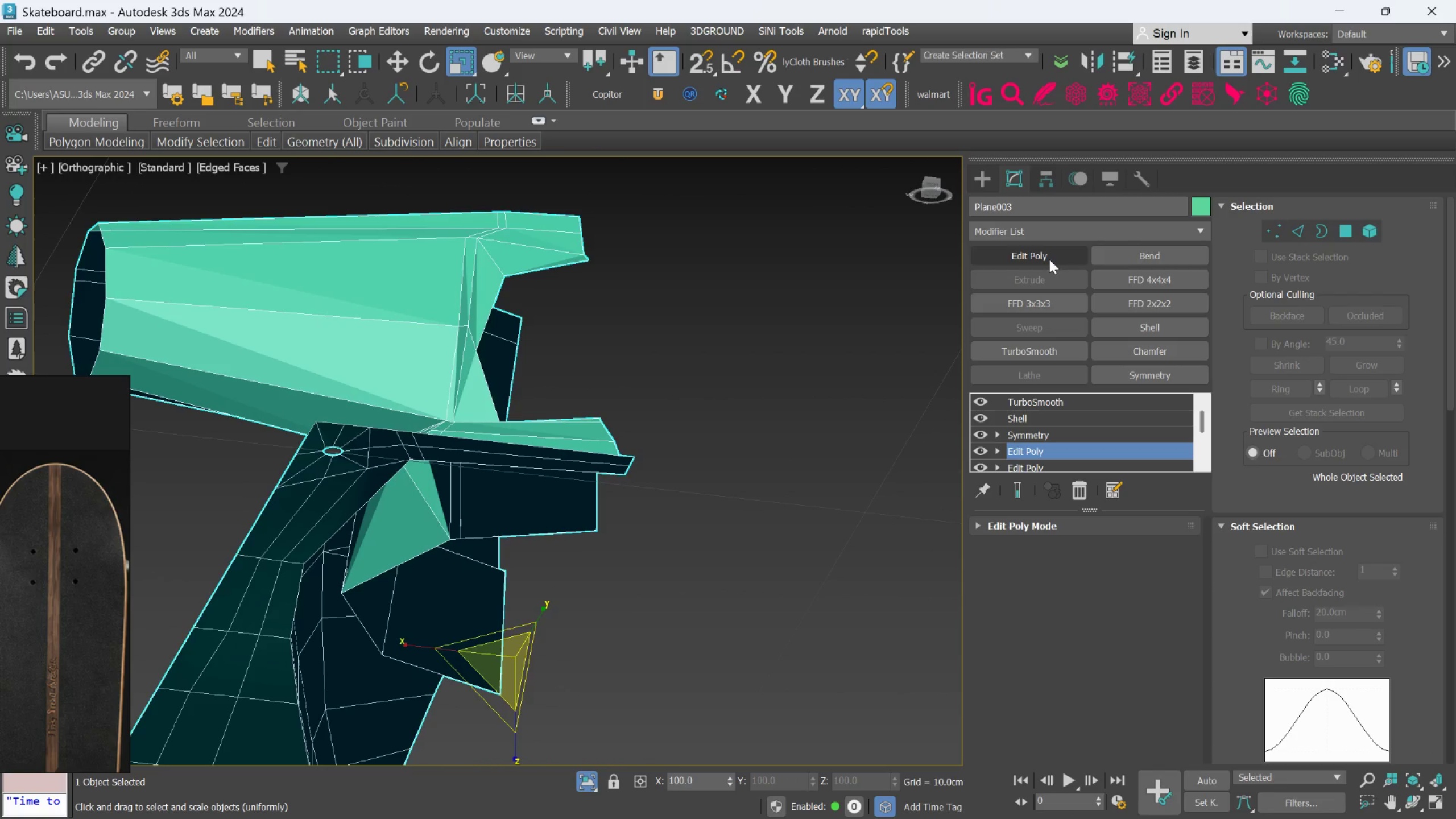 
left_click([1048, 260])
 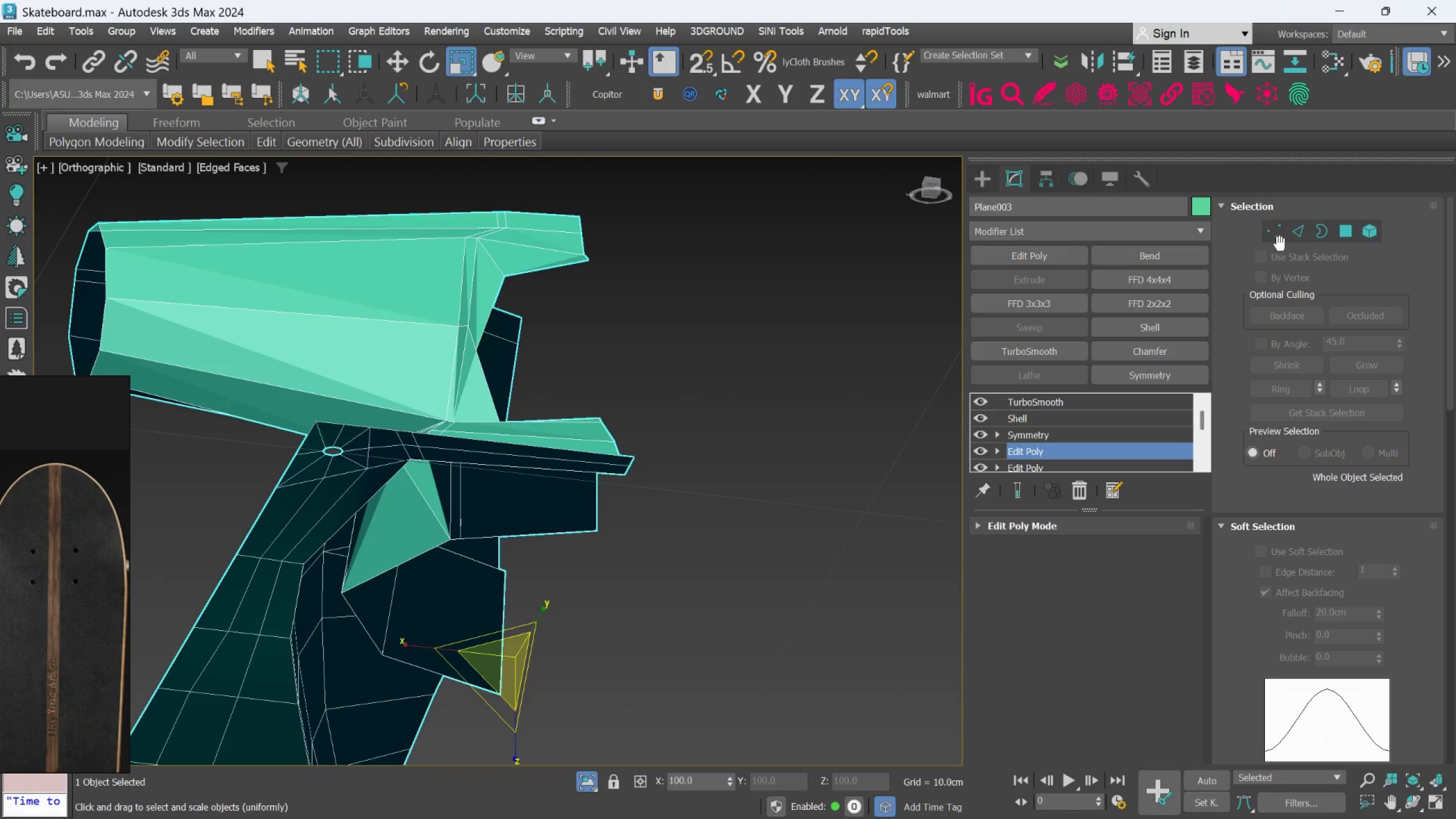 
left_click([1280, 239])
 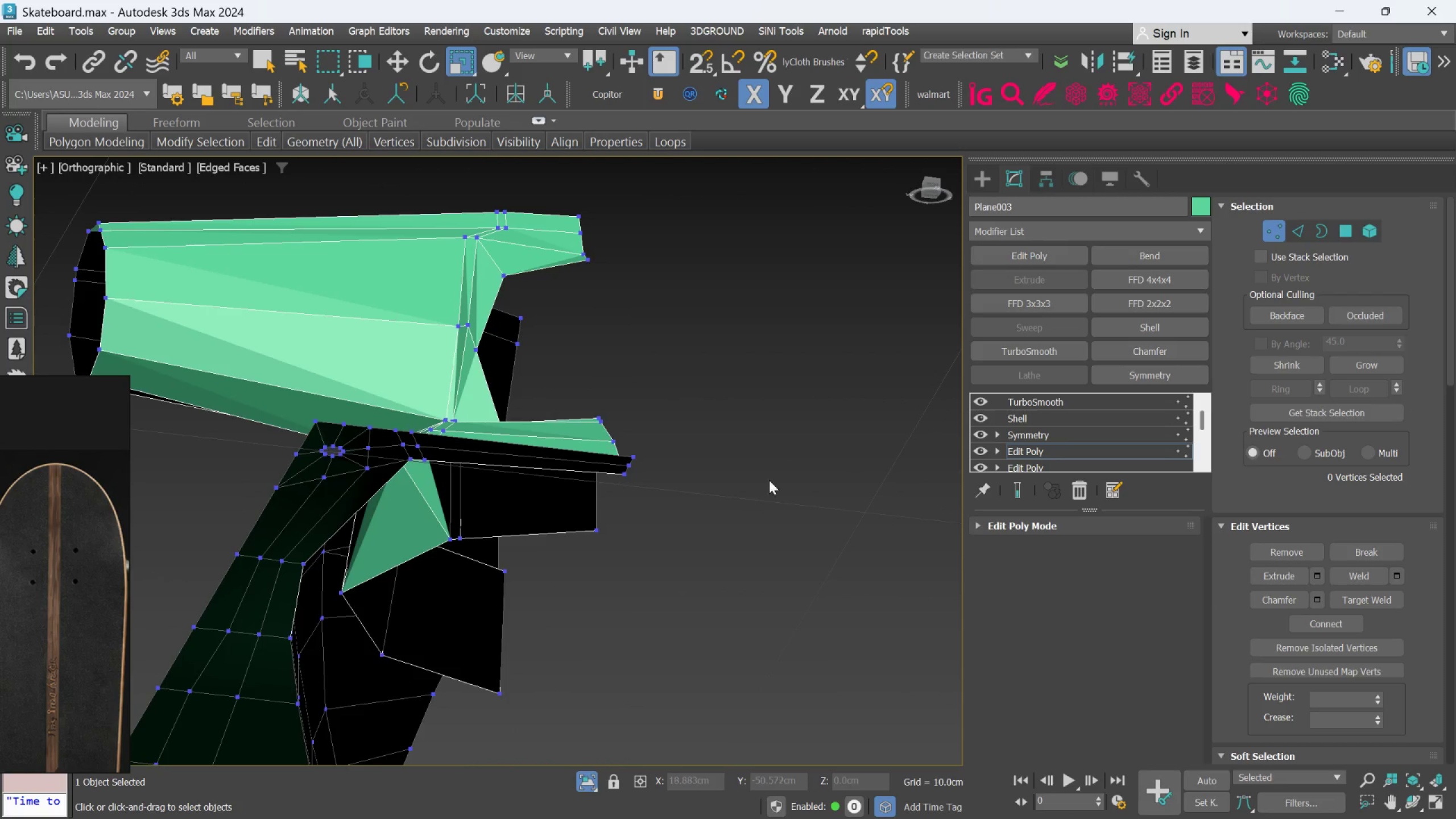 
hold_key(key=AltLeft, duration=1.5)
 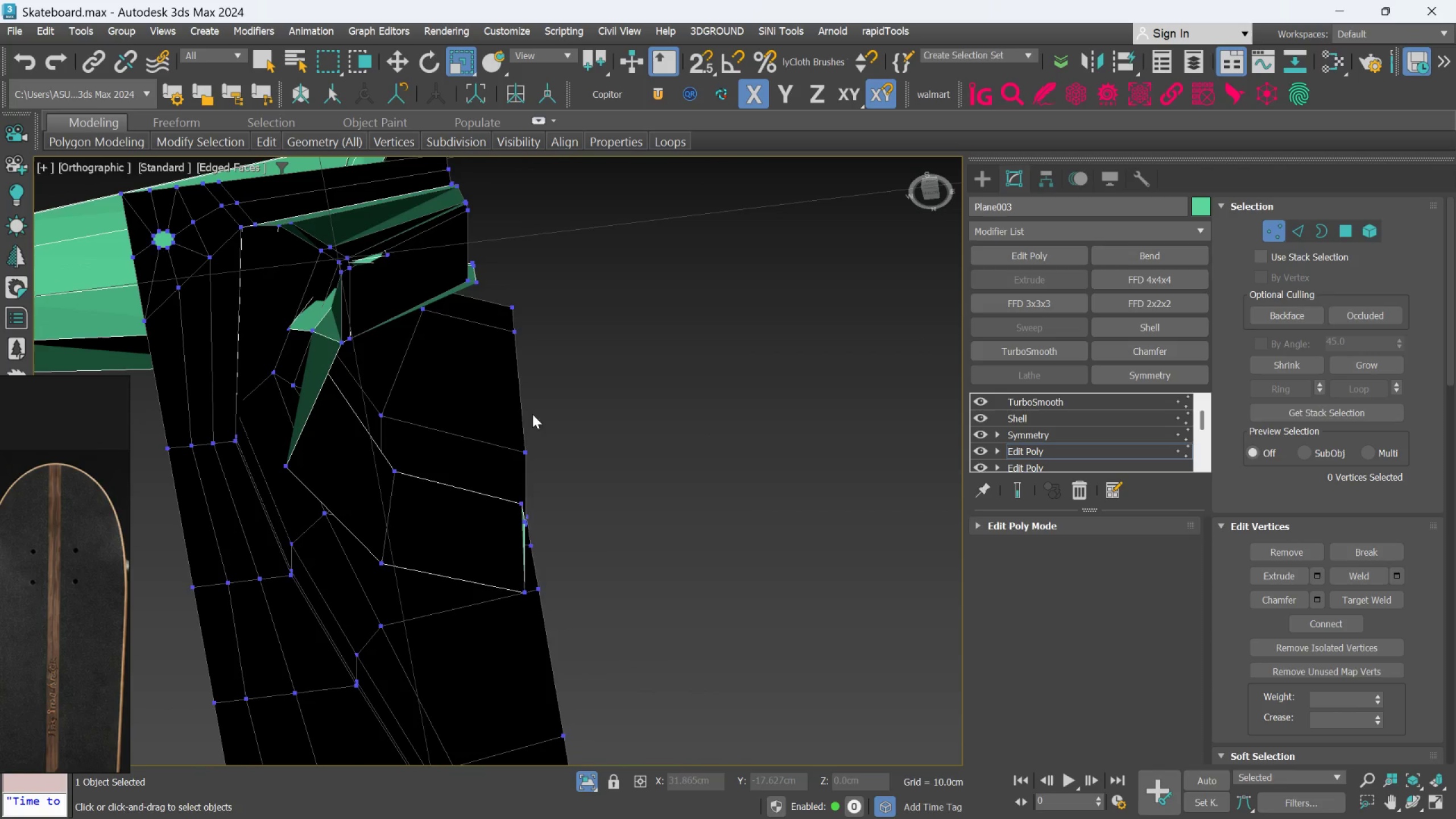 
hold_key(key=AltLeft, duration=0.38)
 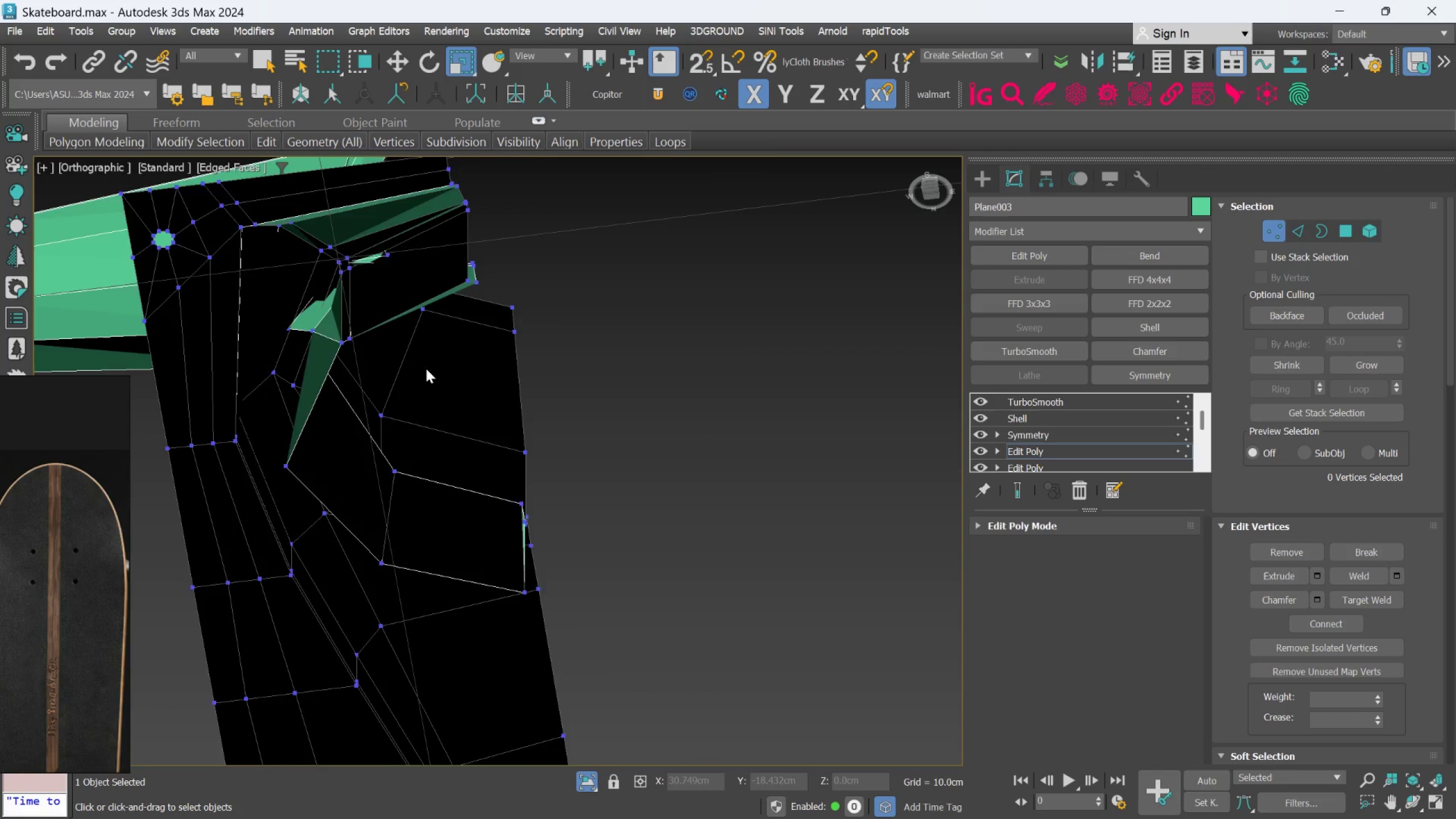 
hold_key(key=AltLeft, duration=1.5)
 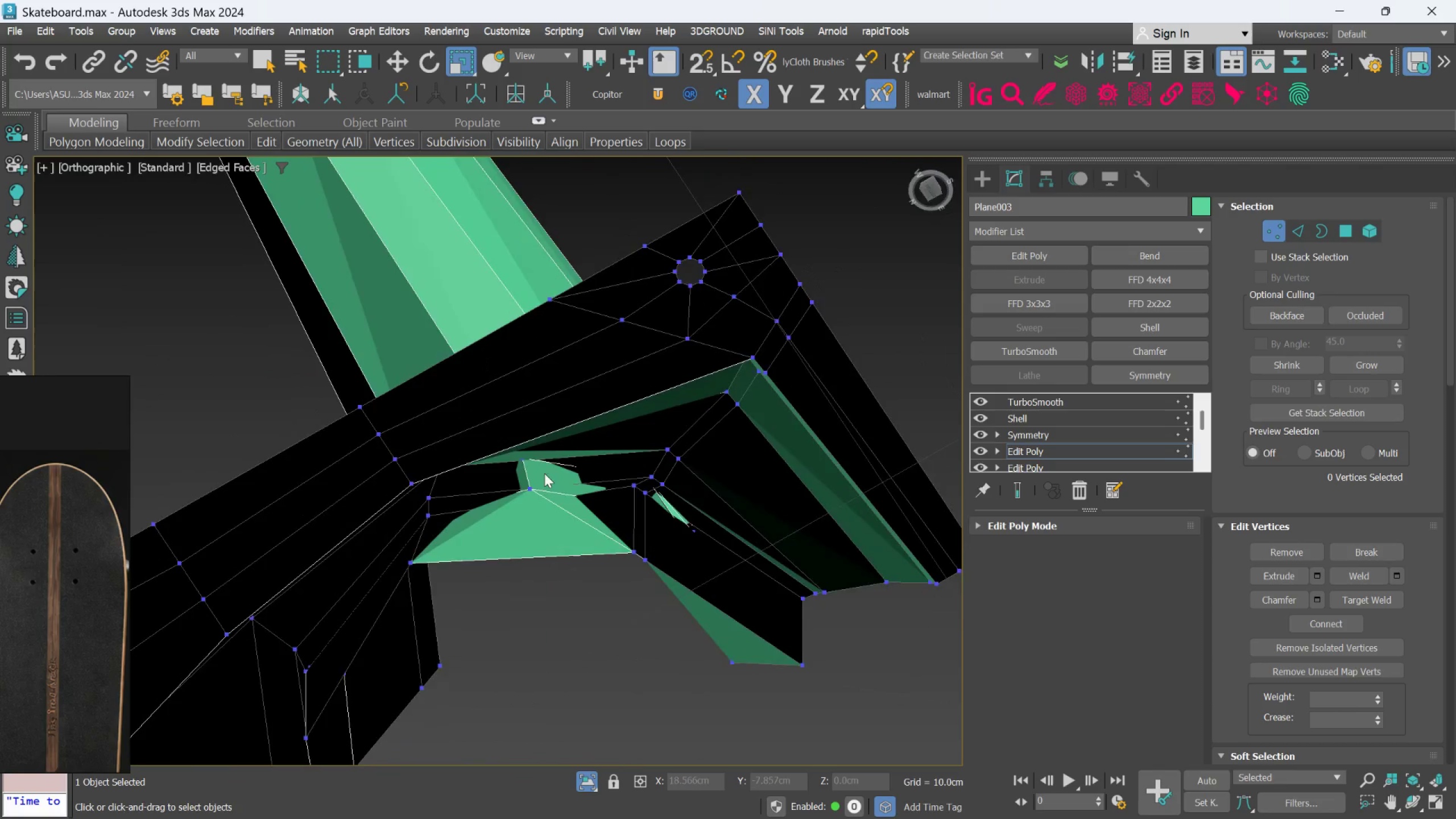 
scroll: coordinate [413, 366], scroll_direction: up, amount: 1.0
 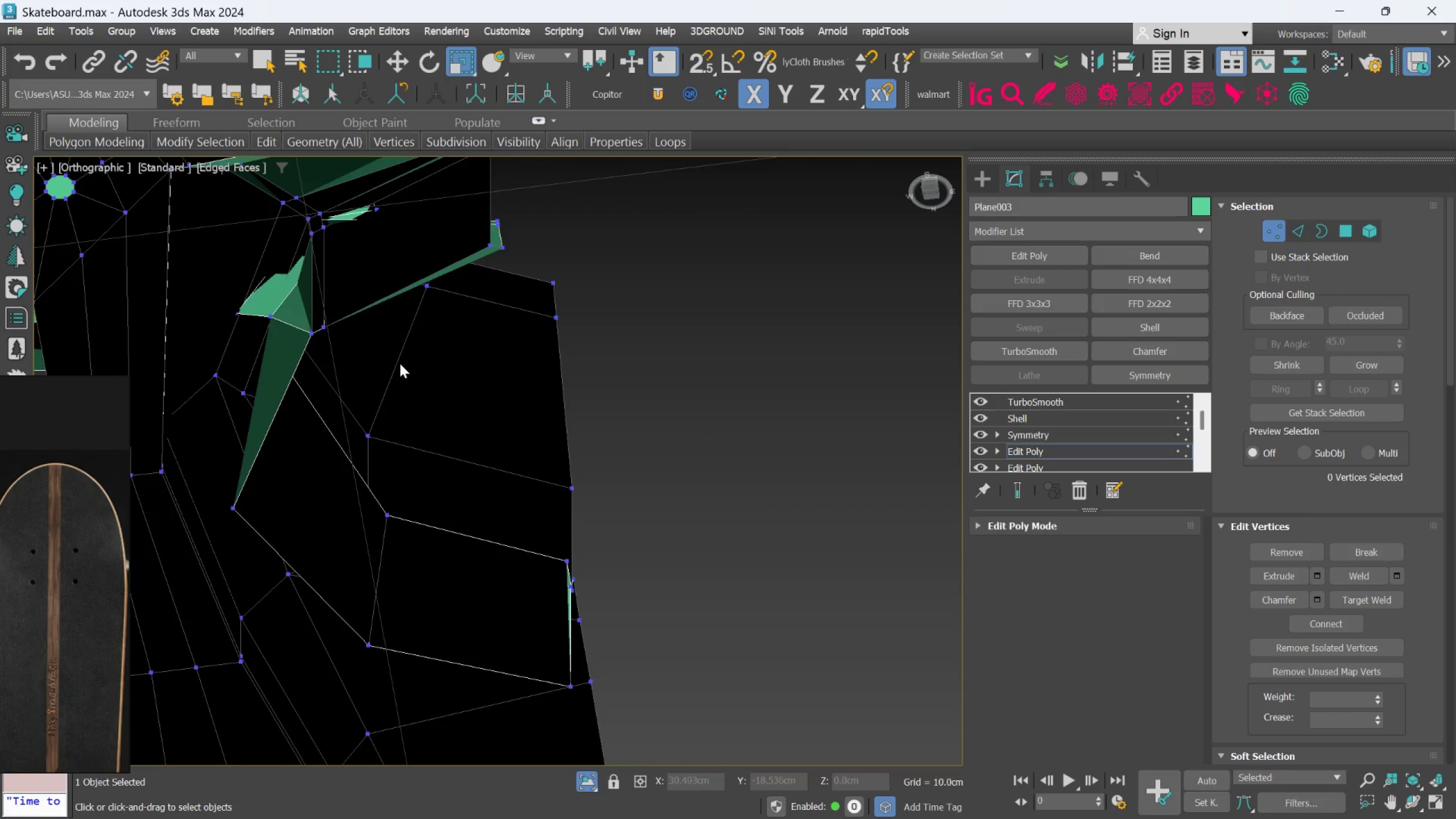 
hold_key(key=AltLeft, duration=0.31)
 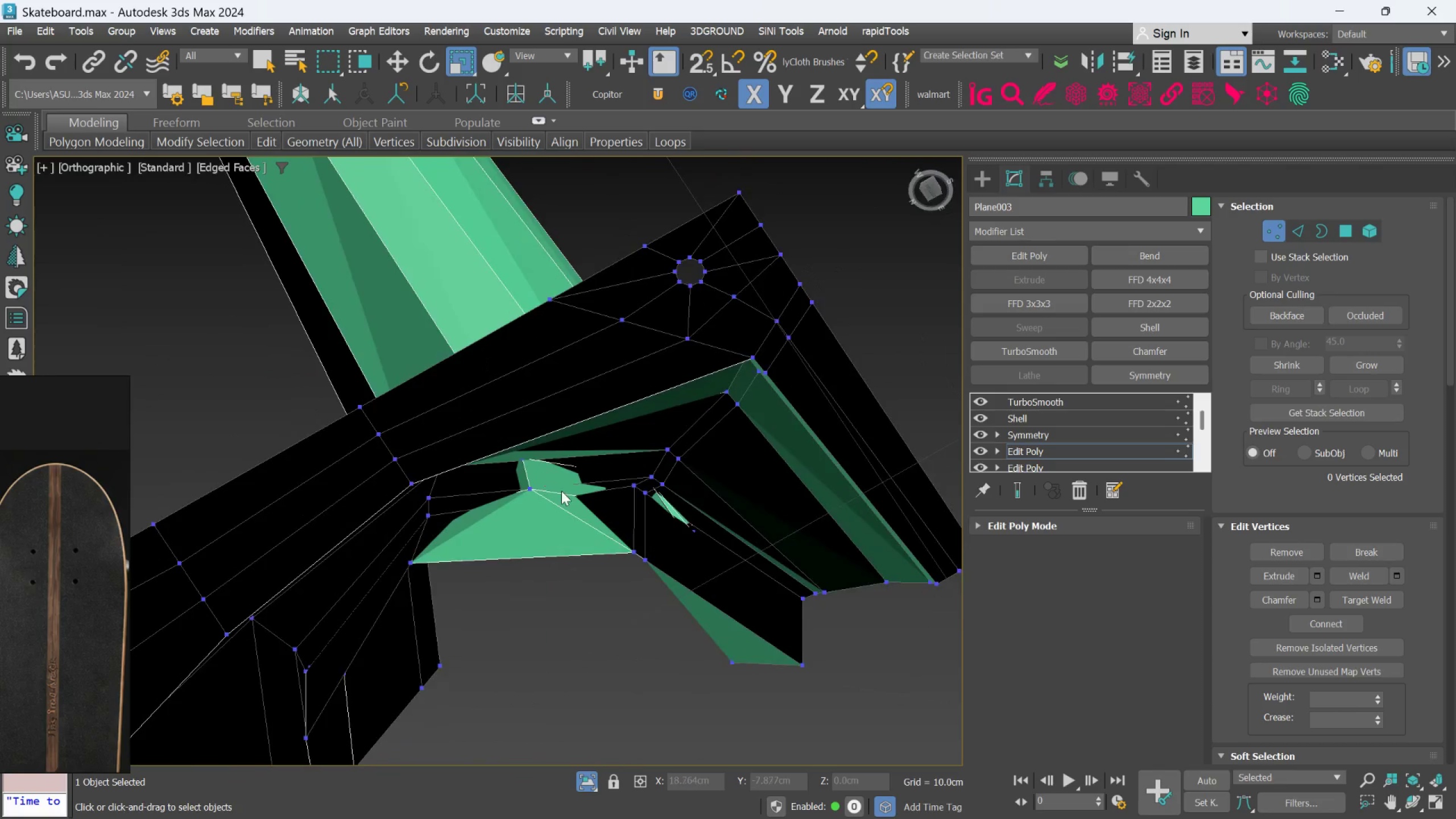 
hold_key(key=AltLeft, duration=0.73)
 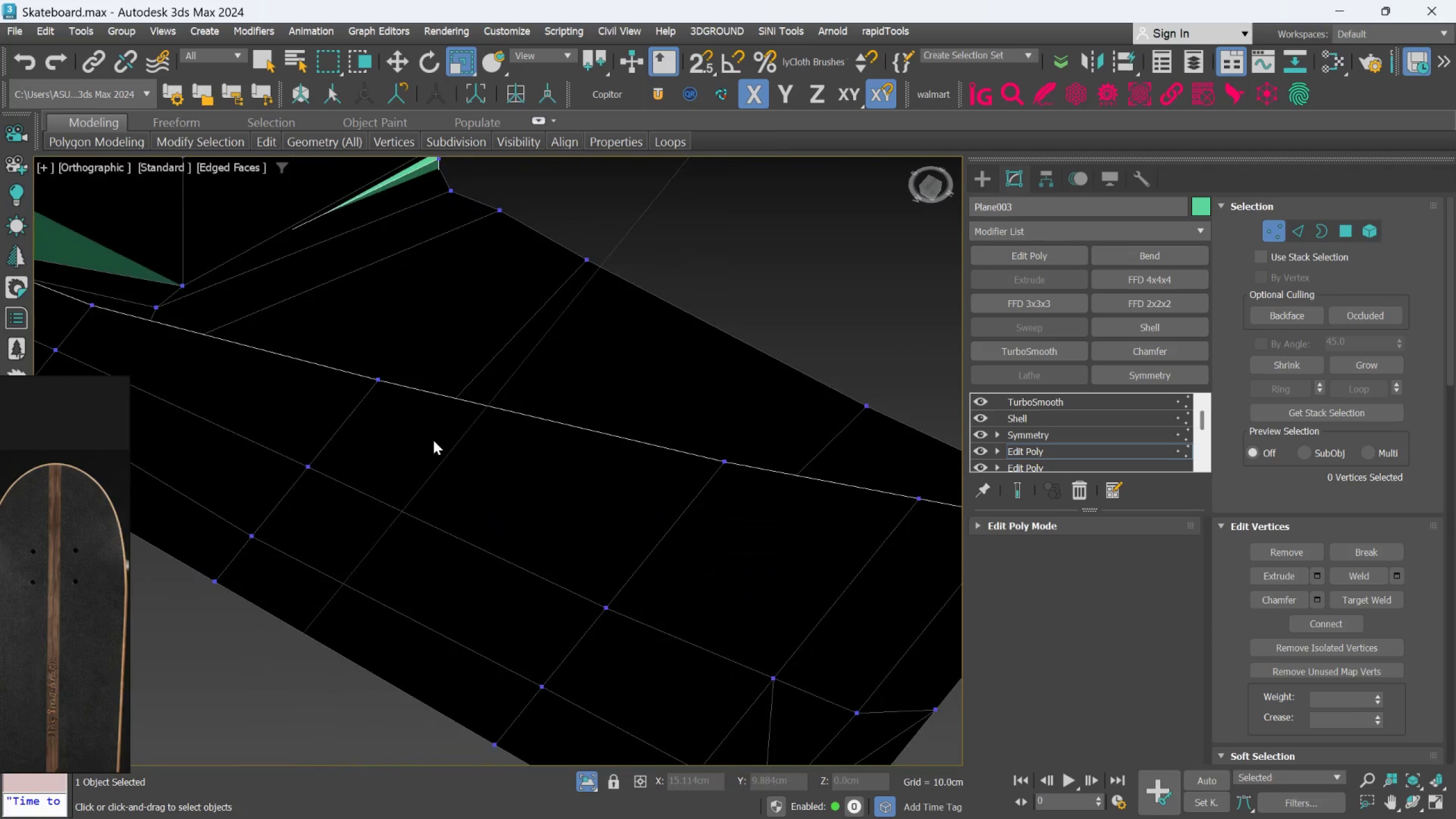 
scroll: coordinate [569, 496], scroll_direction: up, amount: 1.0
 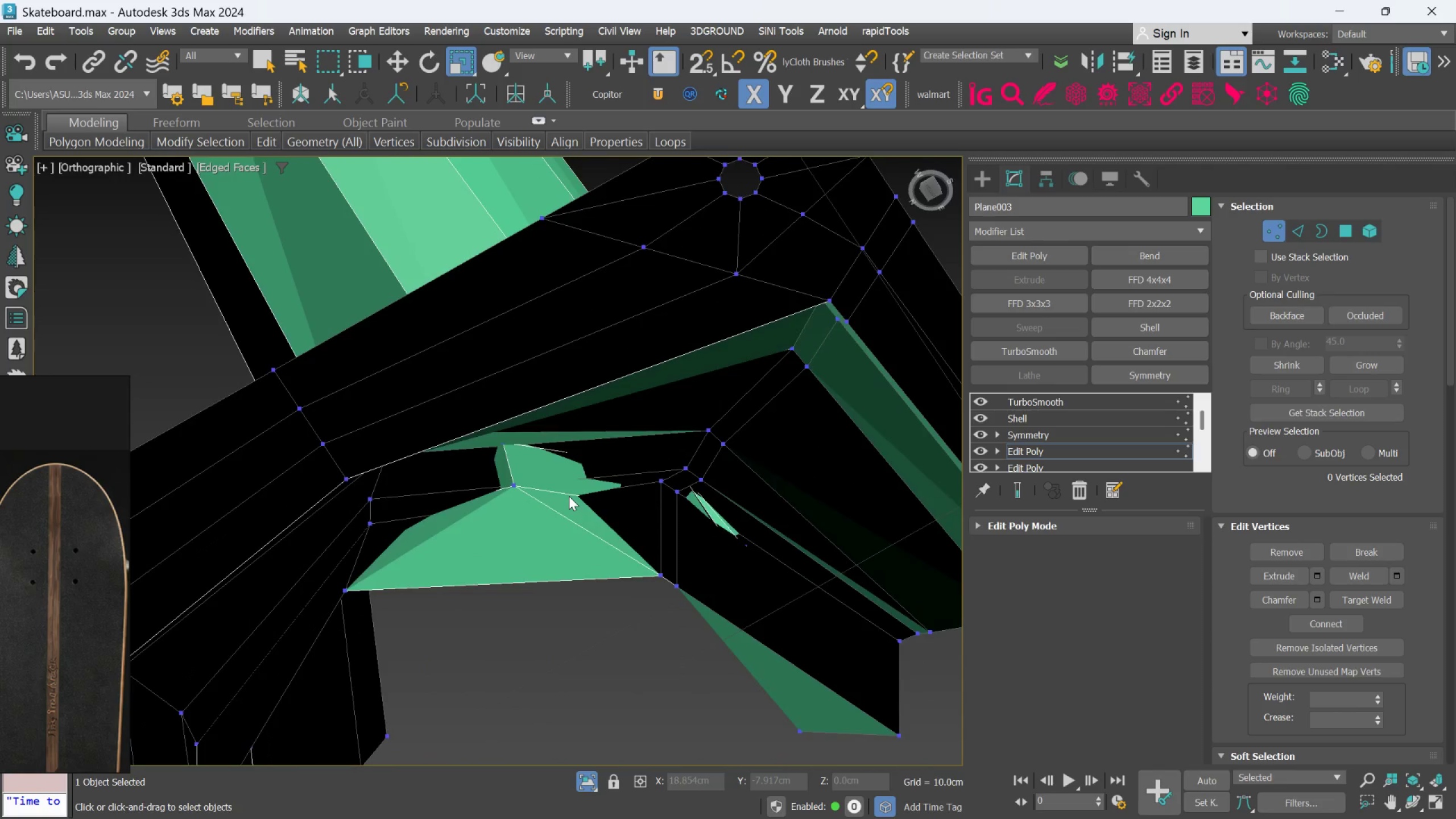 
hold_key(key=AltLeft, duration=0.47)
 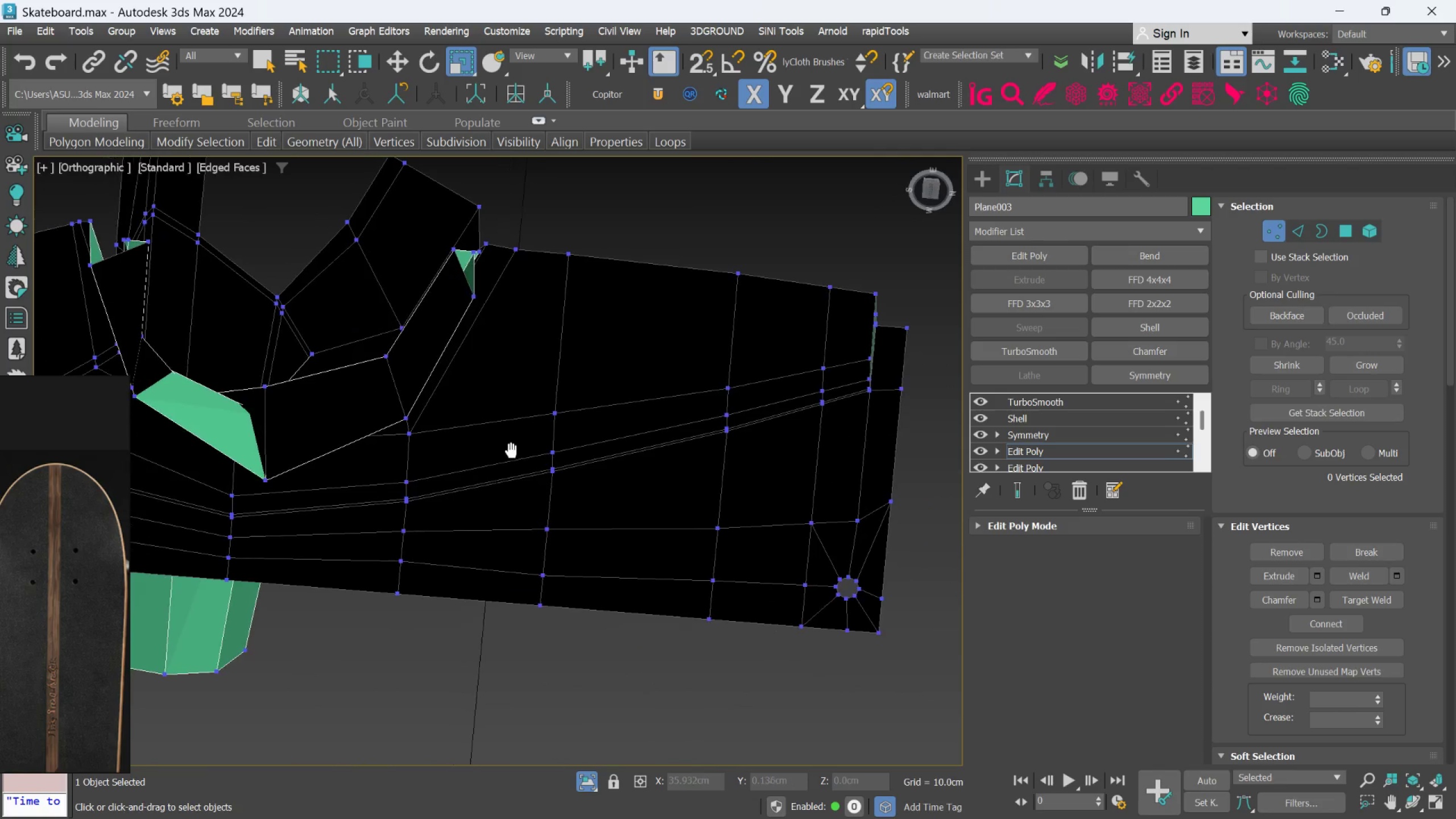 
scroll: coordinate [433, 444], scroll_direction: down, amount: 2.0
 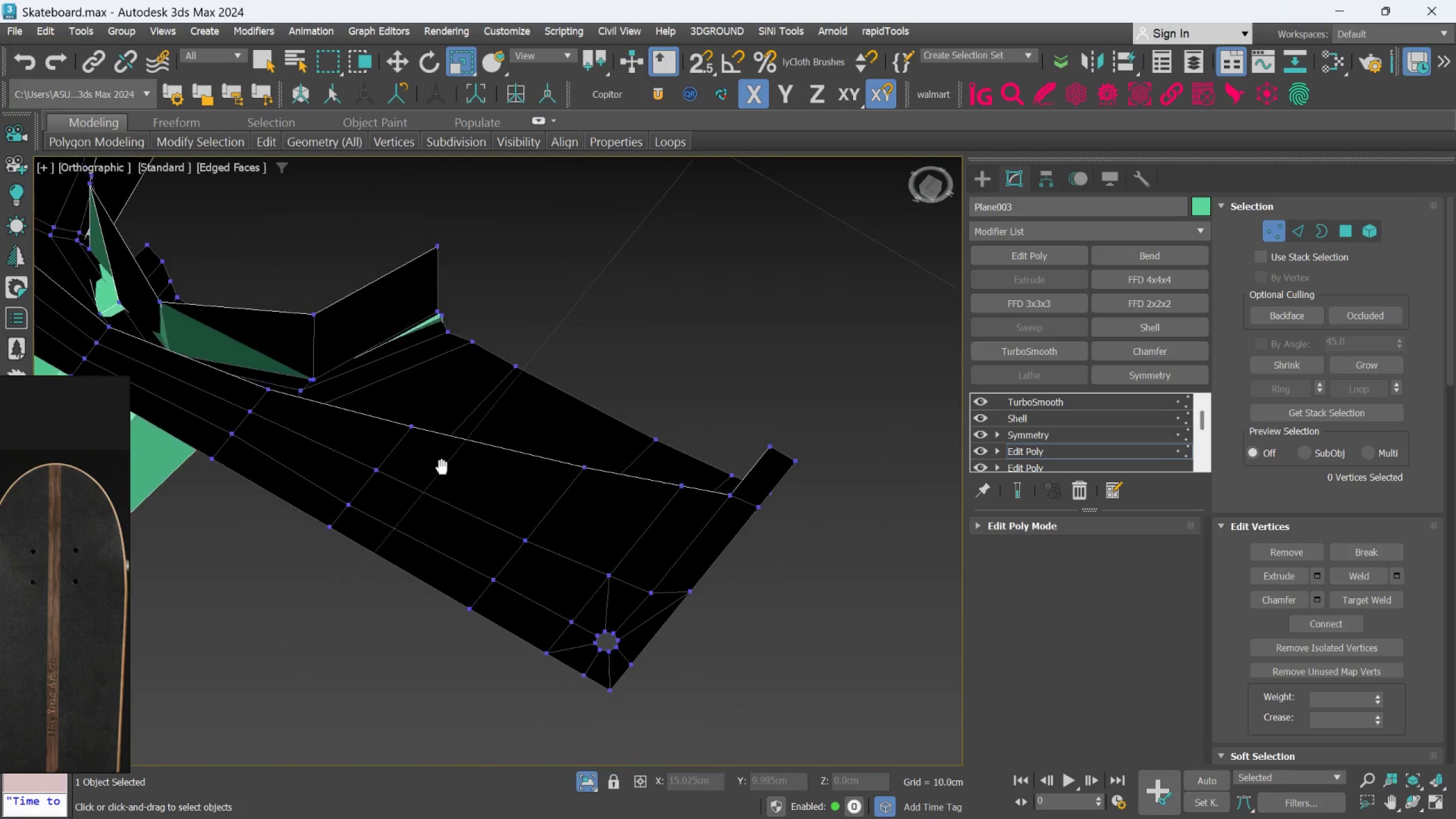 
hold_key(key=AltLeft, duration=0.58)
 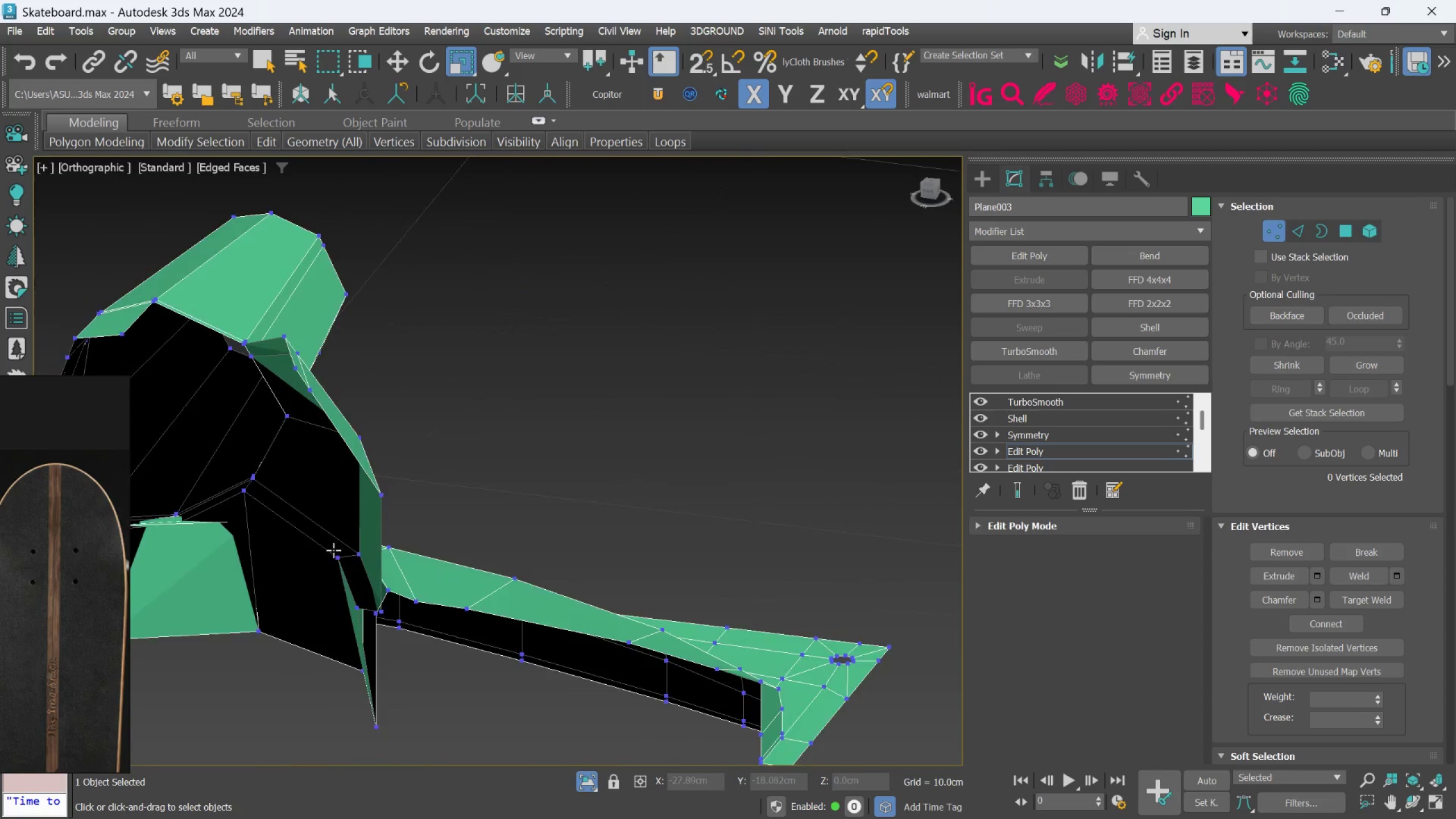 
hold_key(key=AltLeft, duration=0.52)
 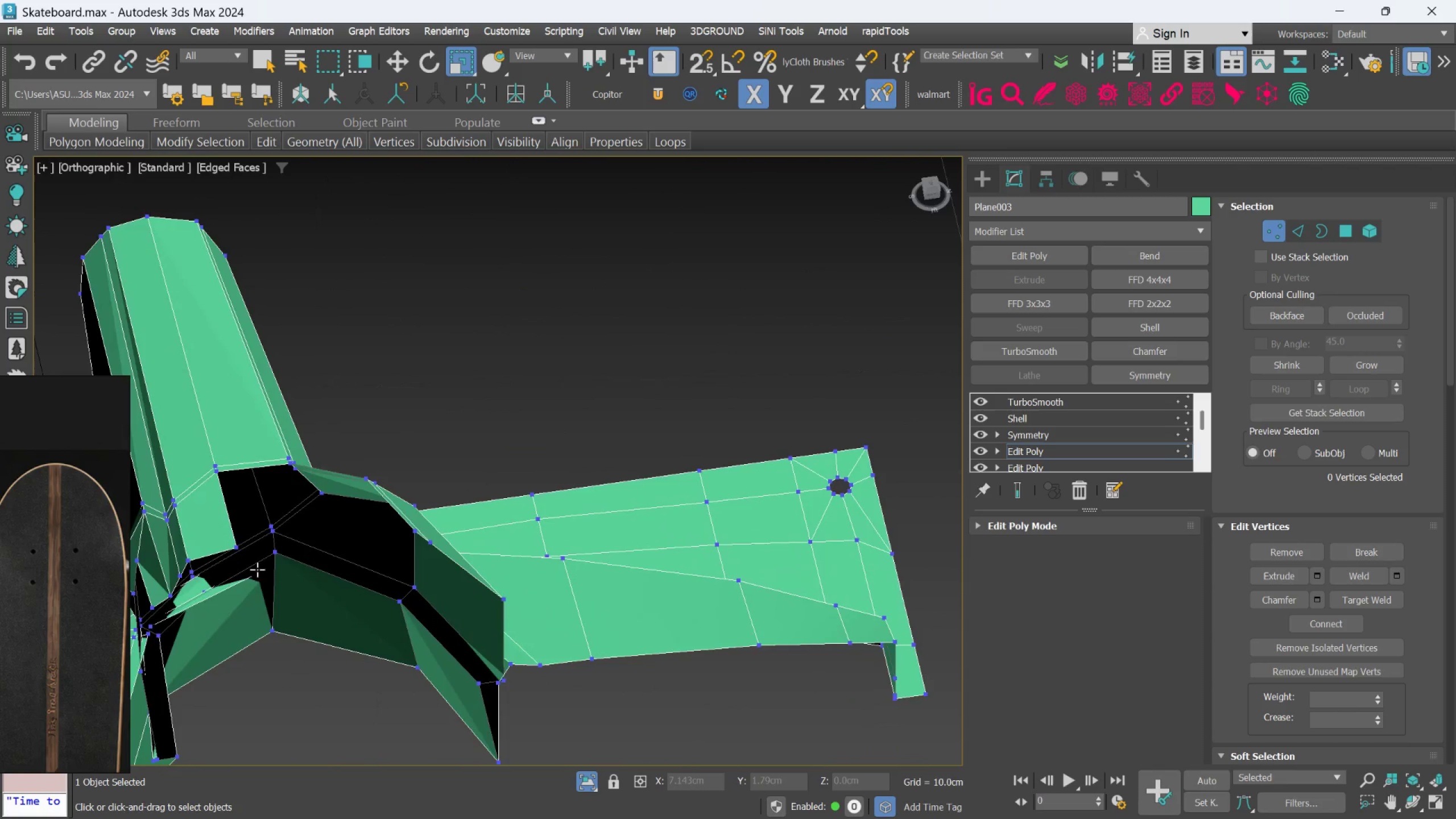 
hold_key(key=AltLeft, duration=1.5)
 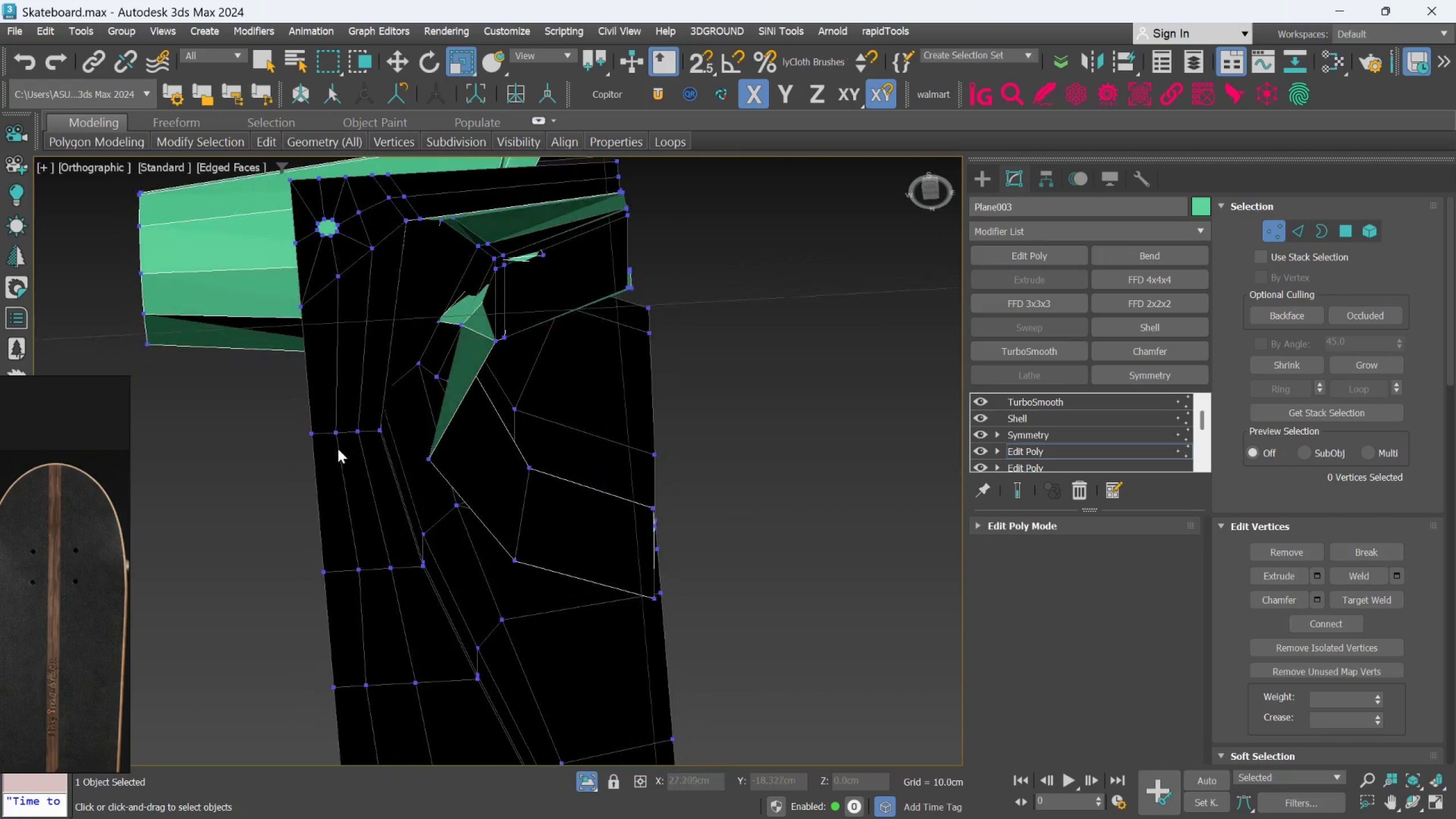 
hold_key(key=AltLeft, duration=0.75)
 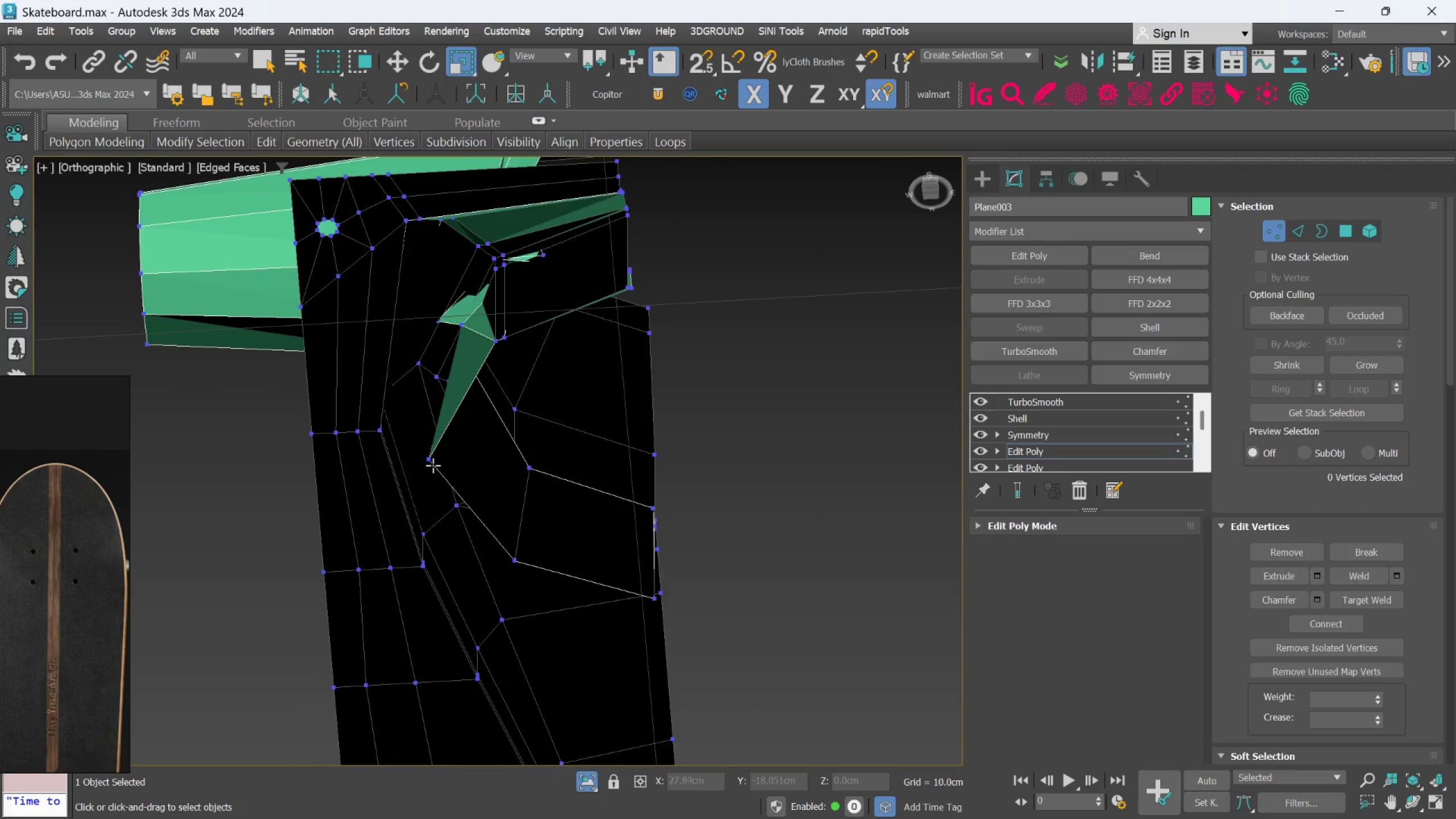 
left_click([433, 465])
 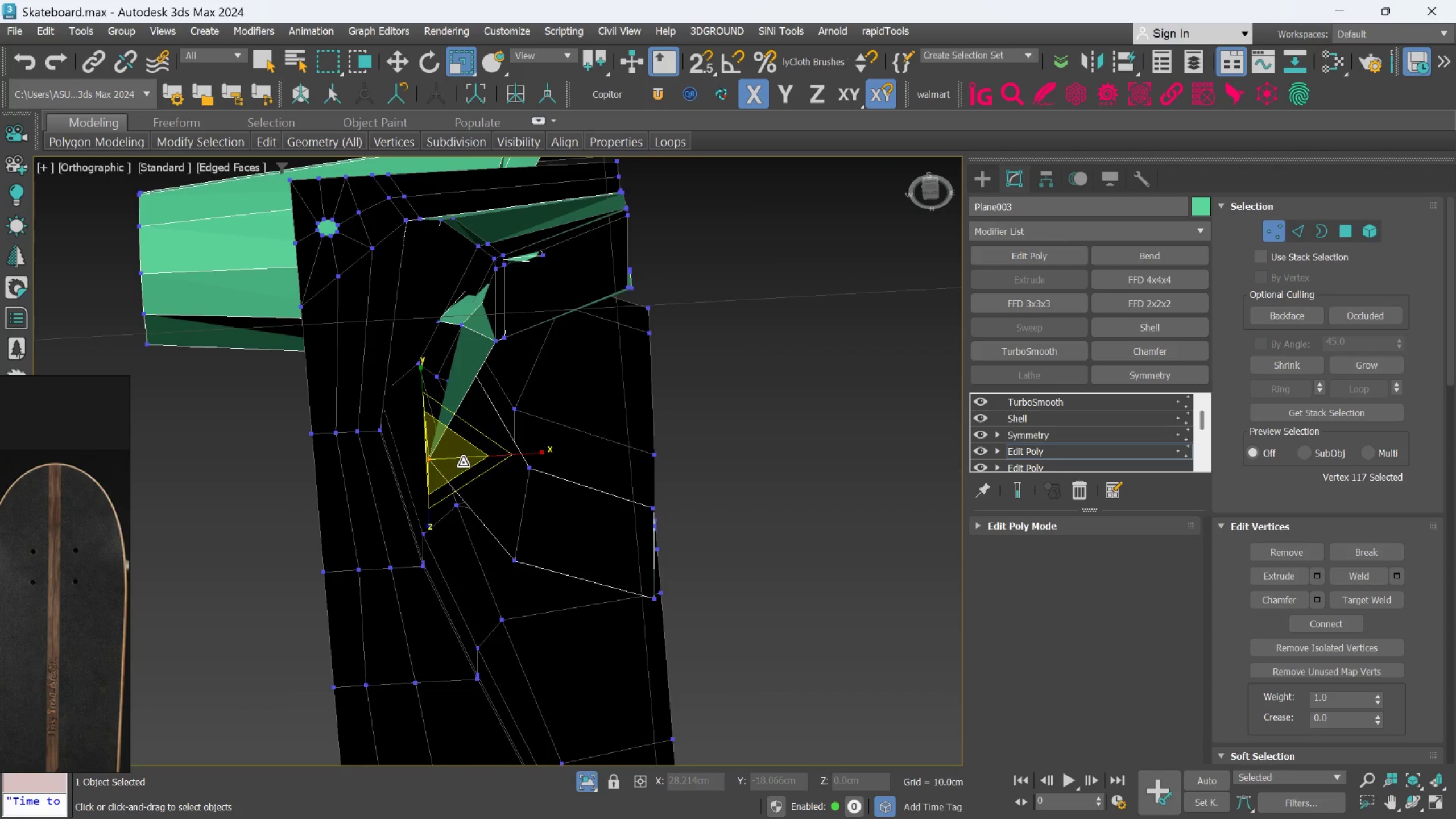 
key(W)
 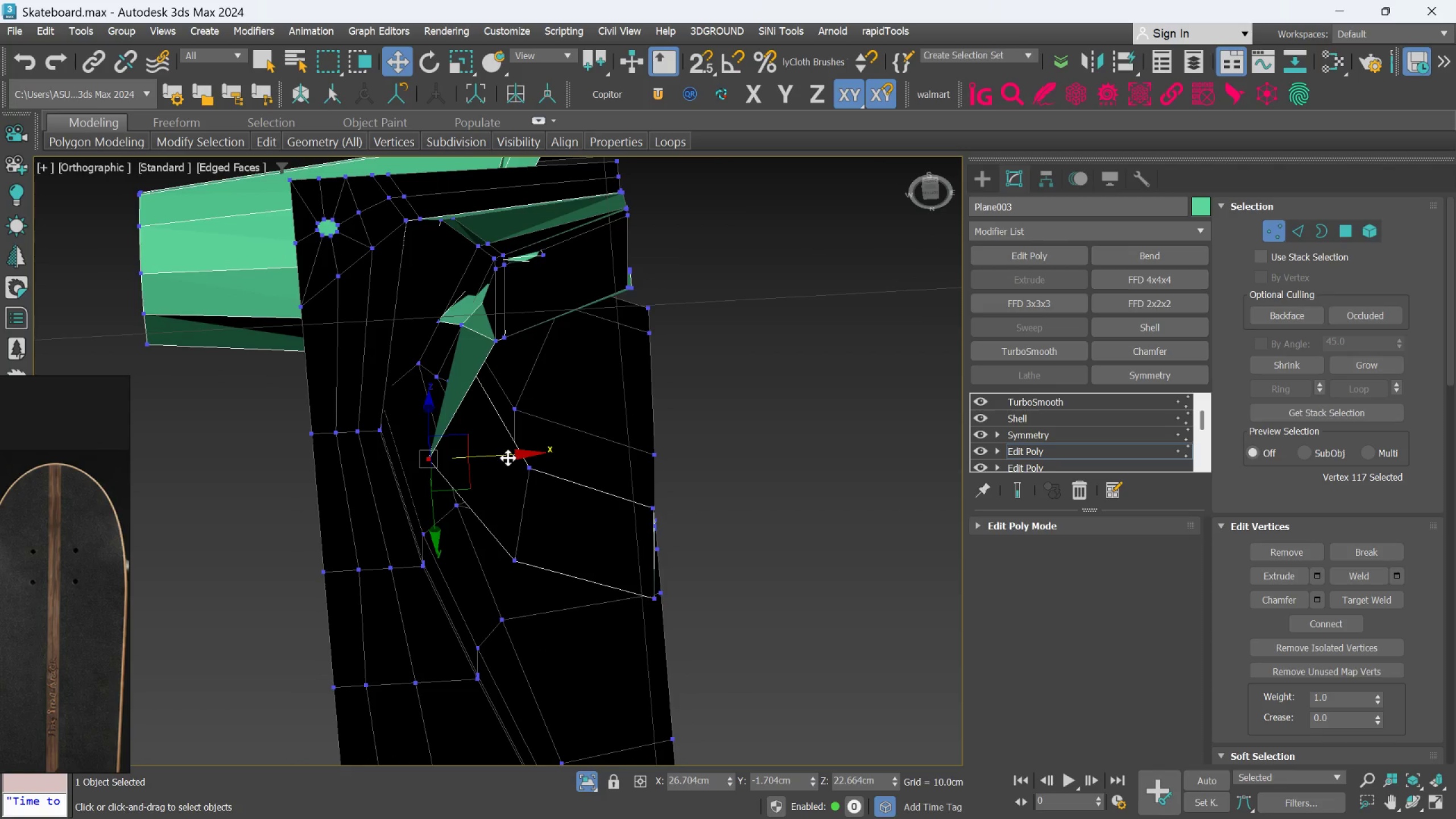 
left_click_drag(start_coordinate=[508, 457], to_coordinate=[556, 451])
 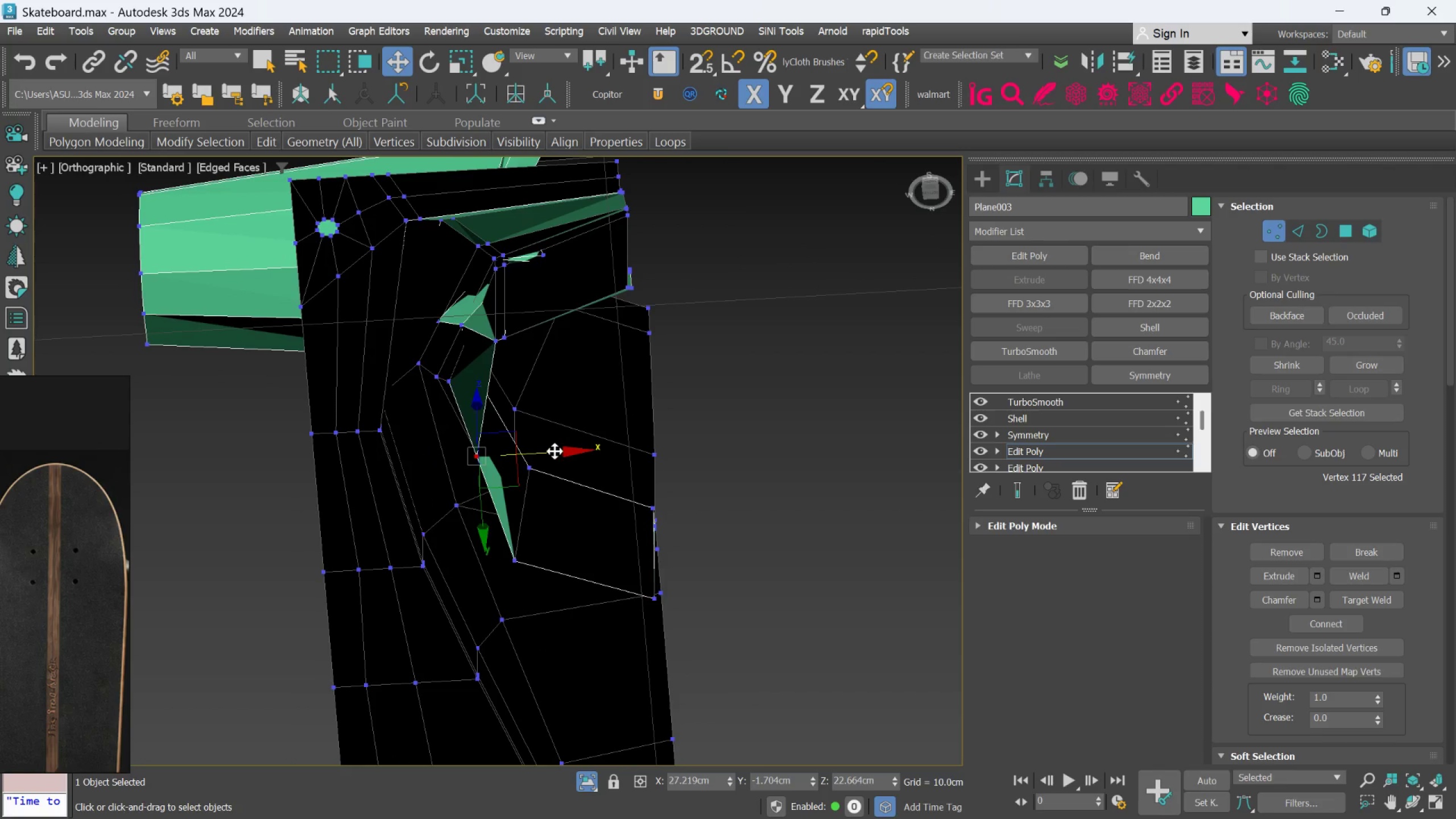 
hold_key(key=AltLeft, duration=1.5)
 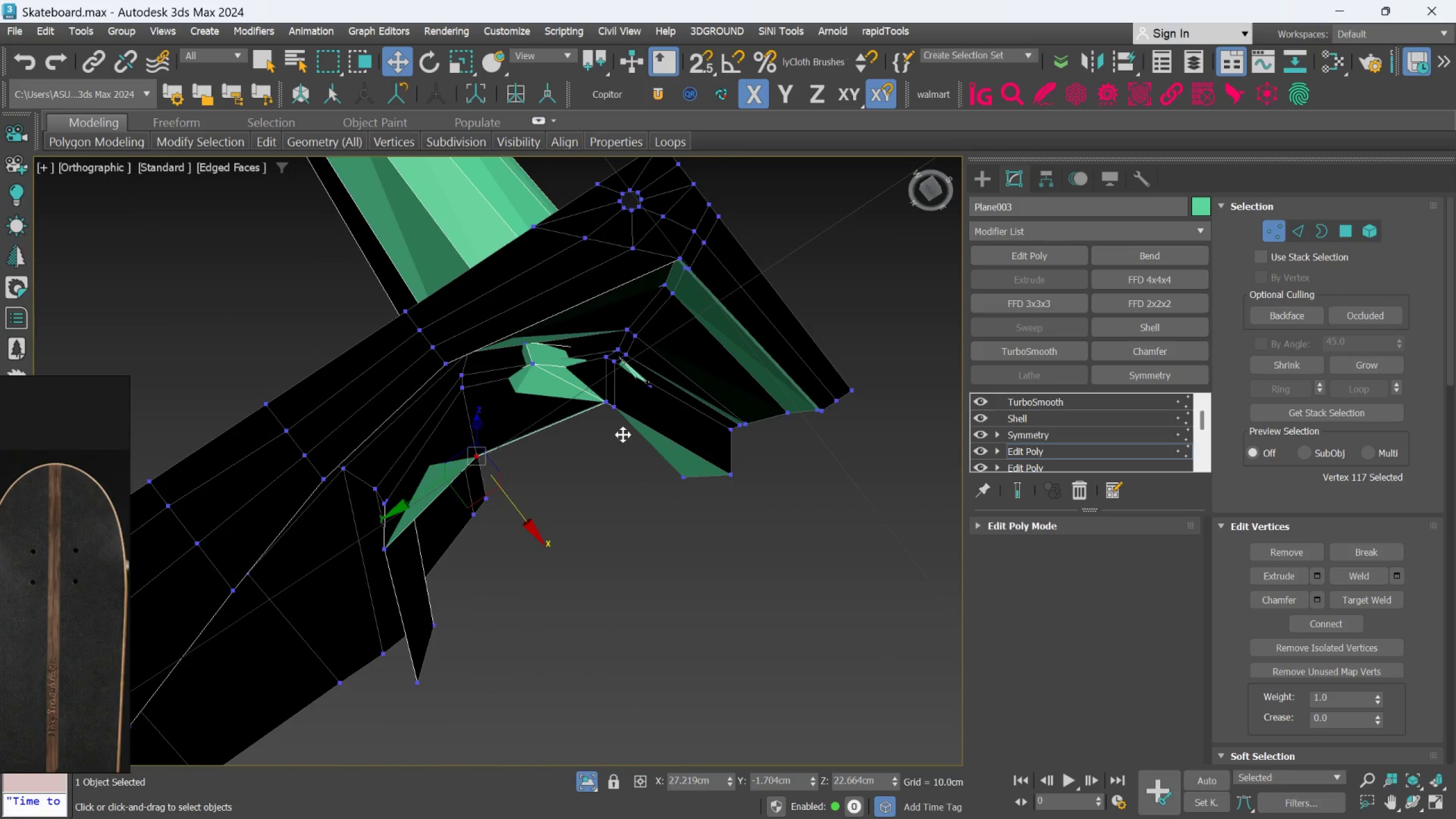 
key(Alt+AltLeft)
 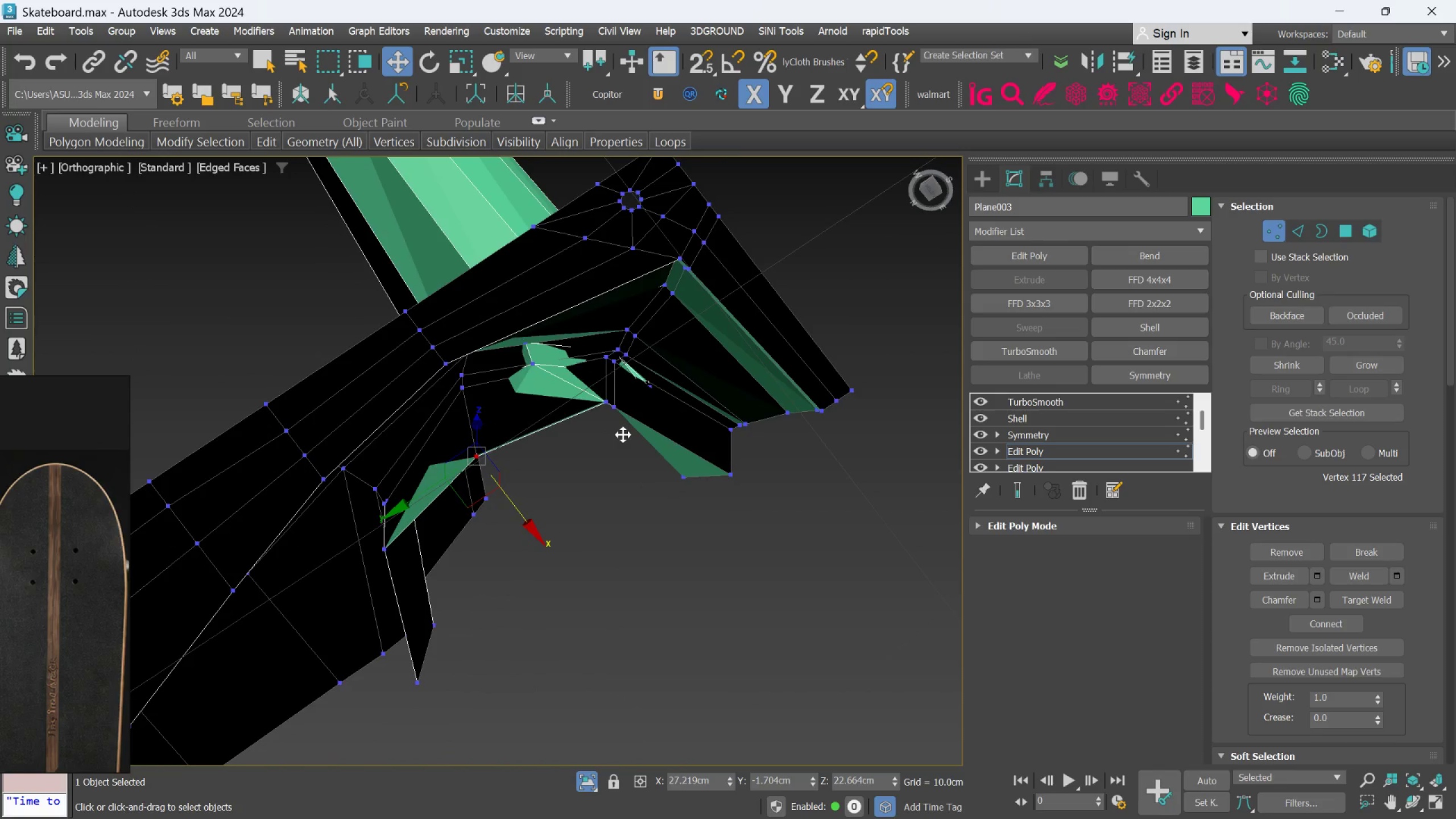 
key(Alt+AltLeft)
 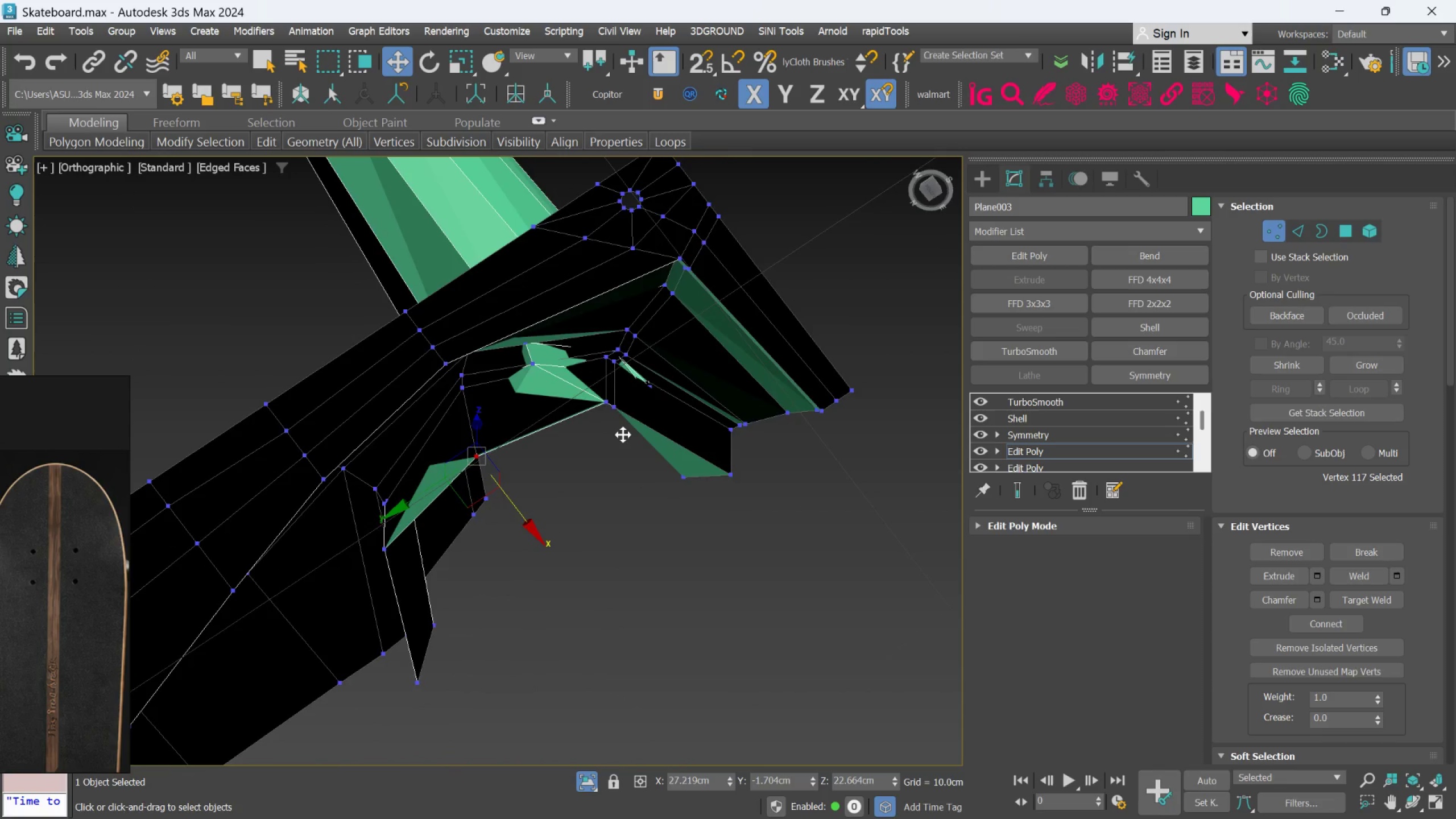 
key(Alt+AltLeft)
 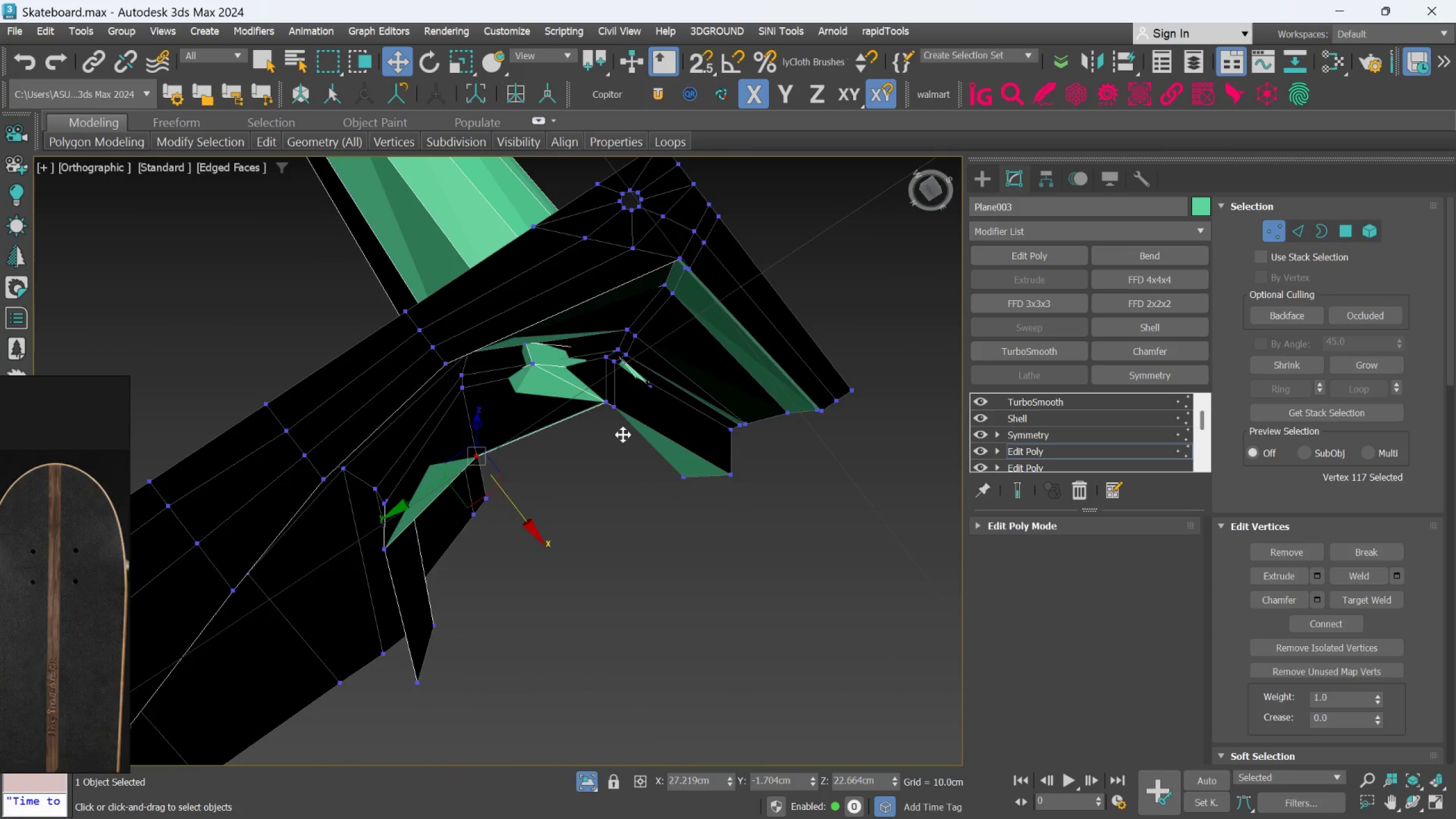 
key(Alt+AltLeft)
 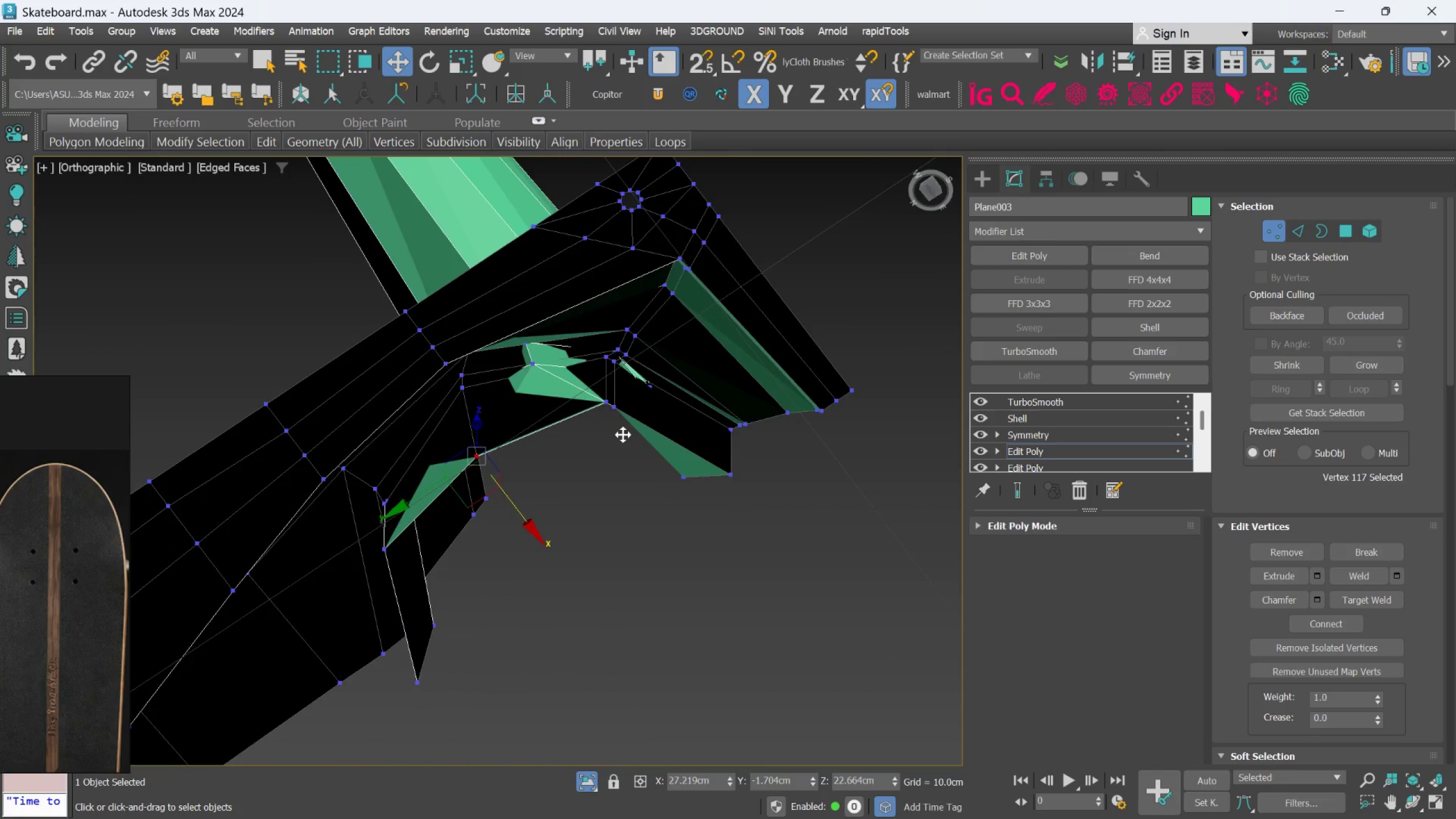 
key(Alt+AltLeft)
 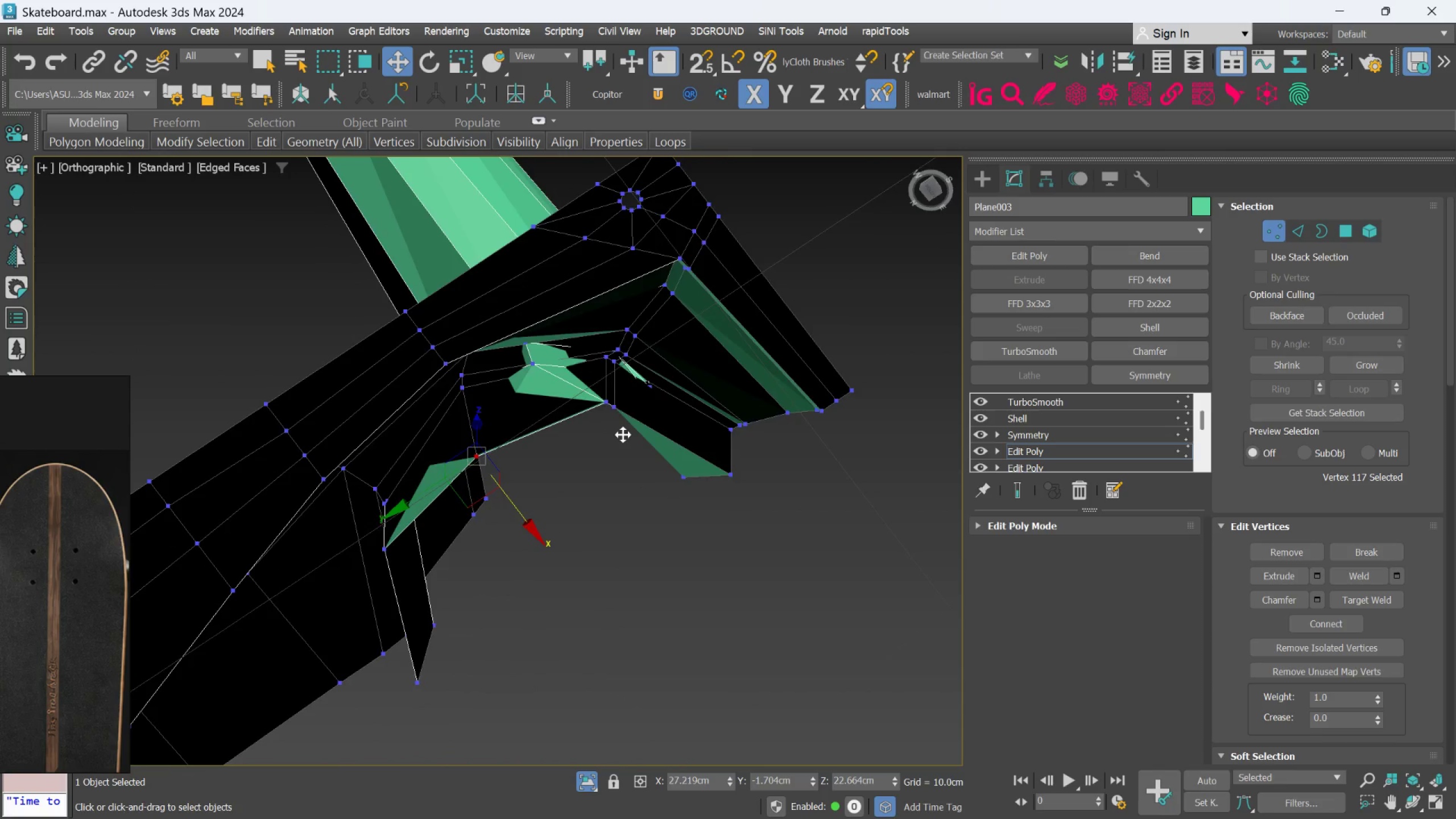 
key(Alt+AltLeft)
 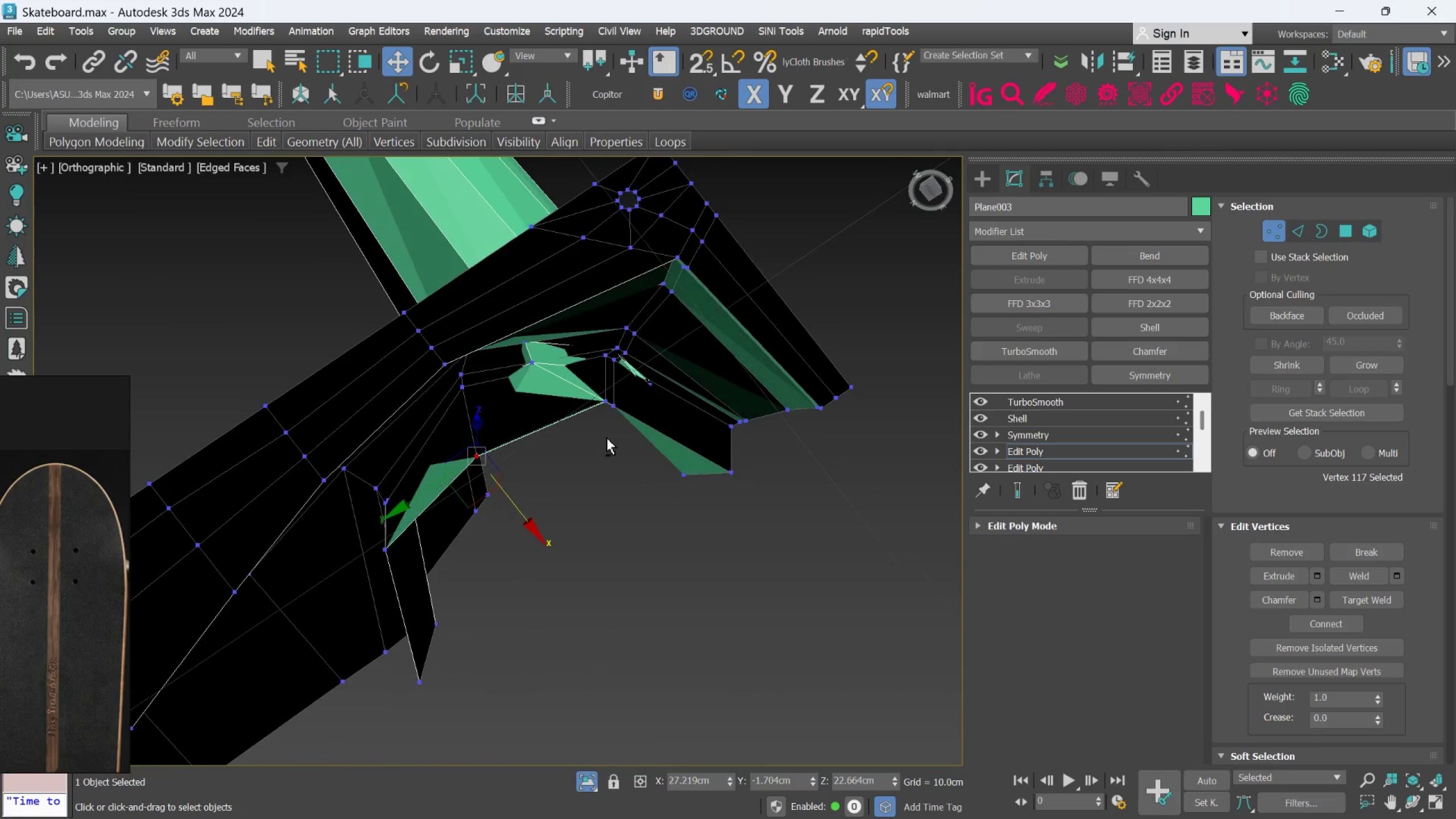 
key(Alt+AltLeft)
 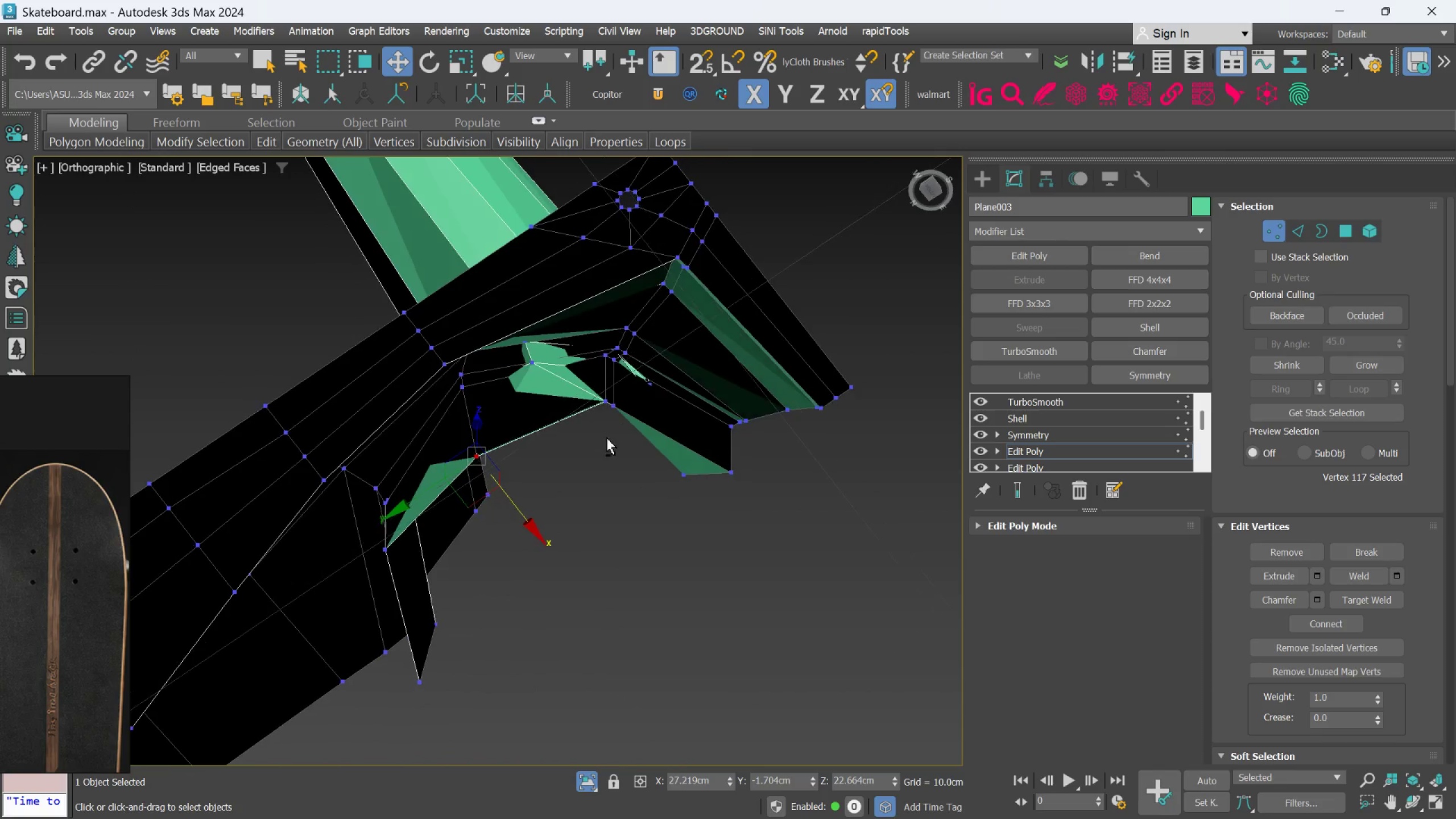 
key(Alt+AltLeft)
 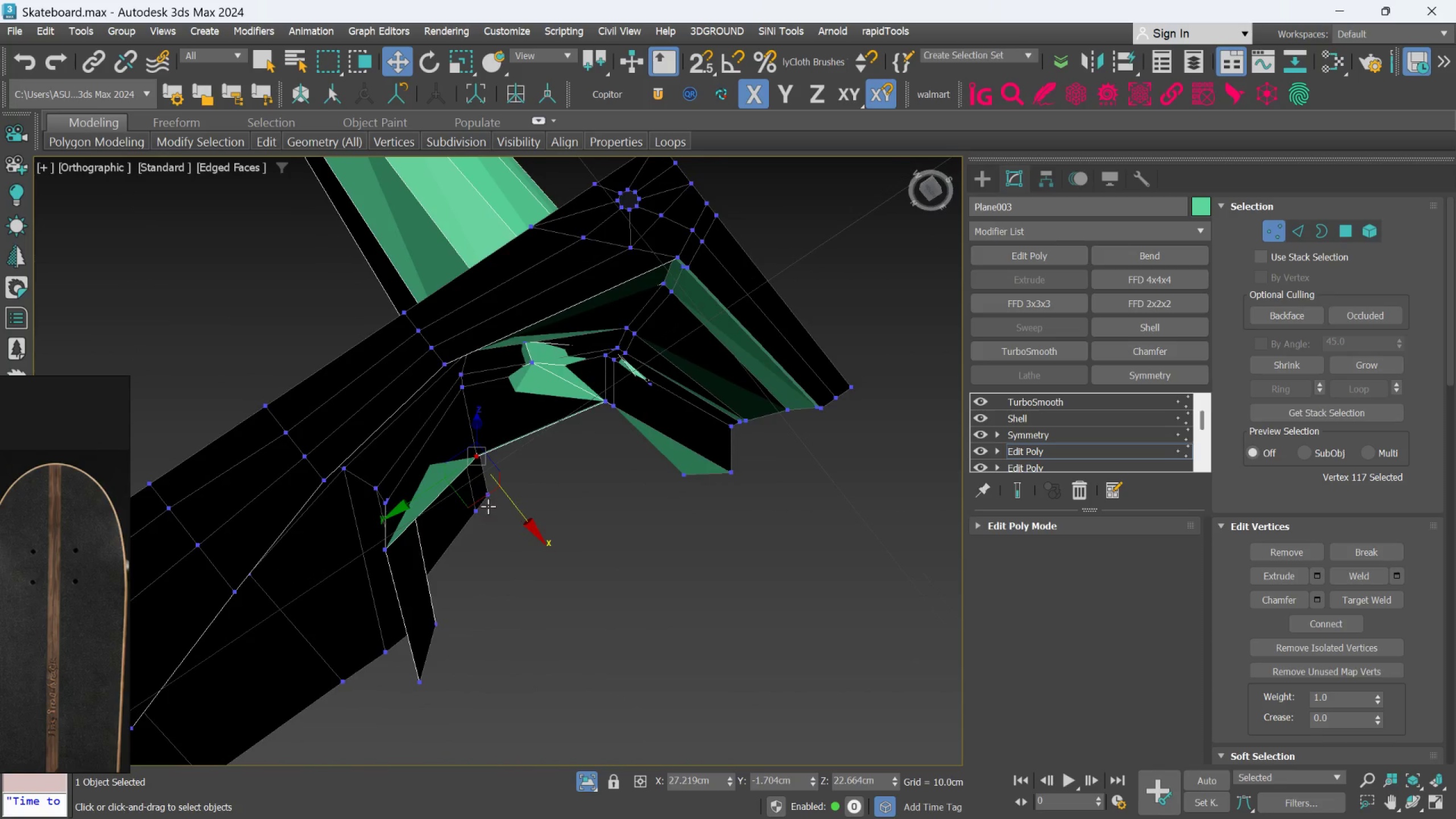 
key(Alt+AltLeft)
 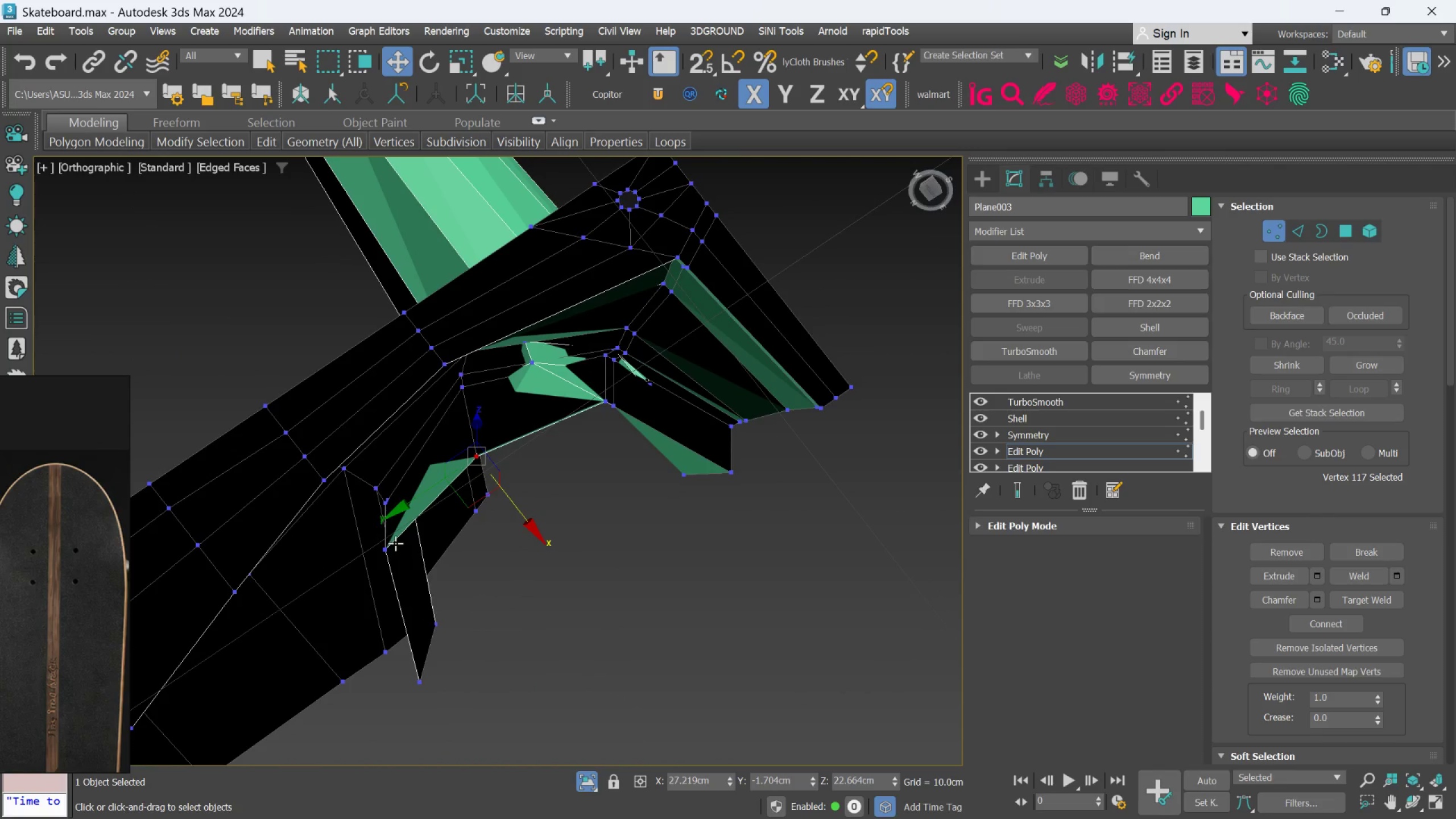 
left_click([395, 543])
 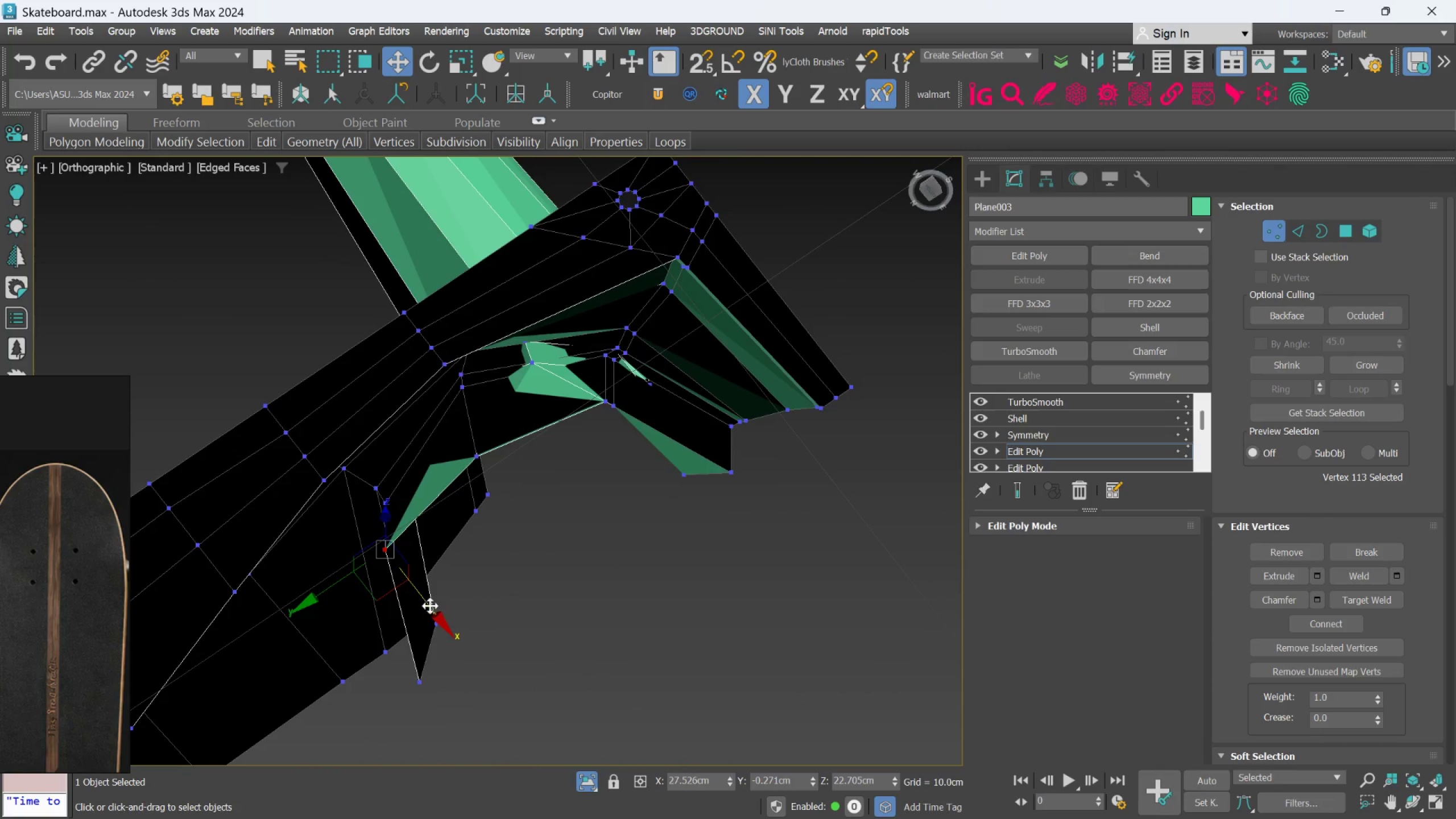 
left_click_drag(start_coordinate=[430, 606], to_coordinate=[451, 613])
 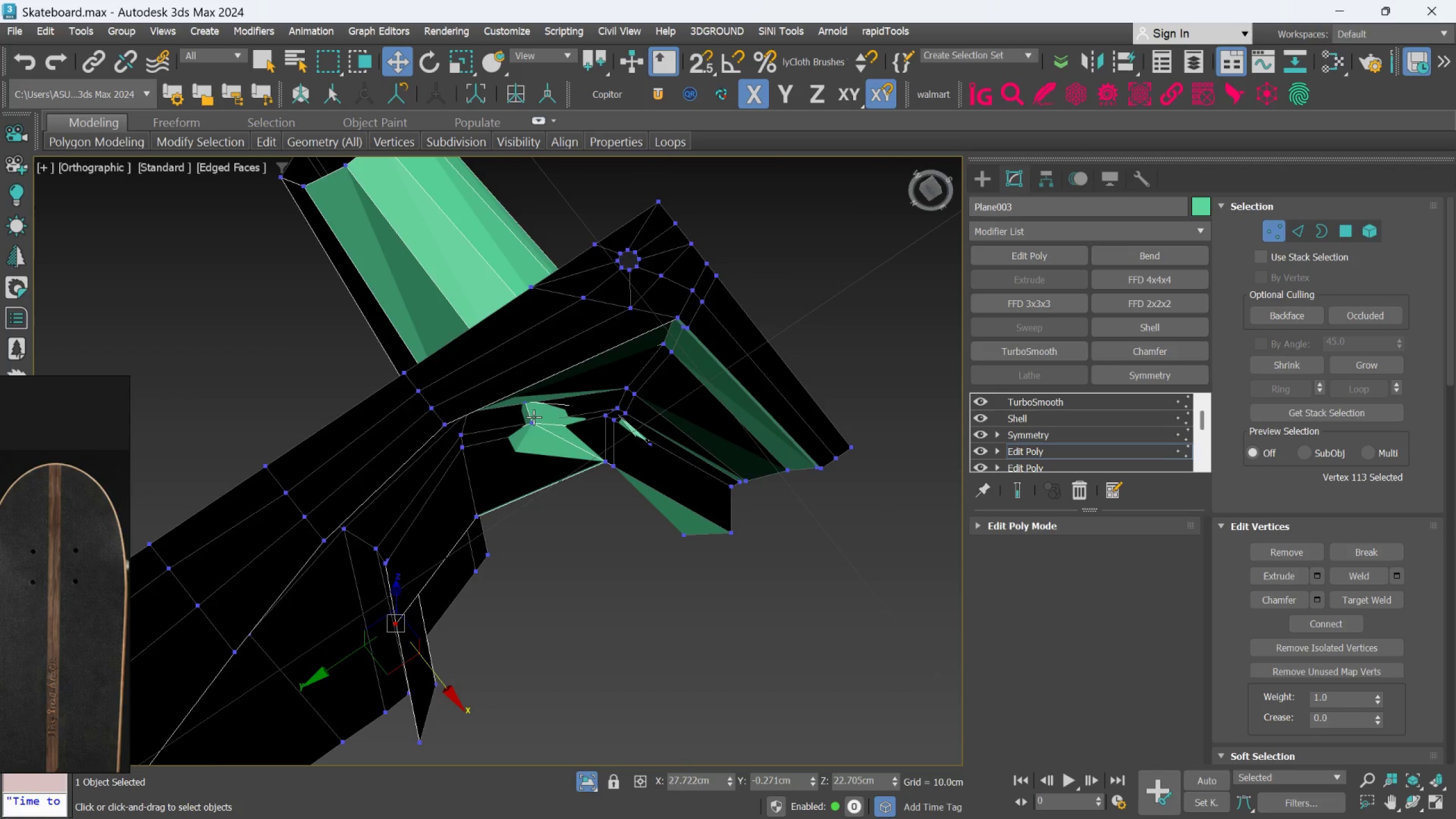 
left_click([538, 425])
 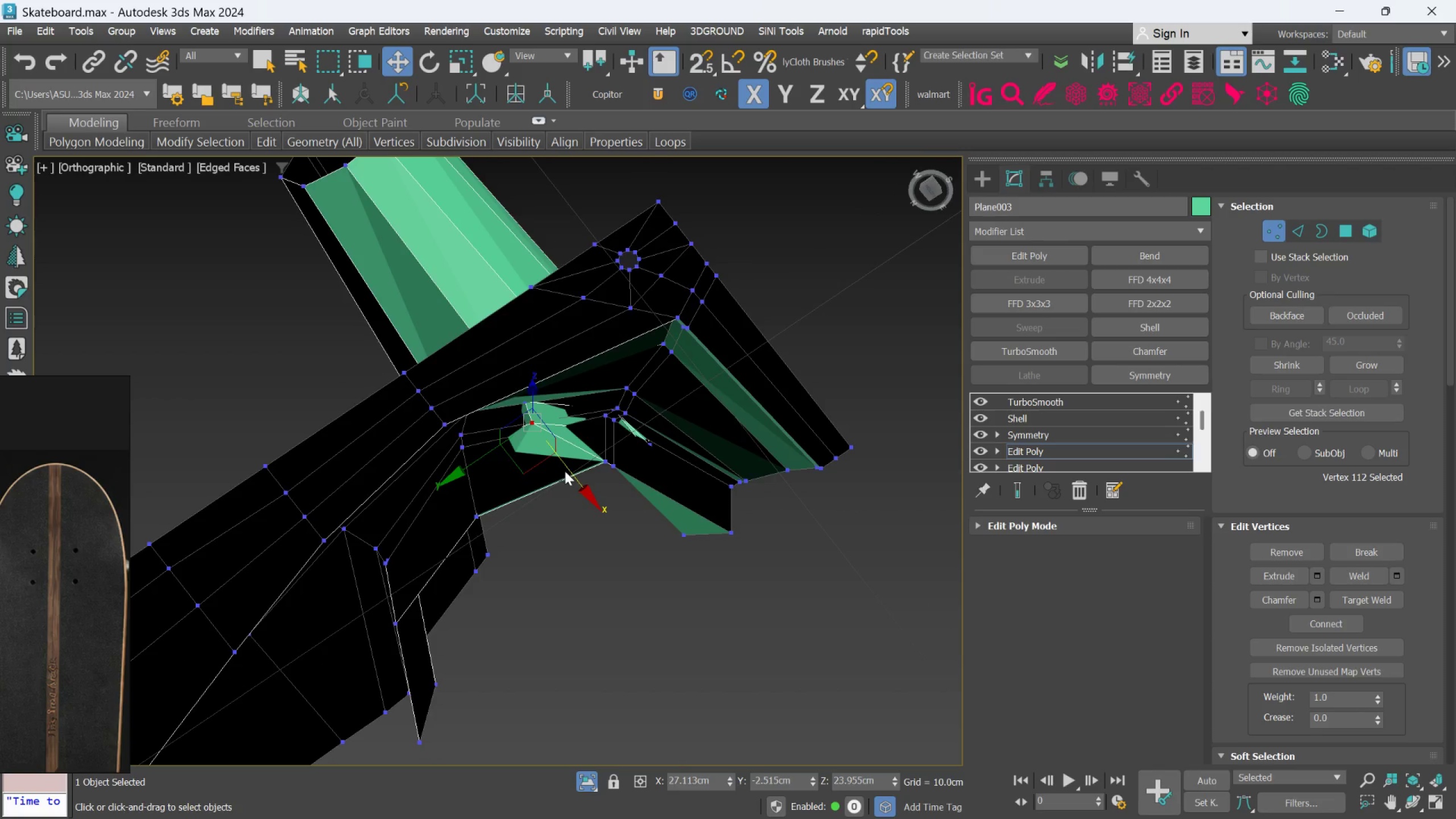 
left_click_drag(start_coordinate=[566, 471], to_coordinate=[577, 483])
 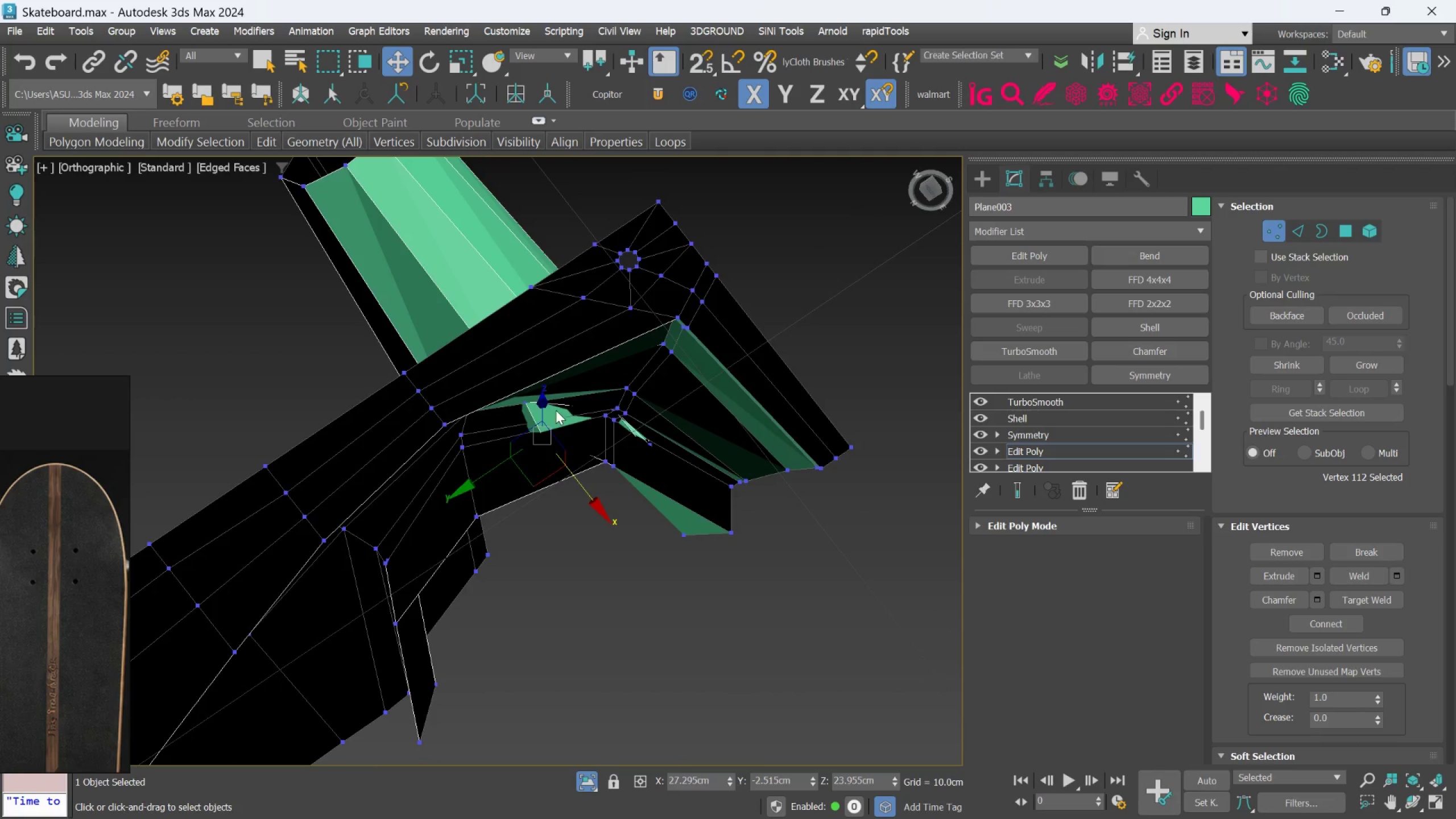 
hold_key(key=AltLeft, duration=0.94)
 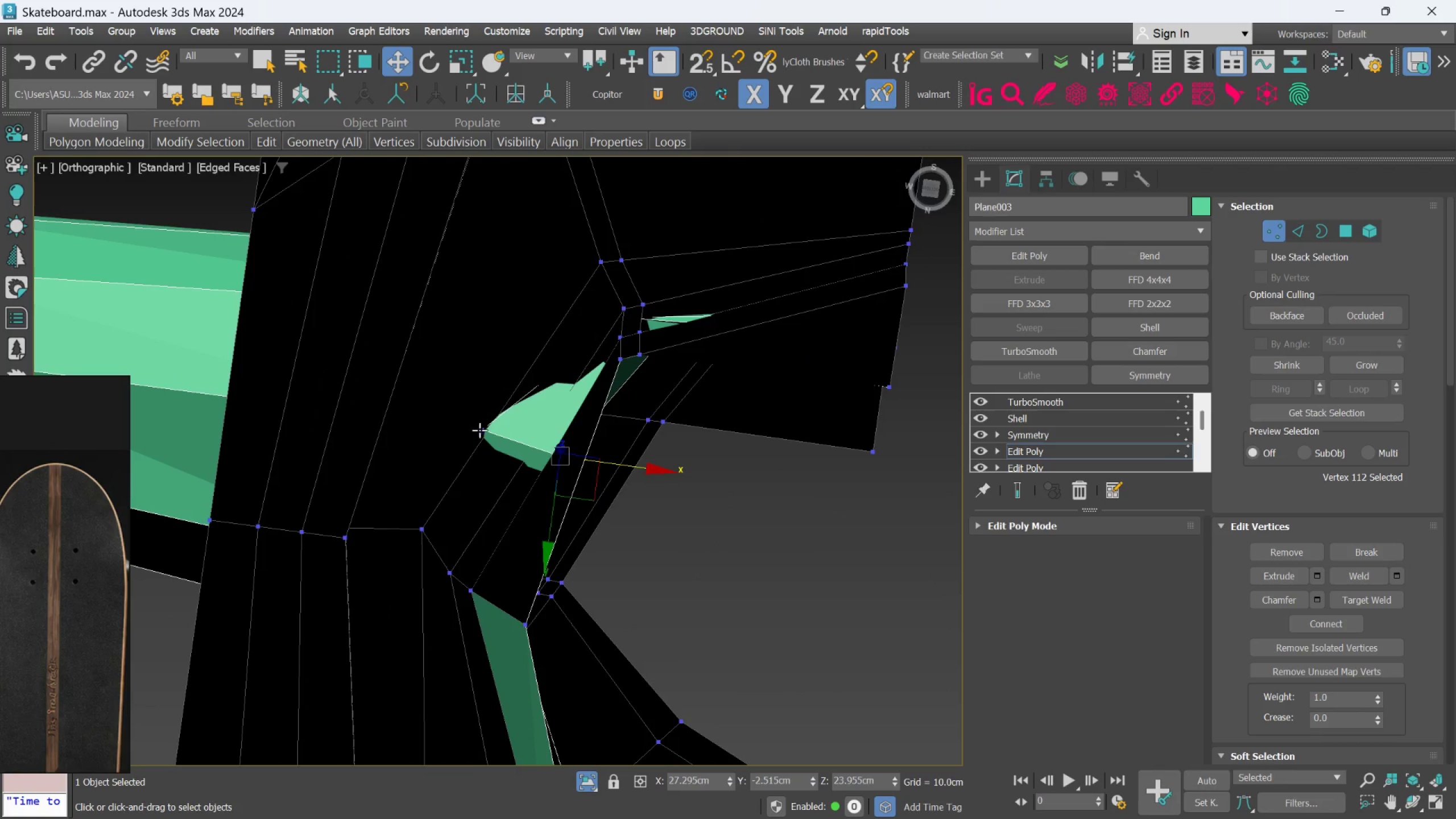 
scroll: coordinate [556, 410], scroll_direction: up, amount: 1.0
 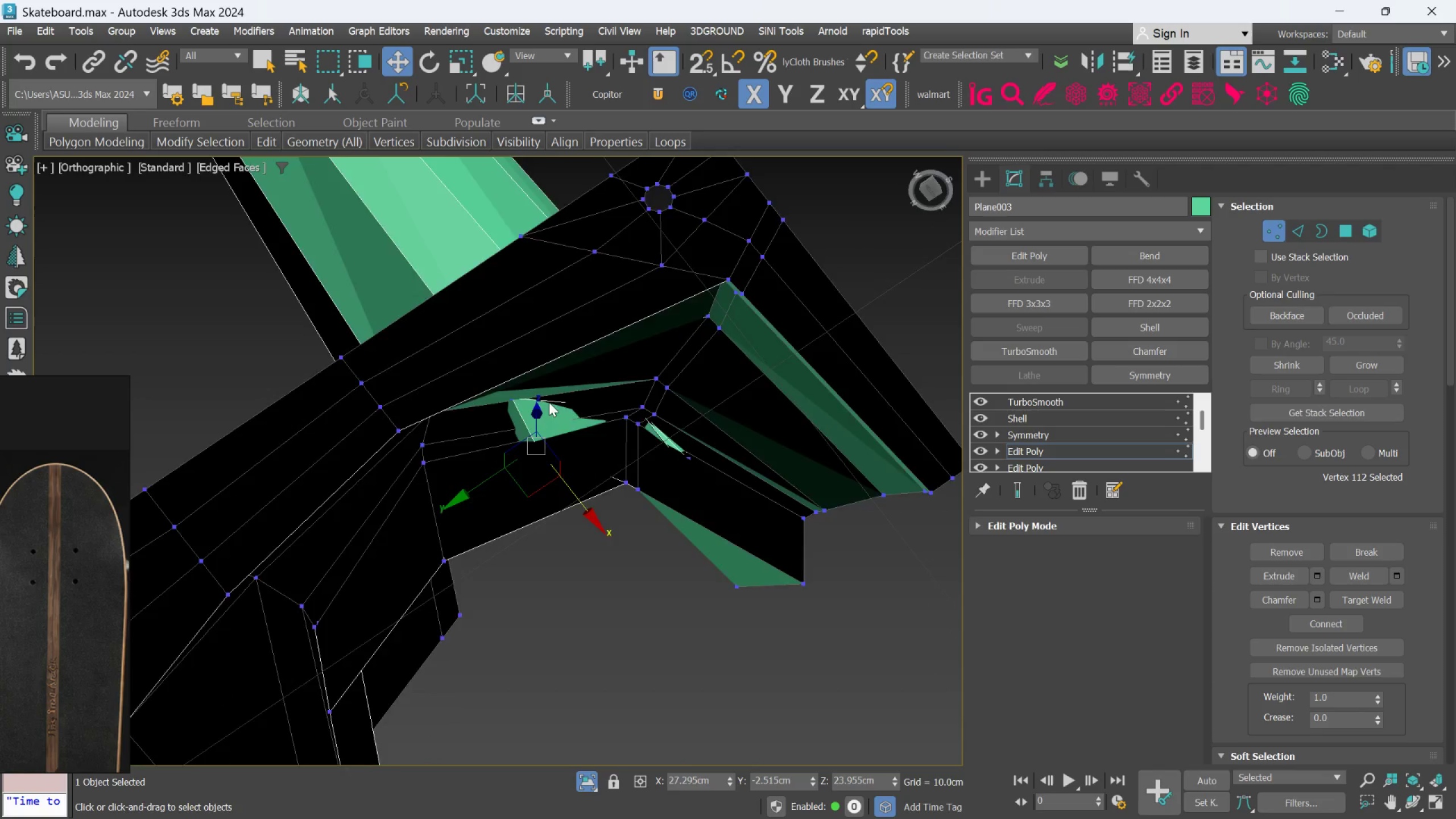 
hold_key(key=AltLeft, duration=1.61)
scroll: coordinate [479, 421], scroll_direction: up, amount: 1.0
 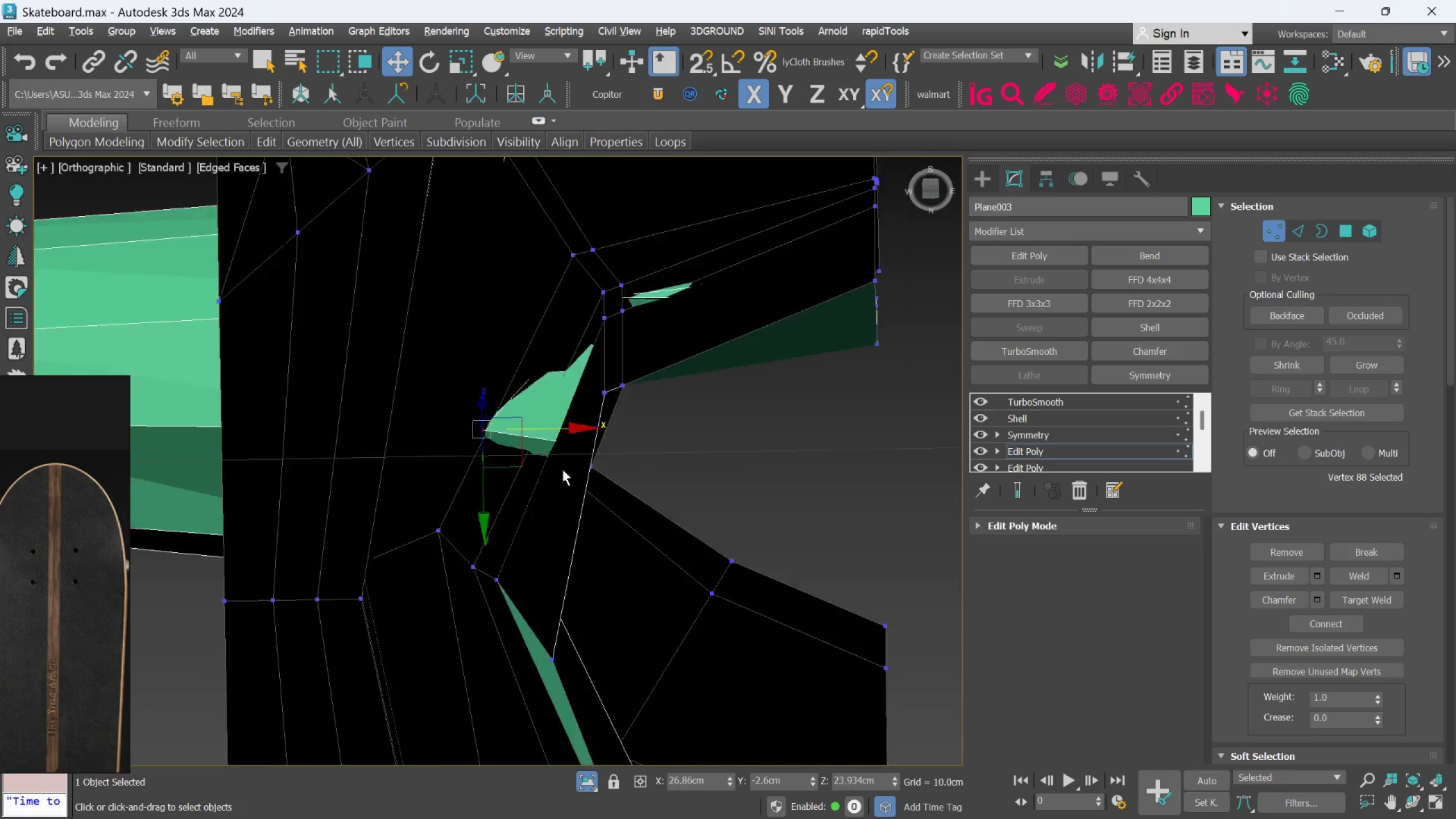 
key(Alt+AltLeft)
 